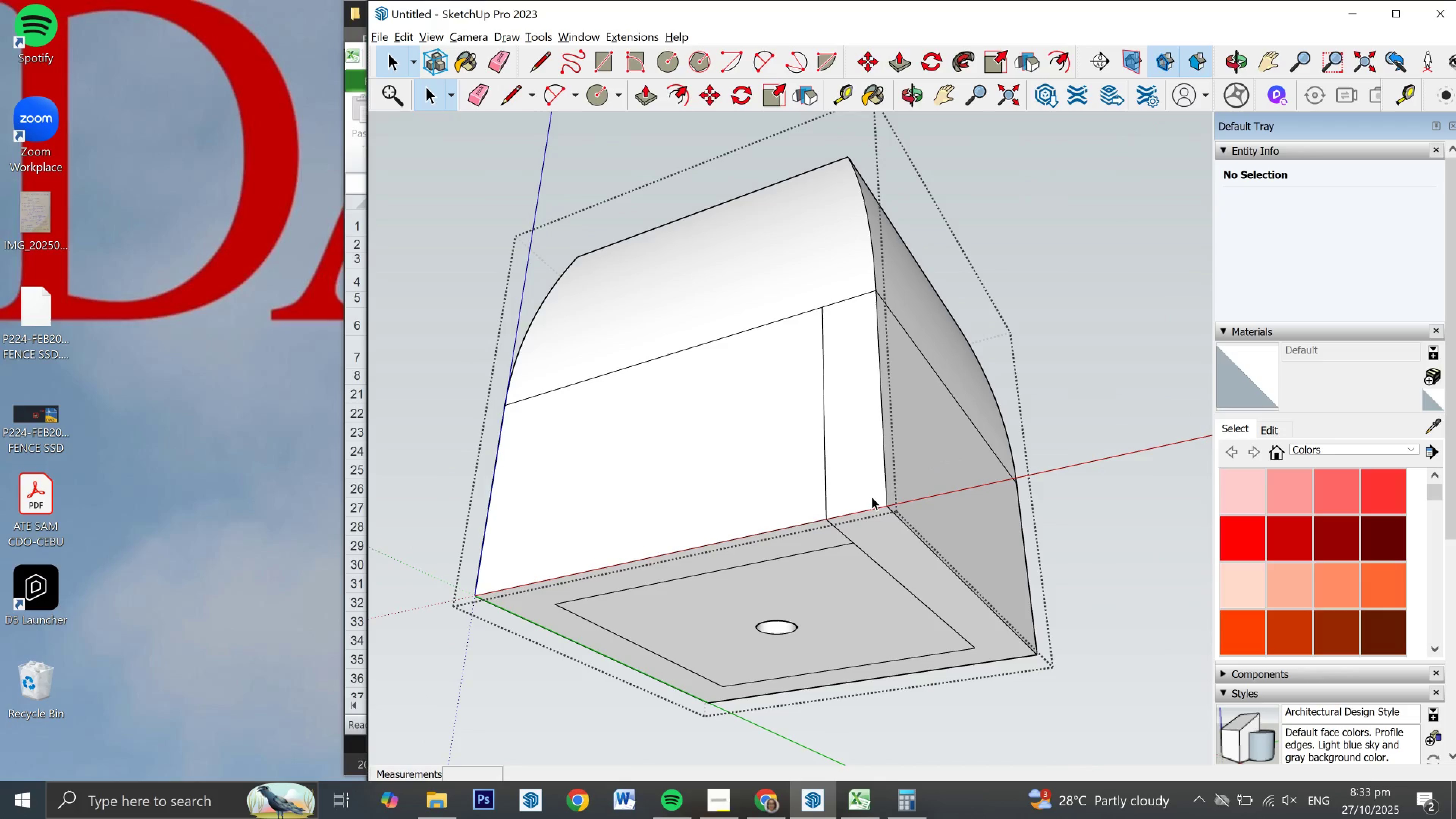 
wait(8.41)
 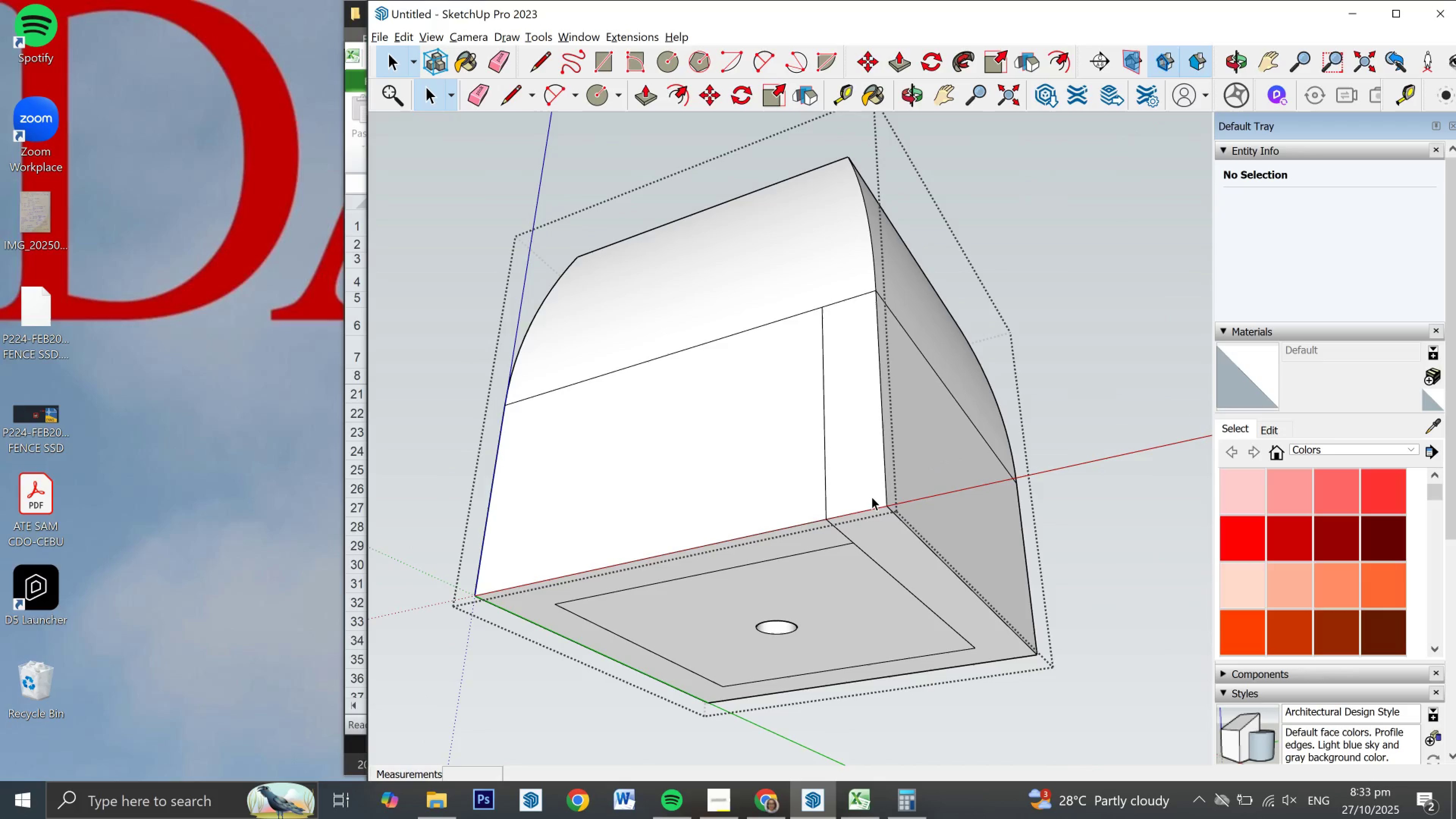 
type(cl)
 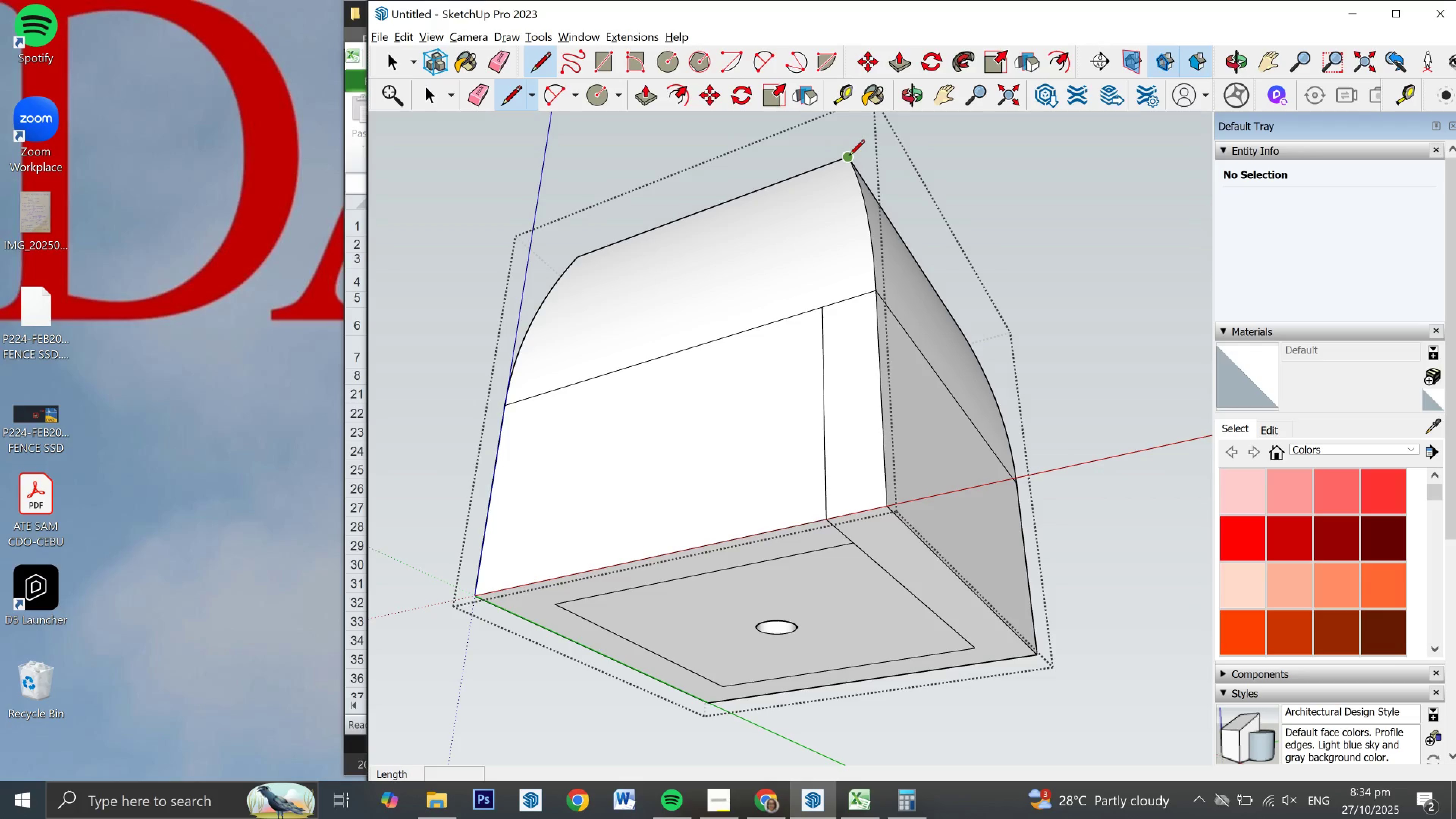 
left_click([849, 157])
 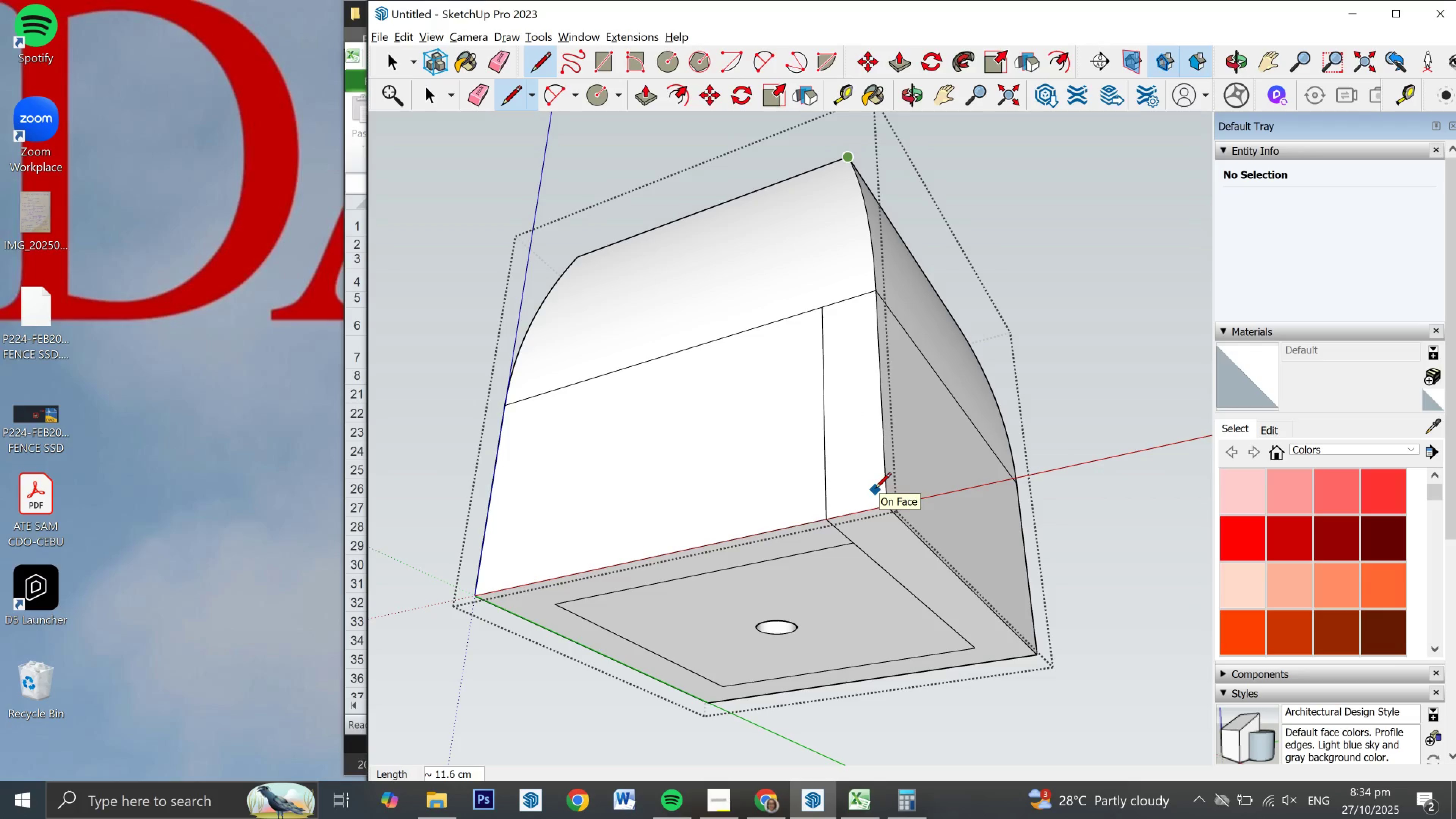 
key(Escape)
 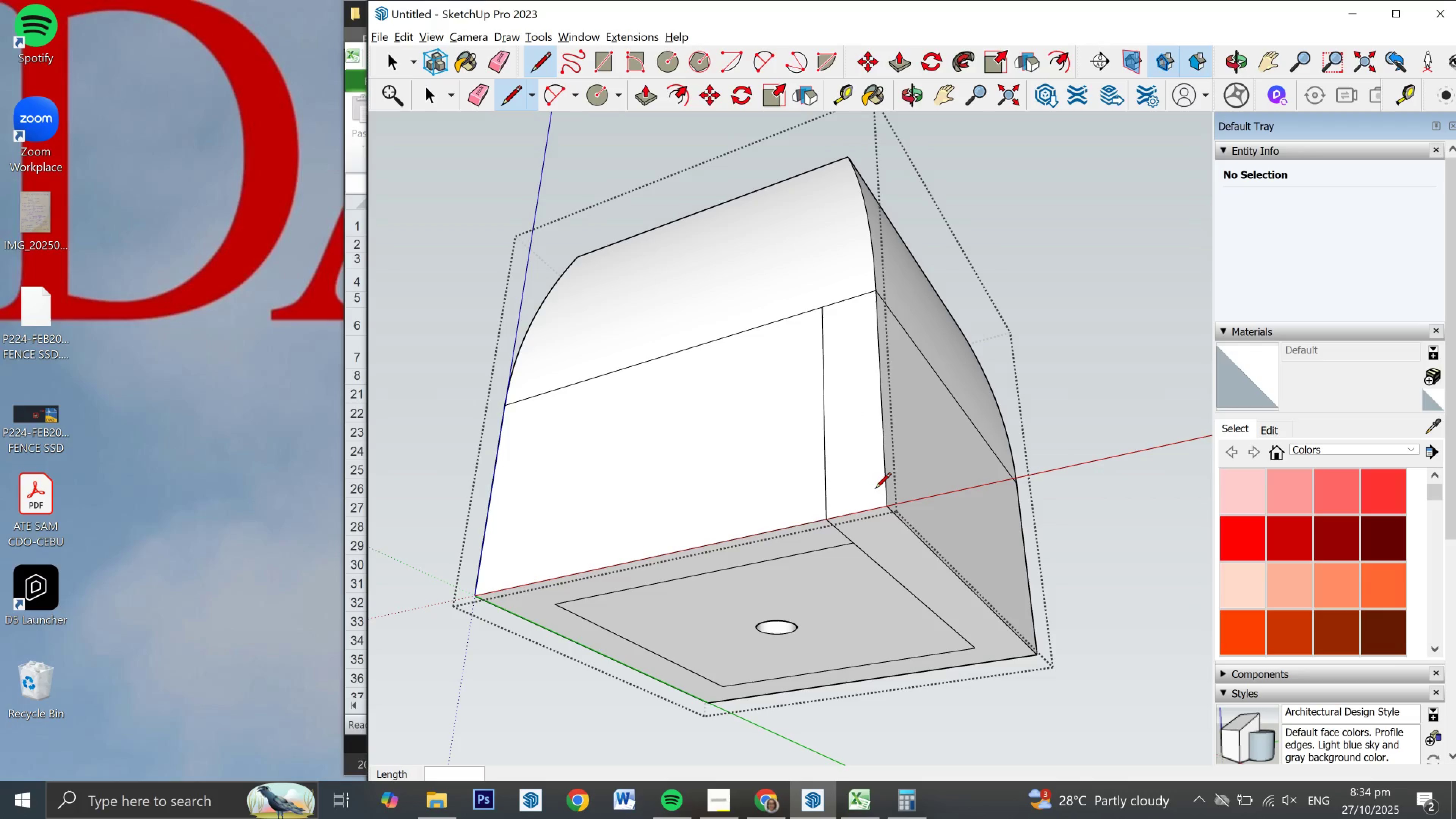 
key(L)
 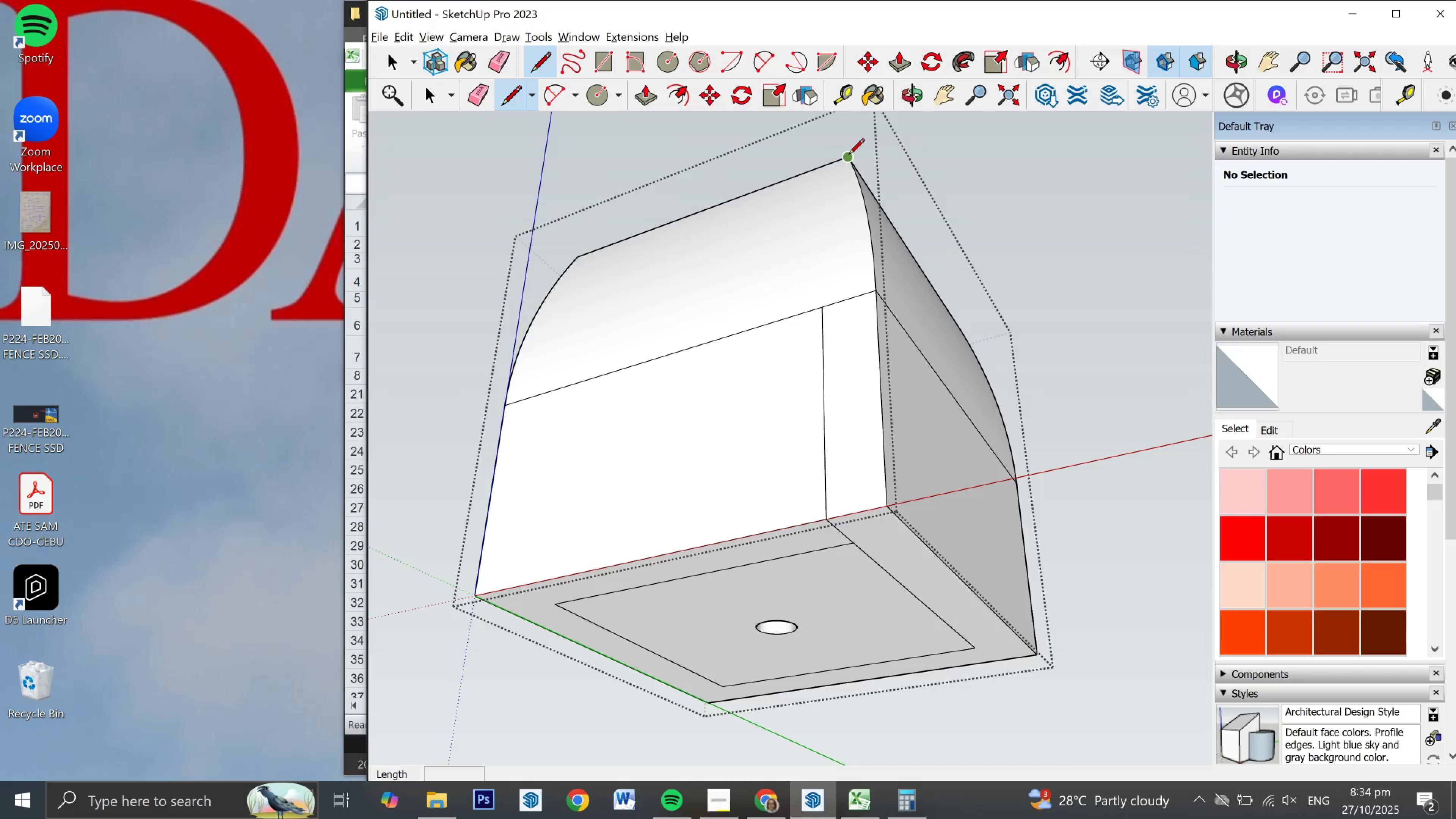 
left_click([849, 158])
 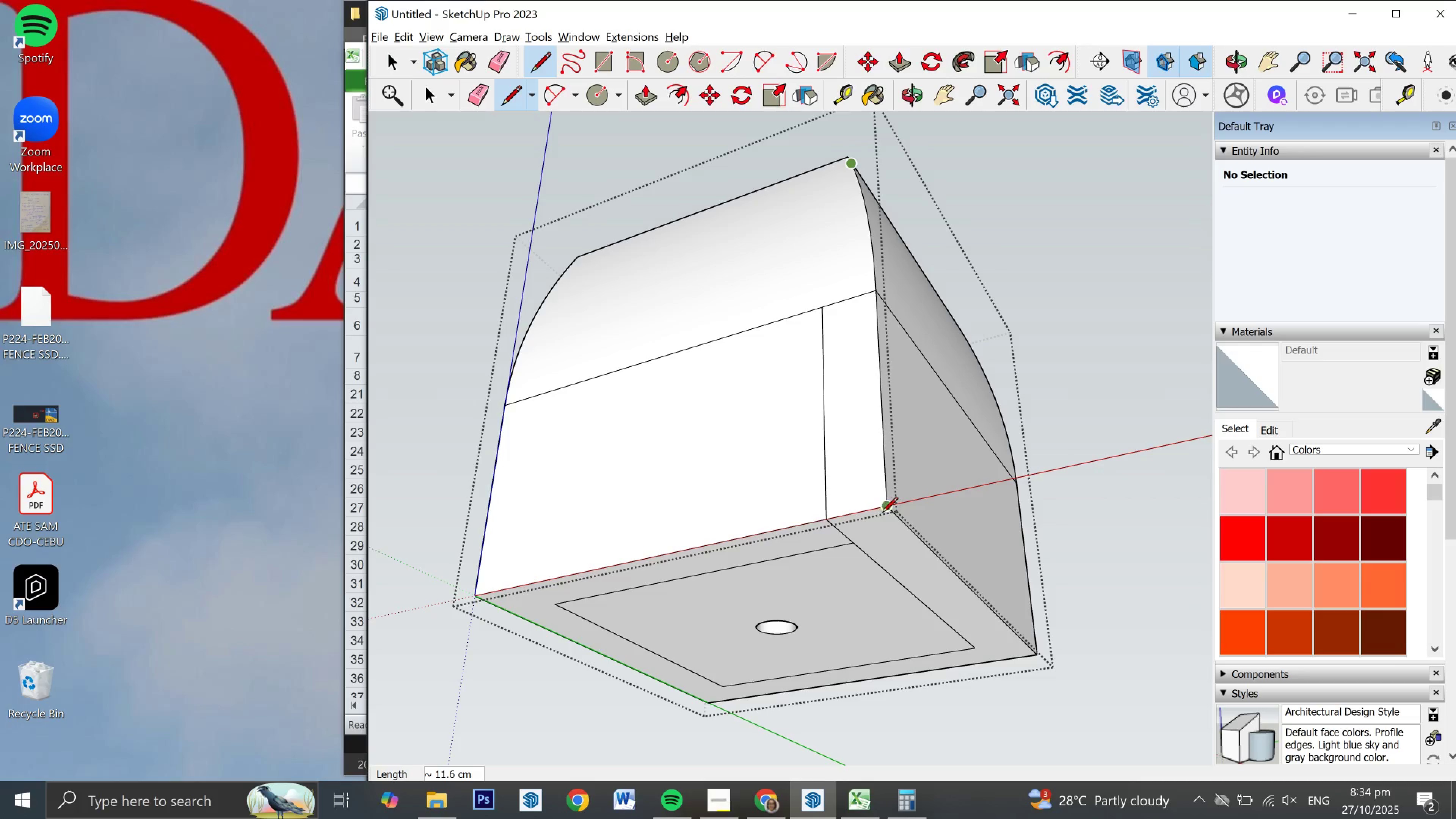 
key(Escape)
 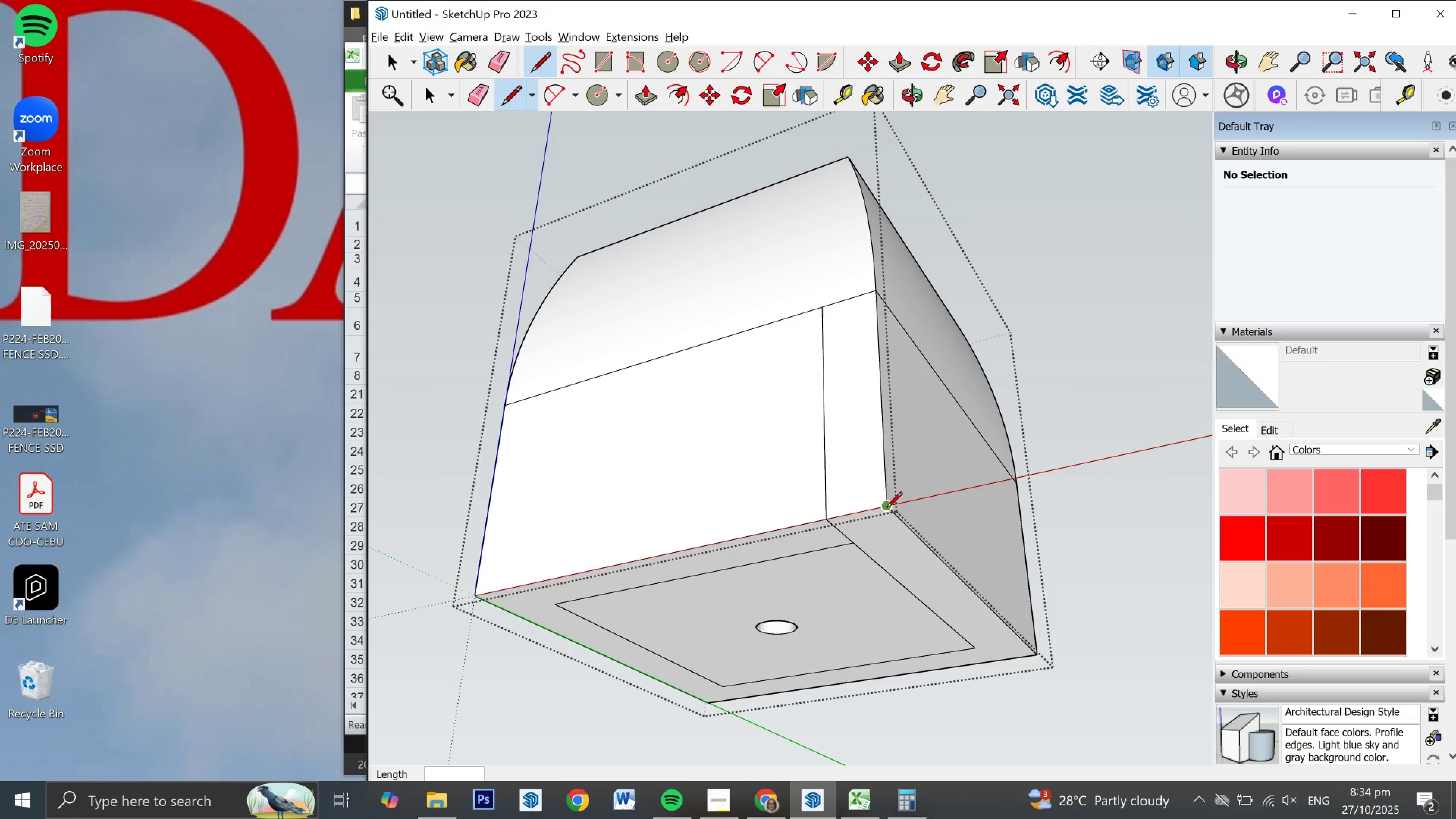 
scroll: coordinate [899, 497], scroll_direction: down, amount: 4.0
 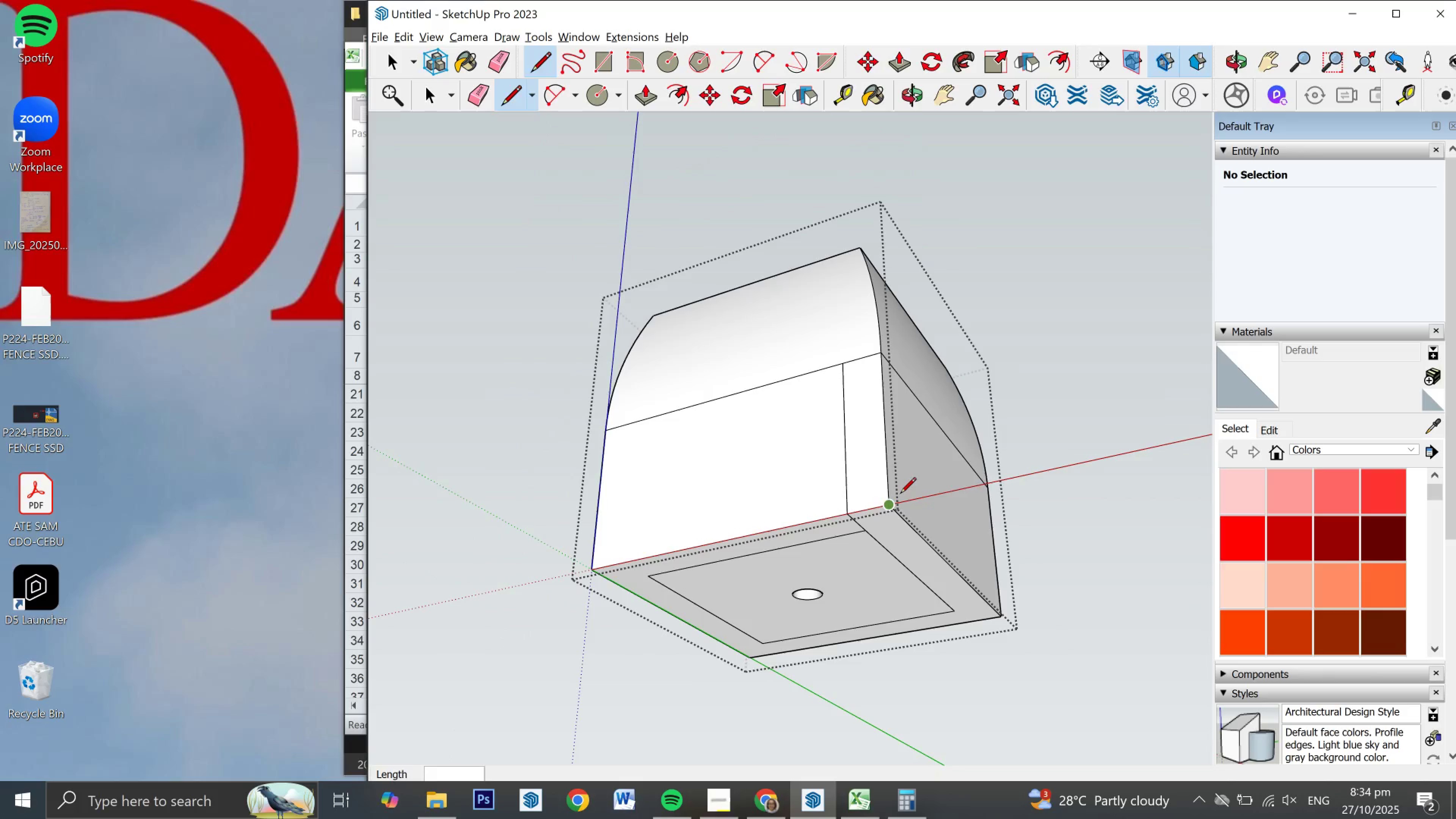 
key(Space)
 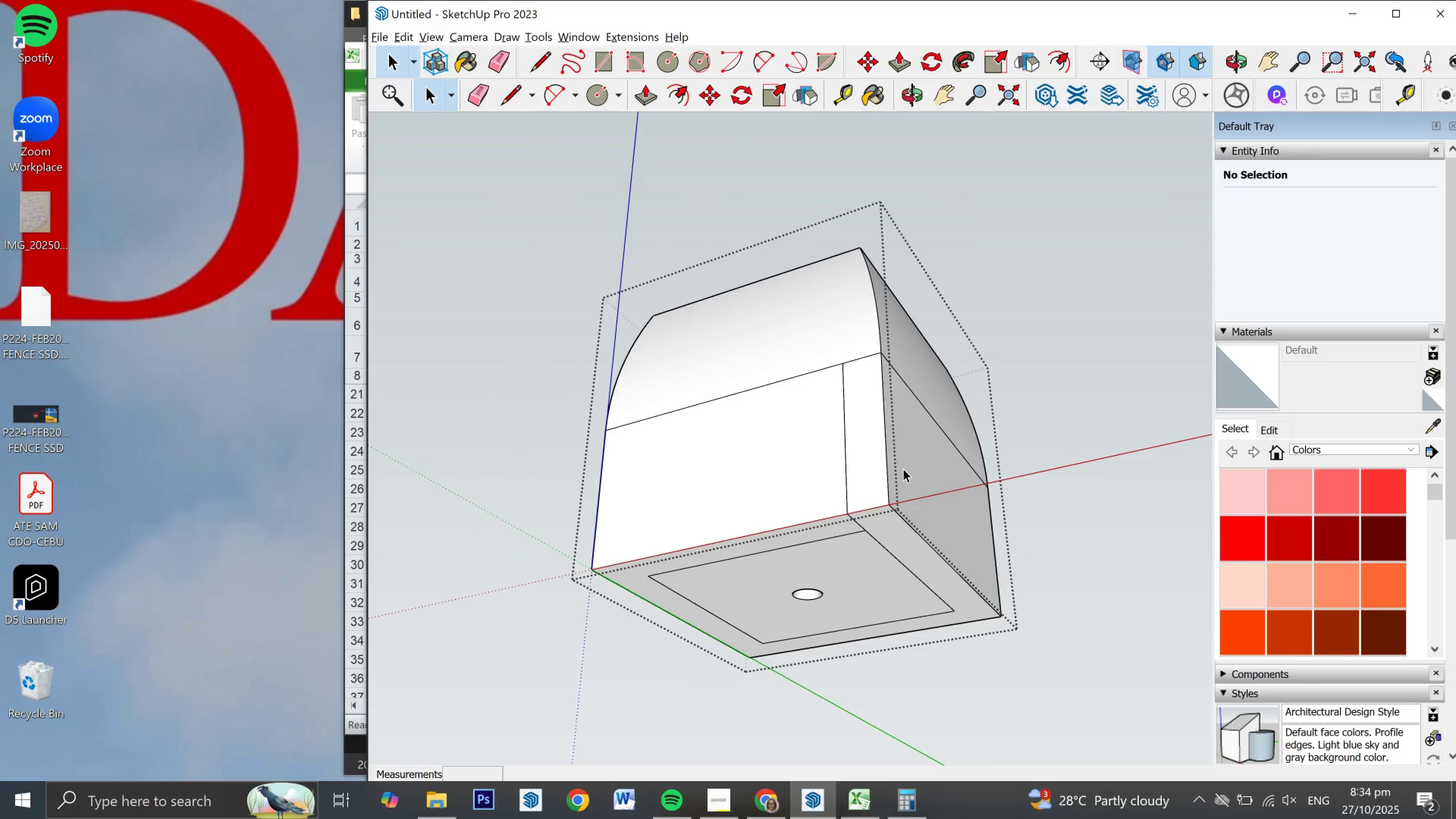 
key(Control+Z)
 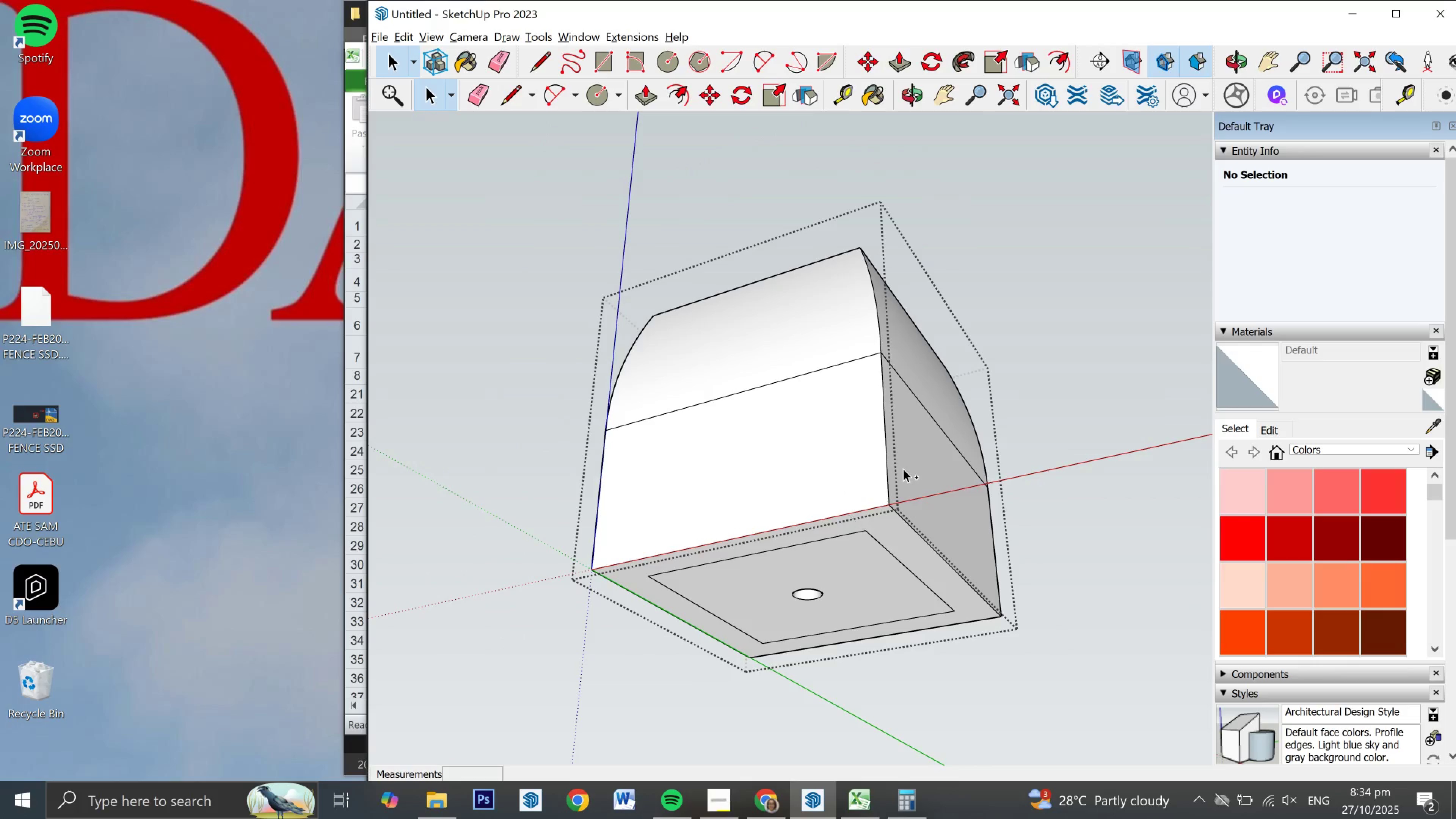 
key(Control+Z)
 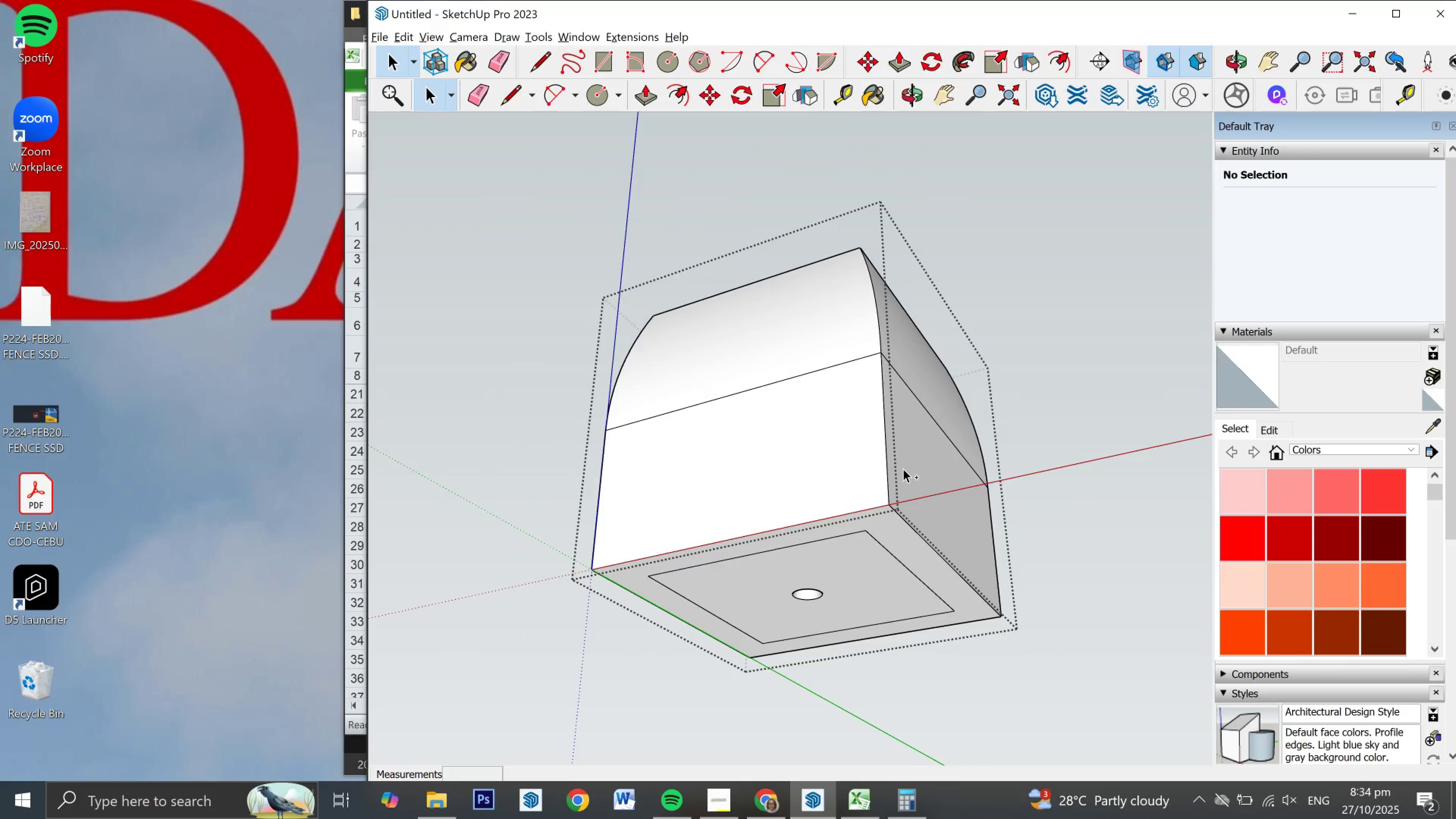 
key(Control+Z)
 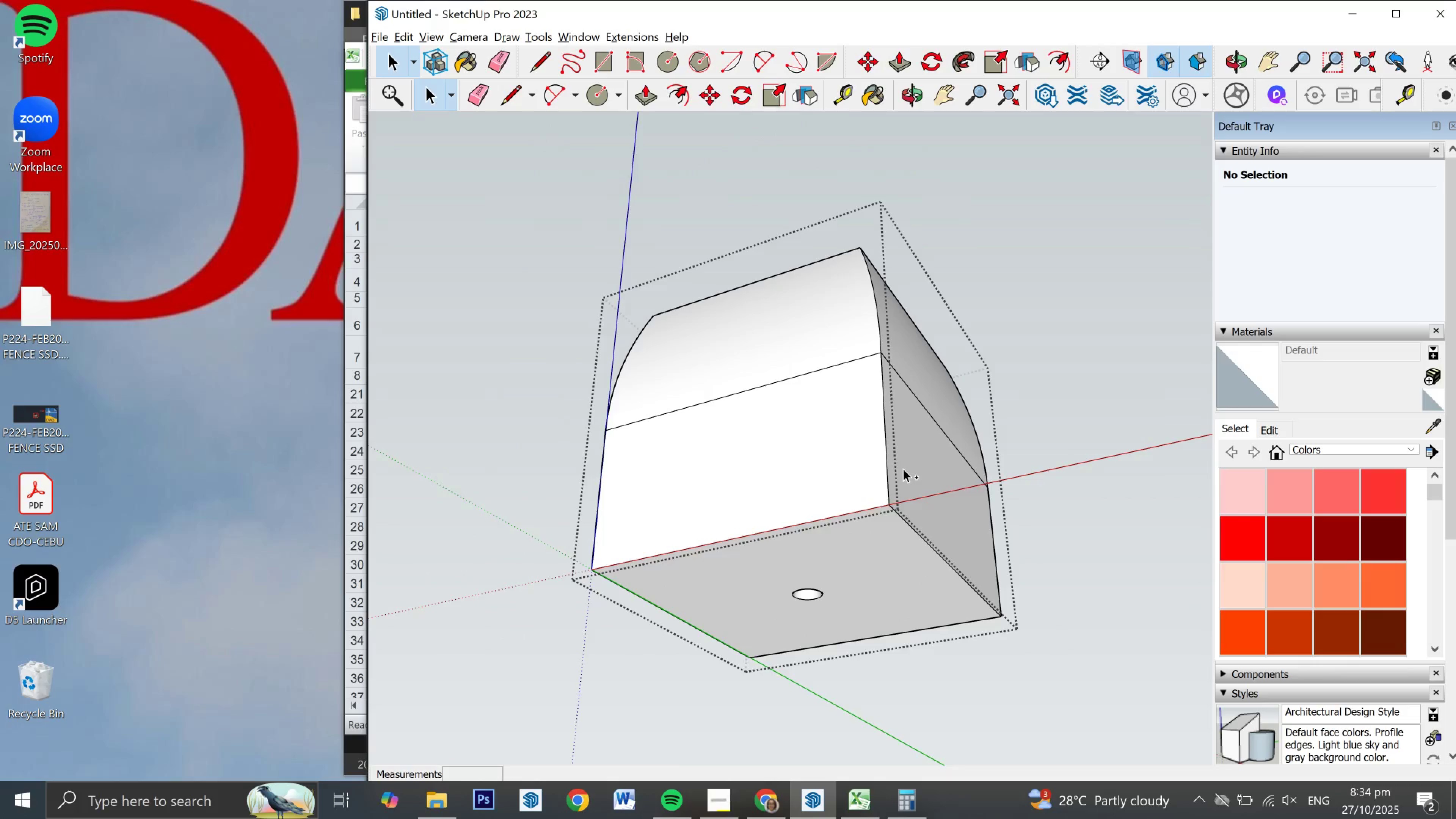 
key(Control+Z)
 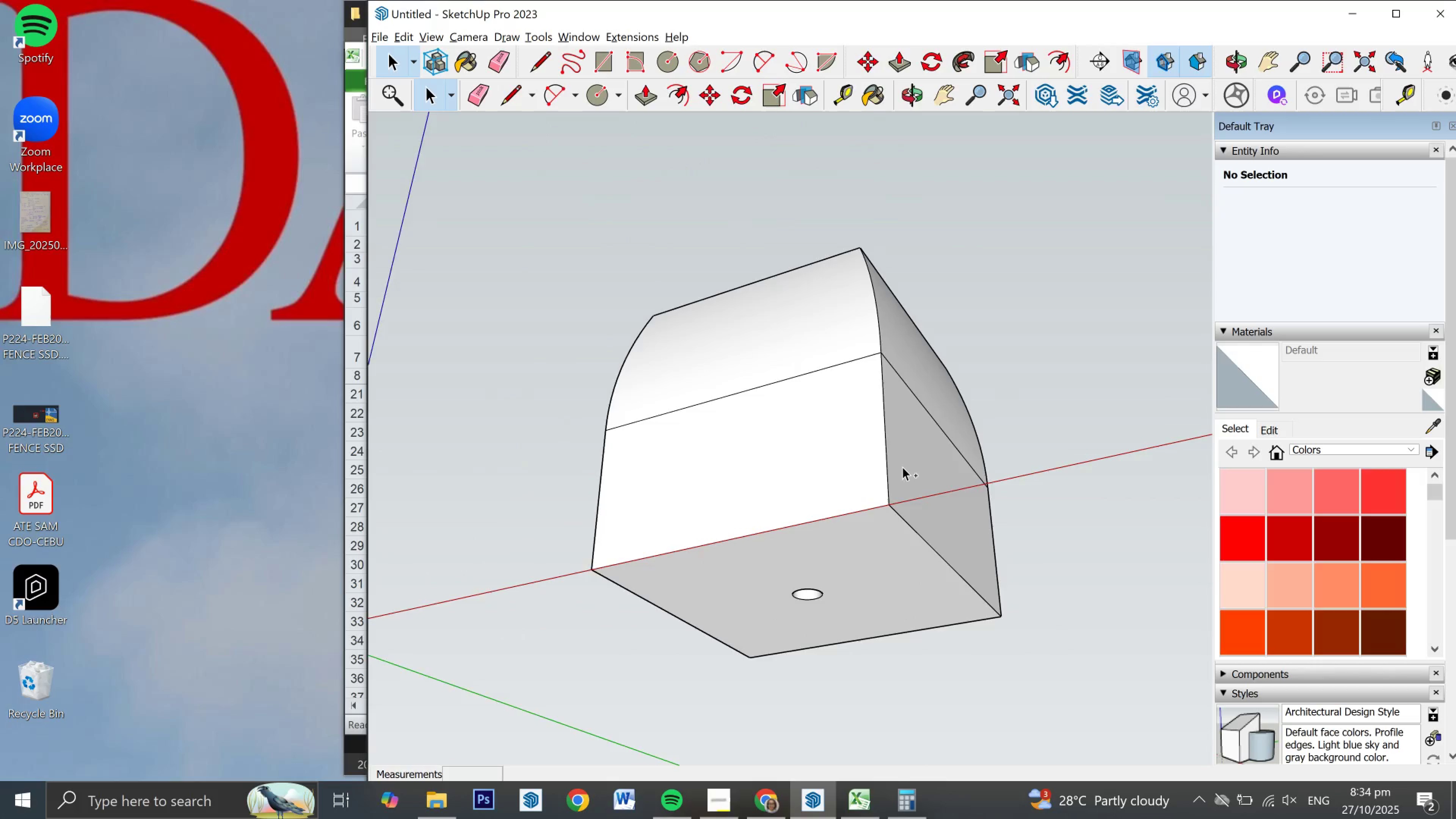 
key(Control+Z)
 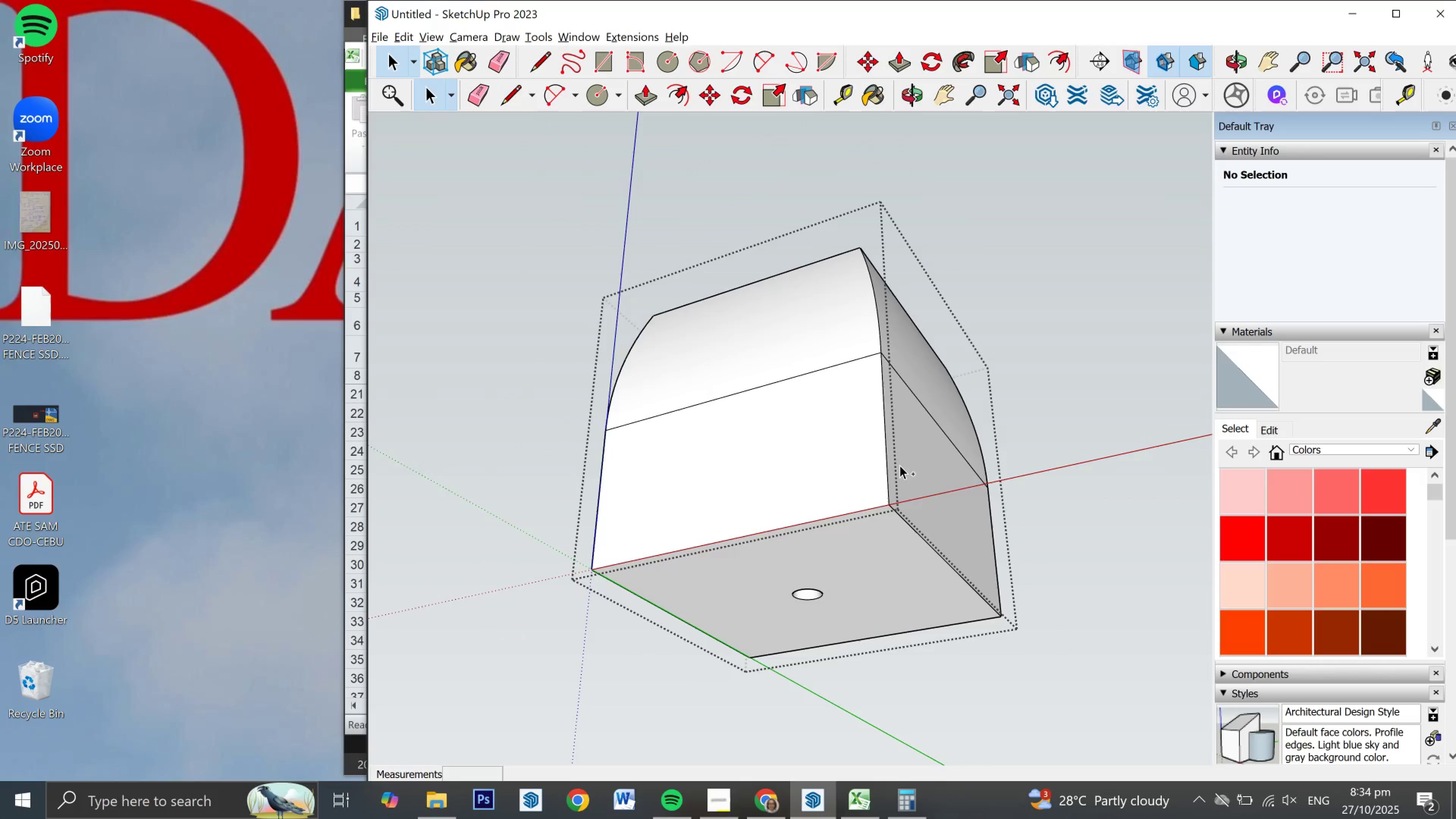 
key(Control+Z)
 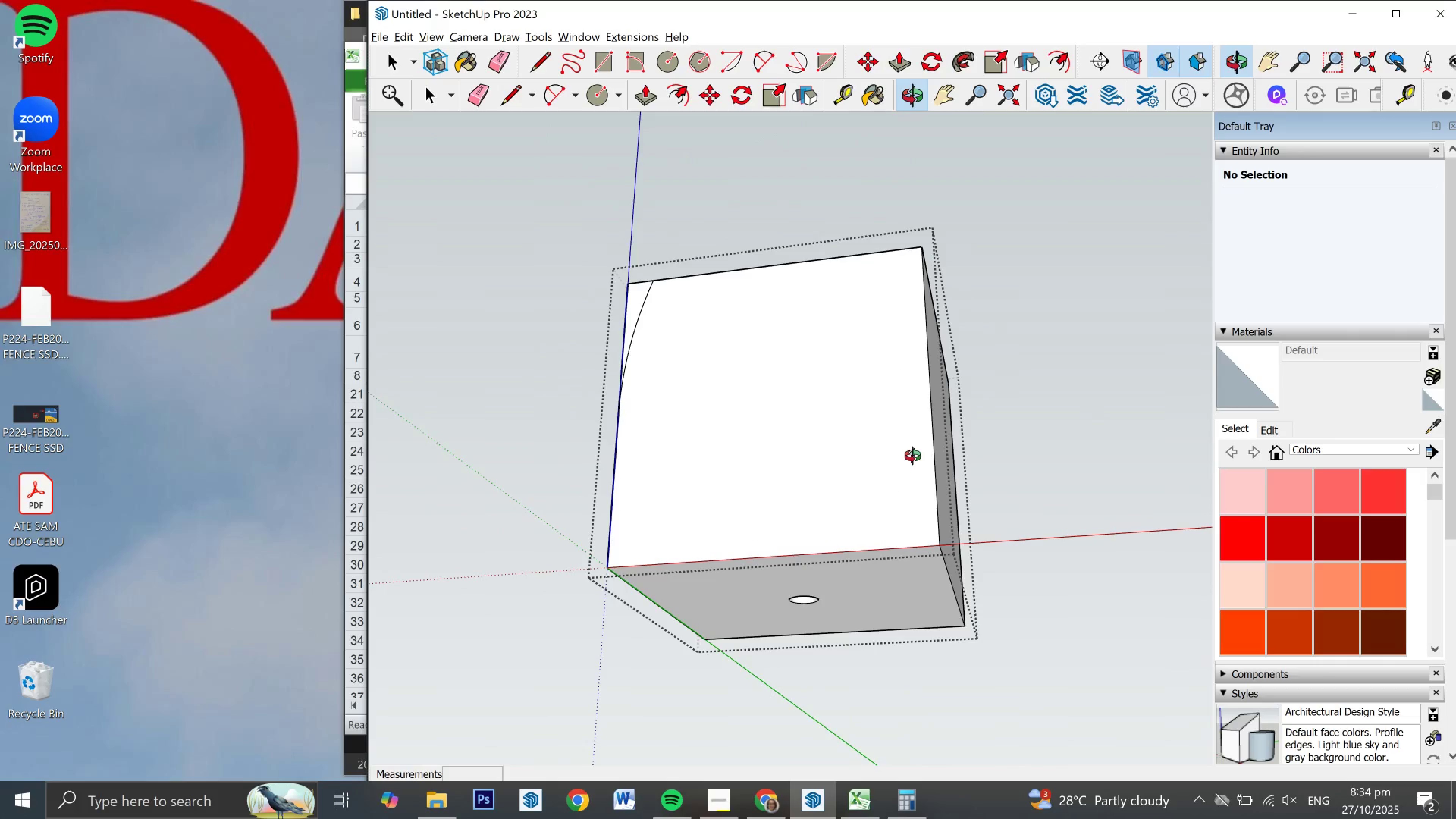 
type(ll)
 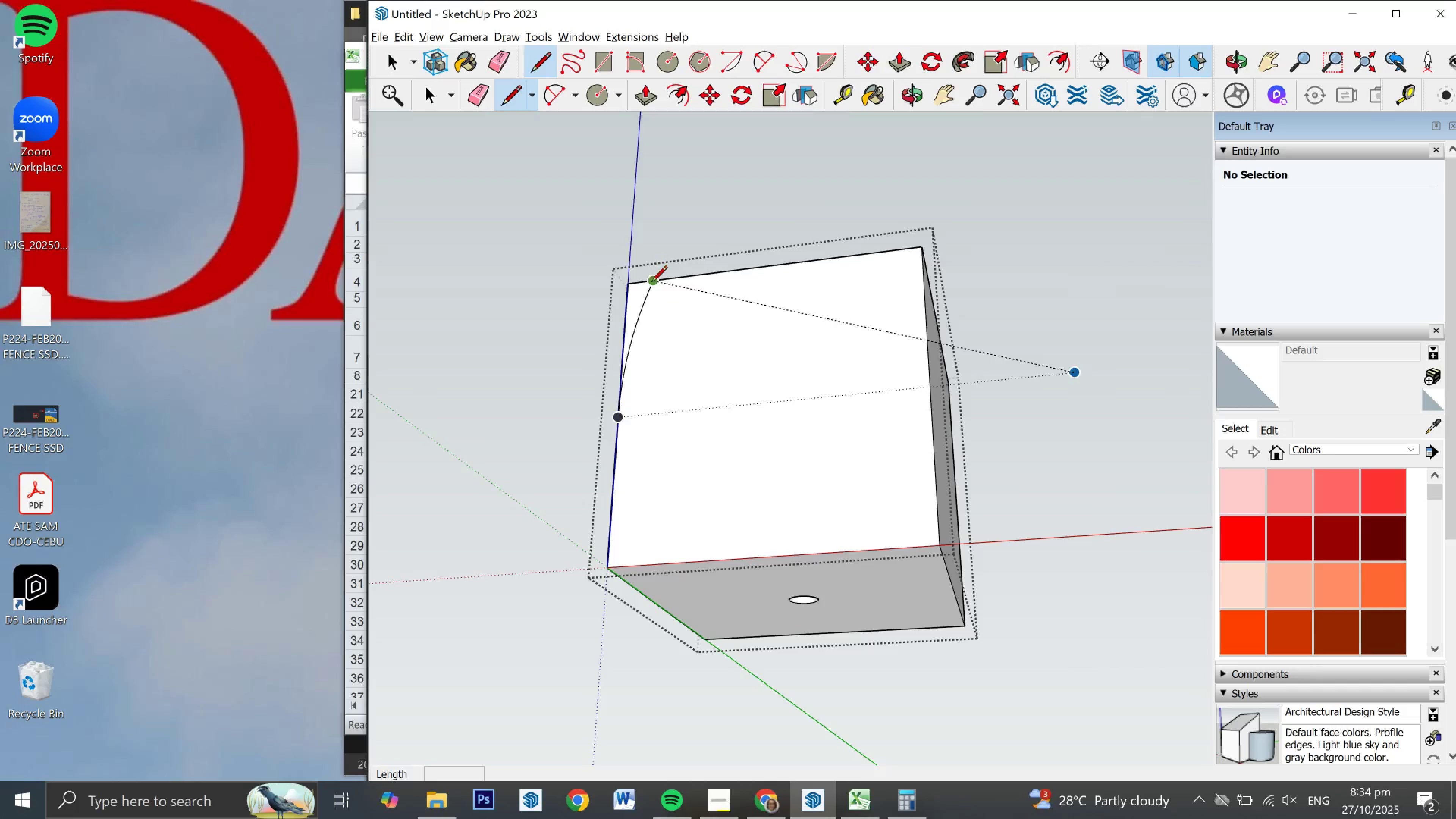 
left_click([651, 283])
 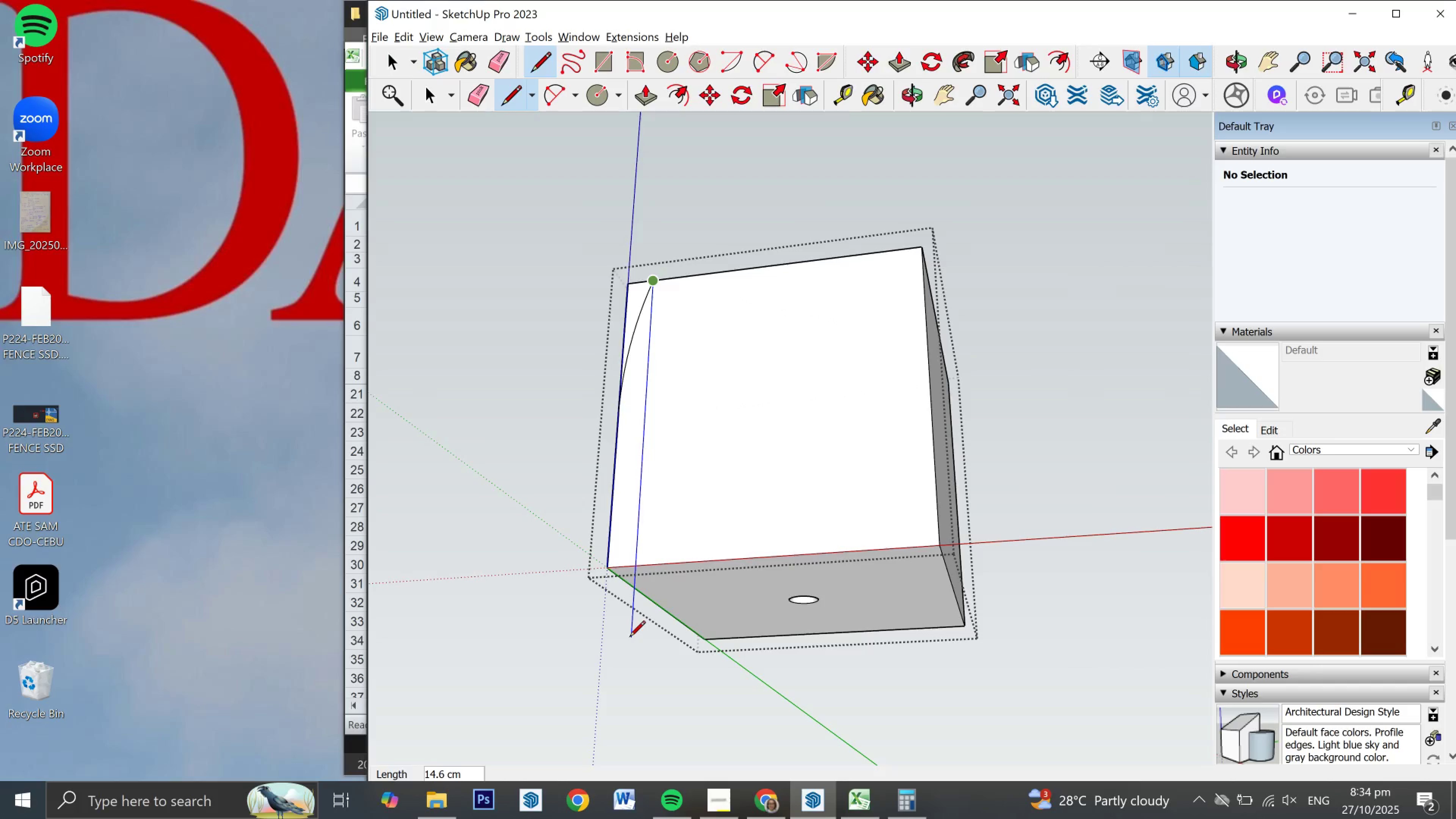 
left_click([628, 651])
 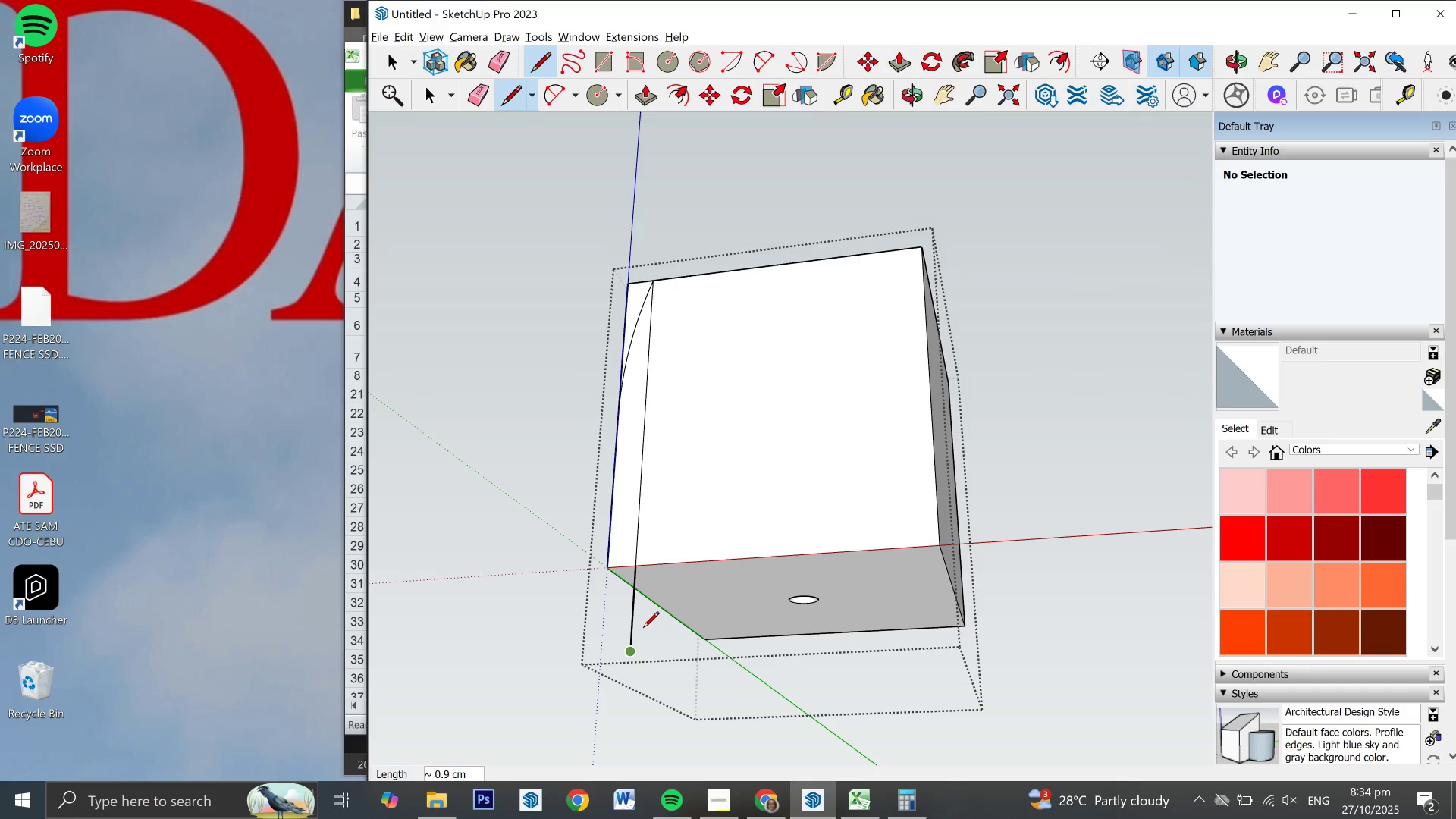 
key(Space)
 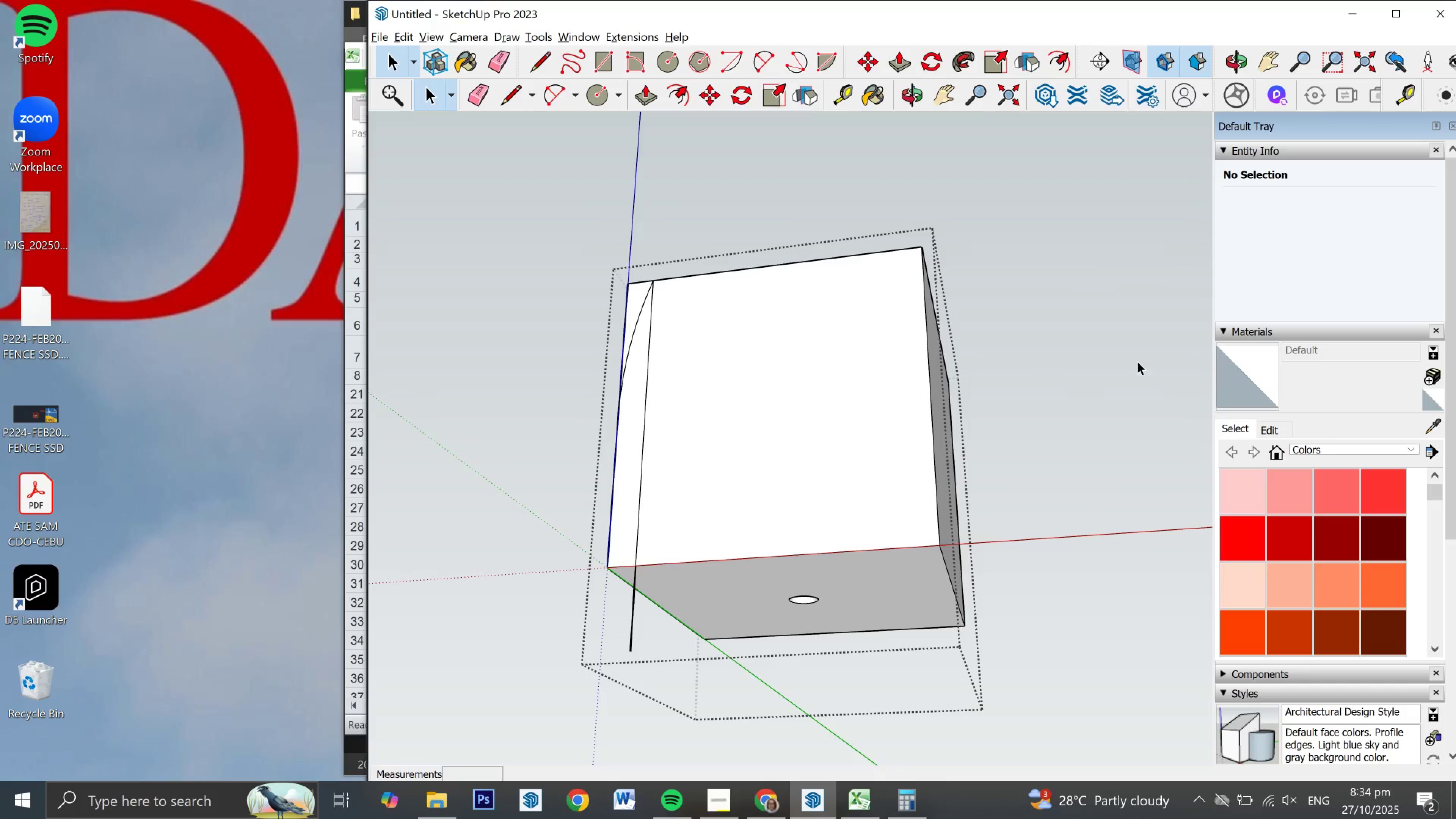 
left_click([1138, 361])
 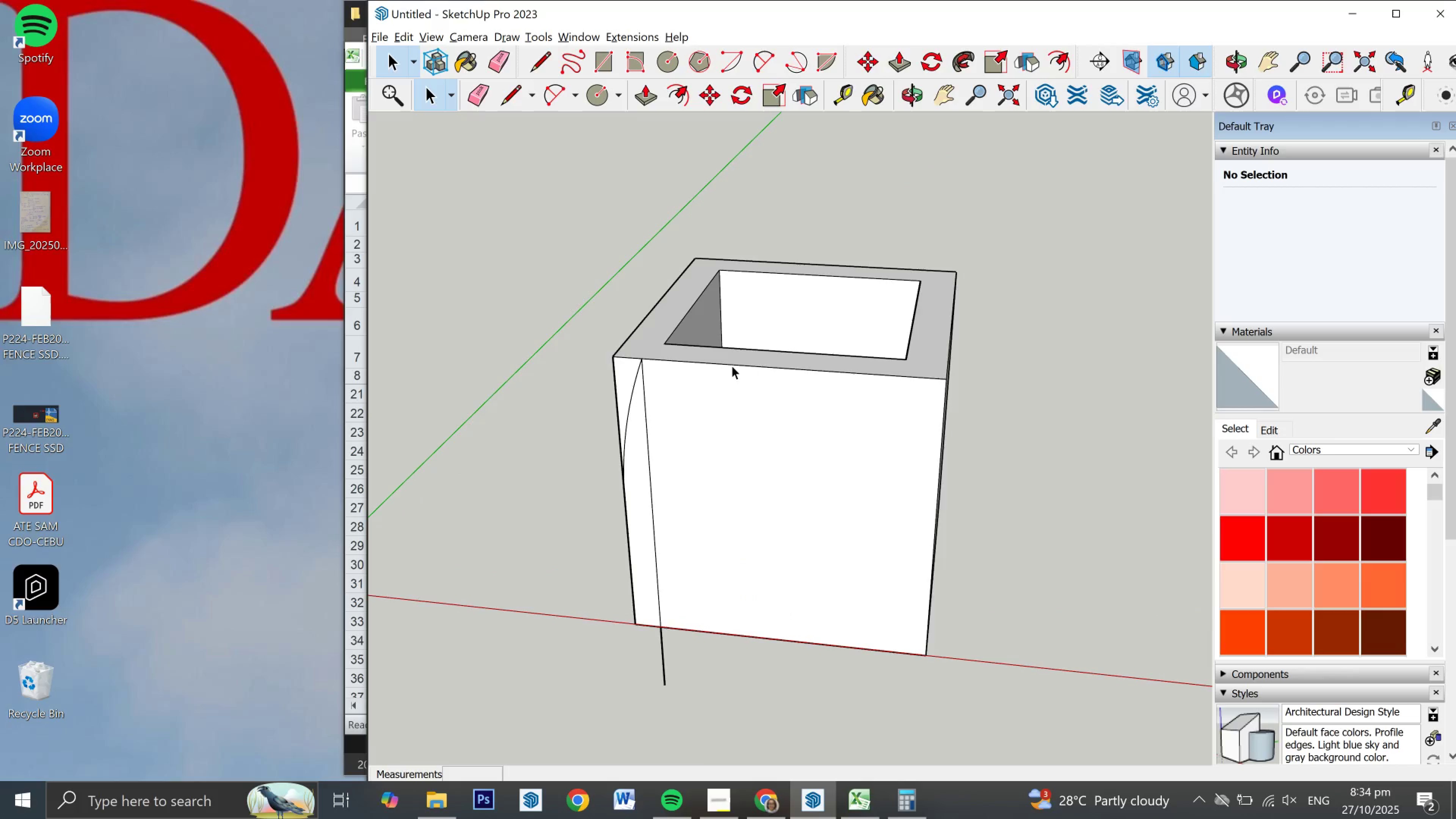 
left_click([730, 363])
 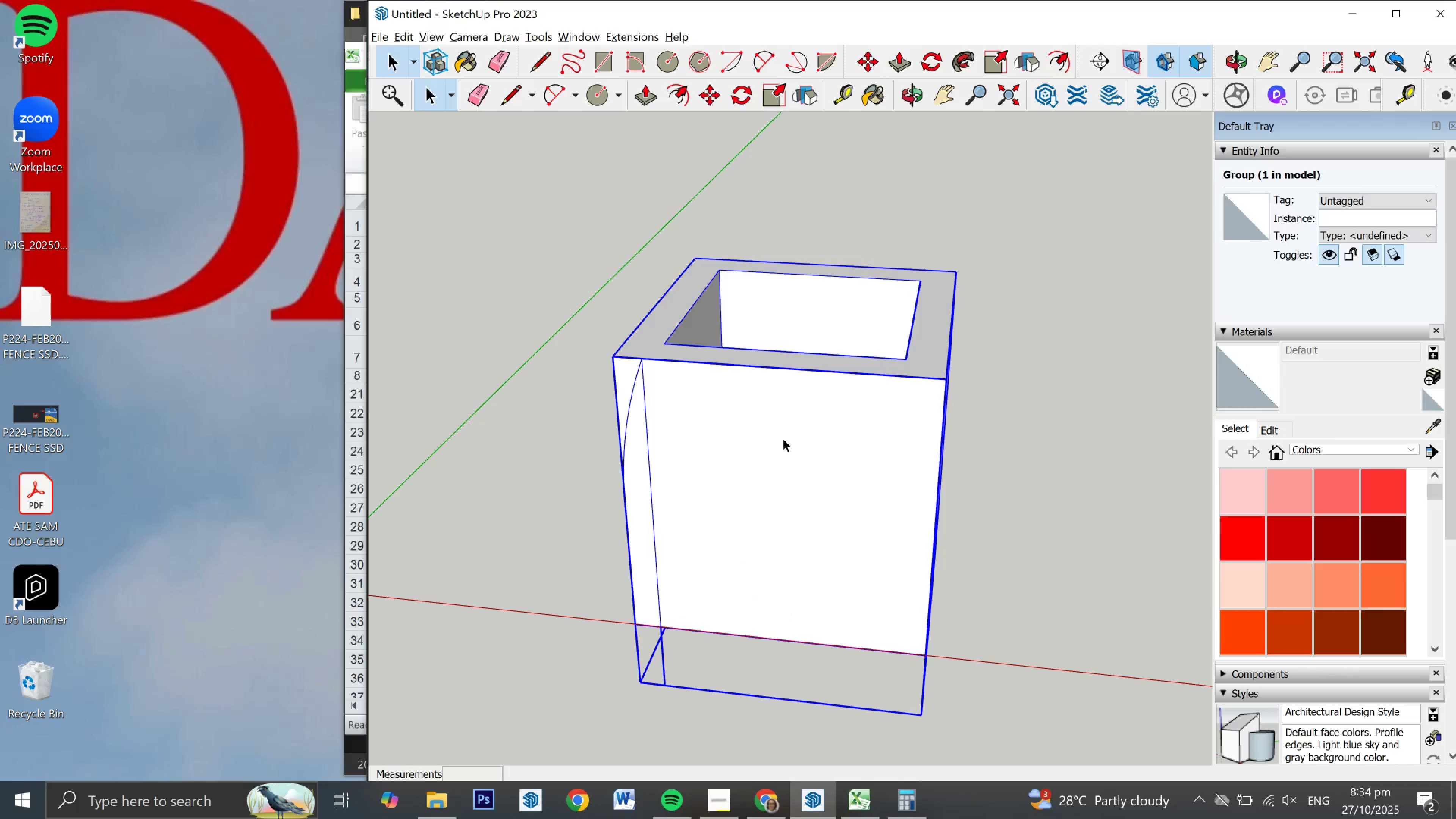 
double_click([783, 438])
 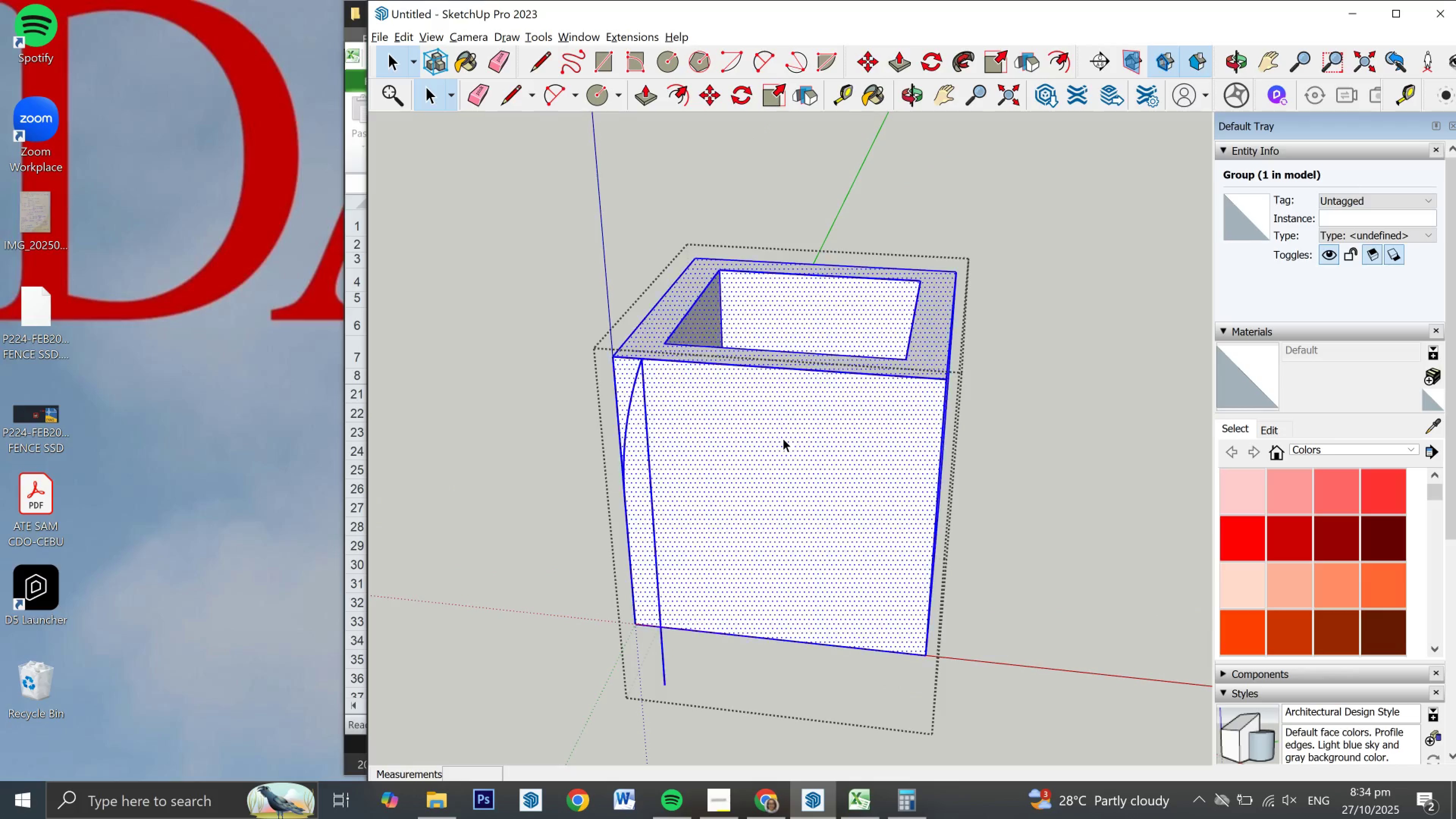 
triple_click([783, 438])
 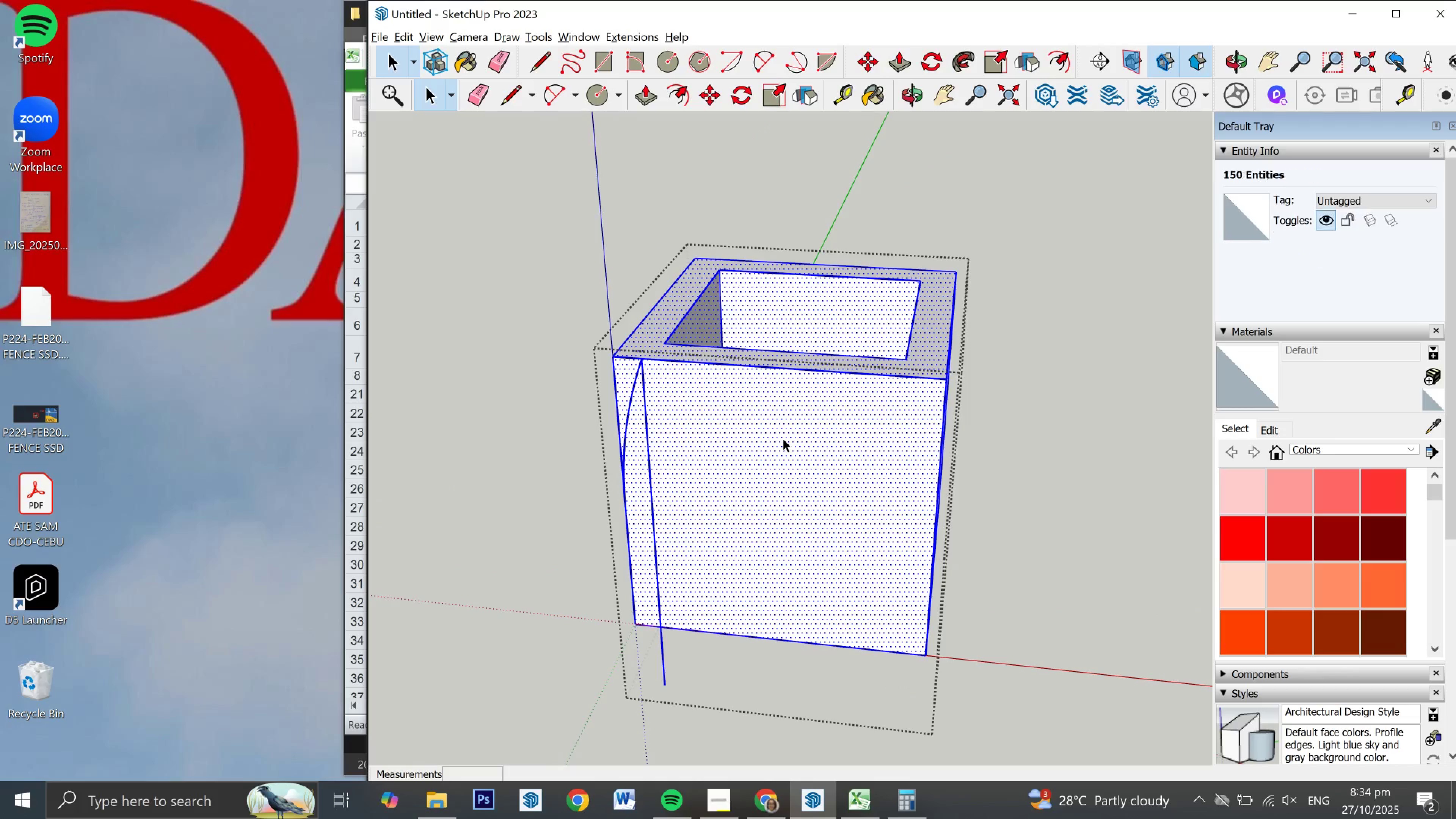 
triple_click([783, 438])
 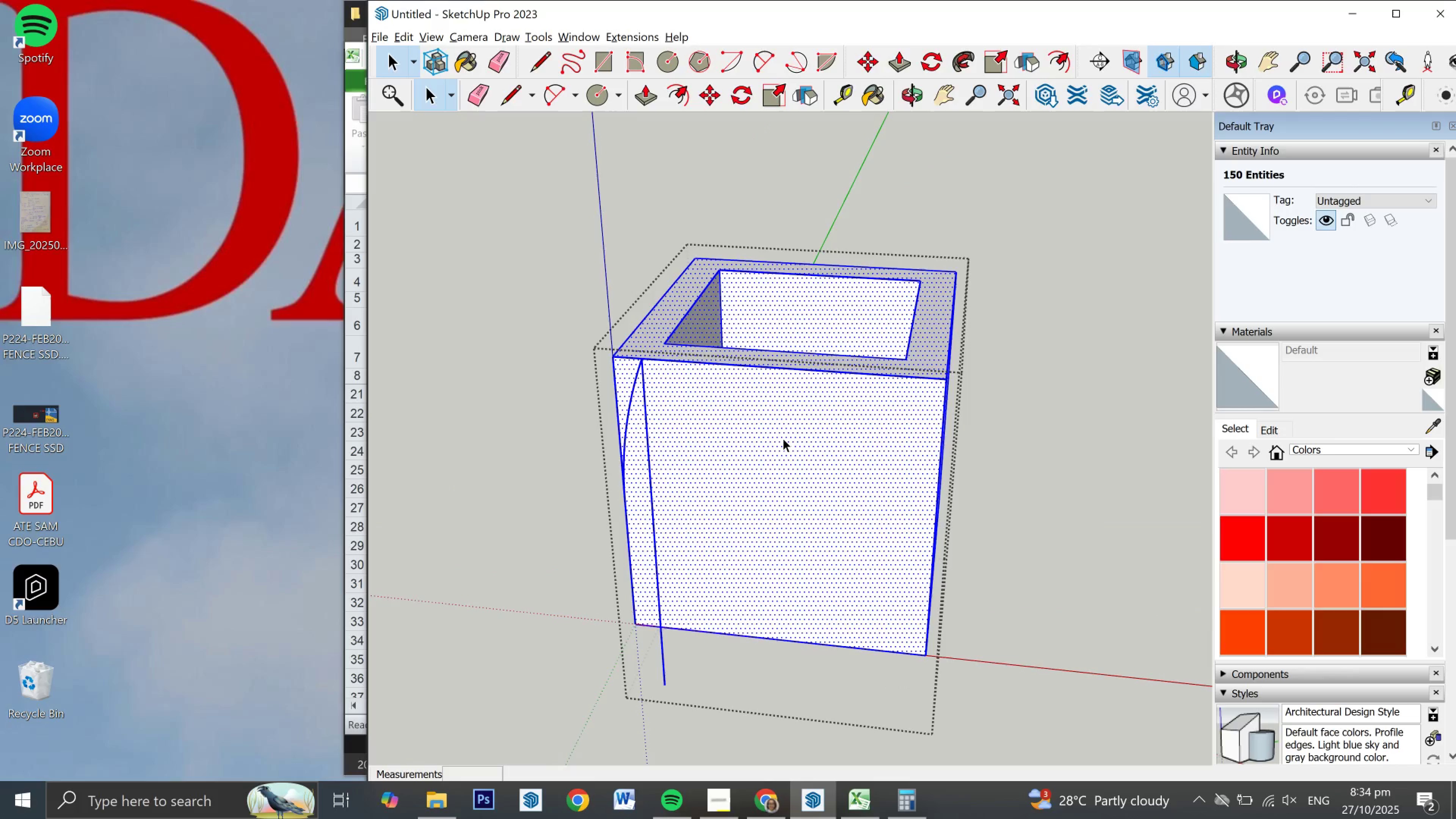 
triple_click([783, 438])
 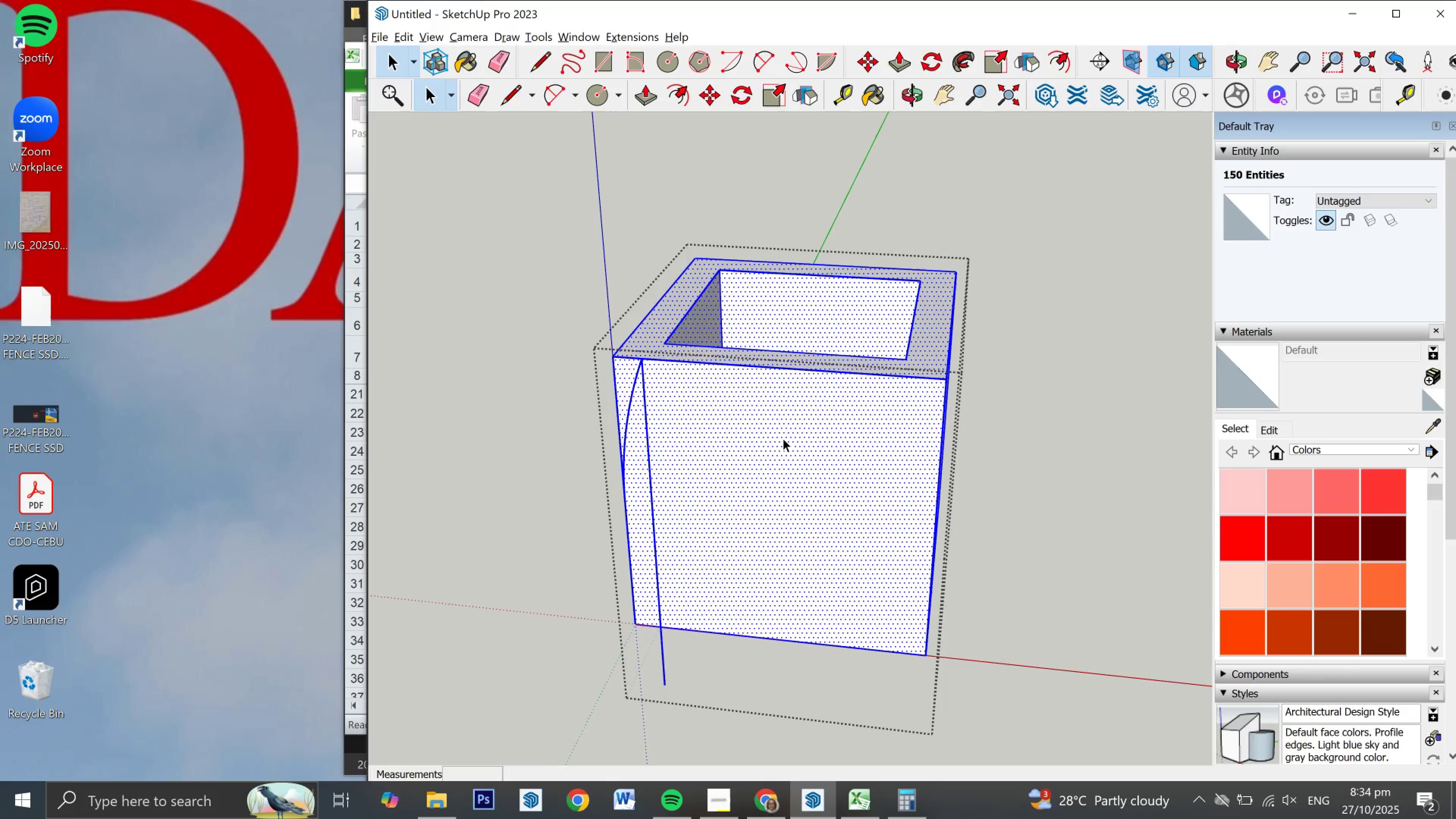 
triple_click([783, 438])
 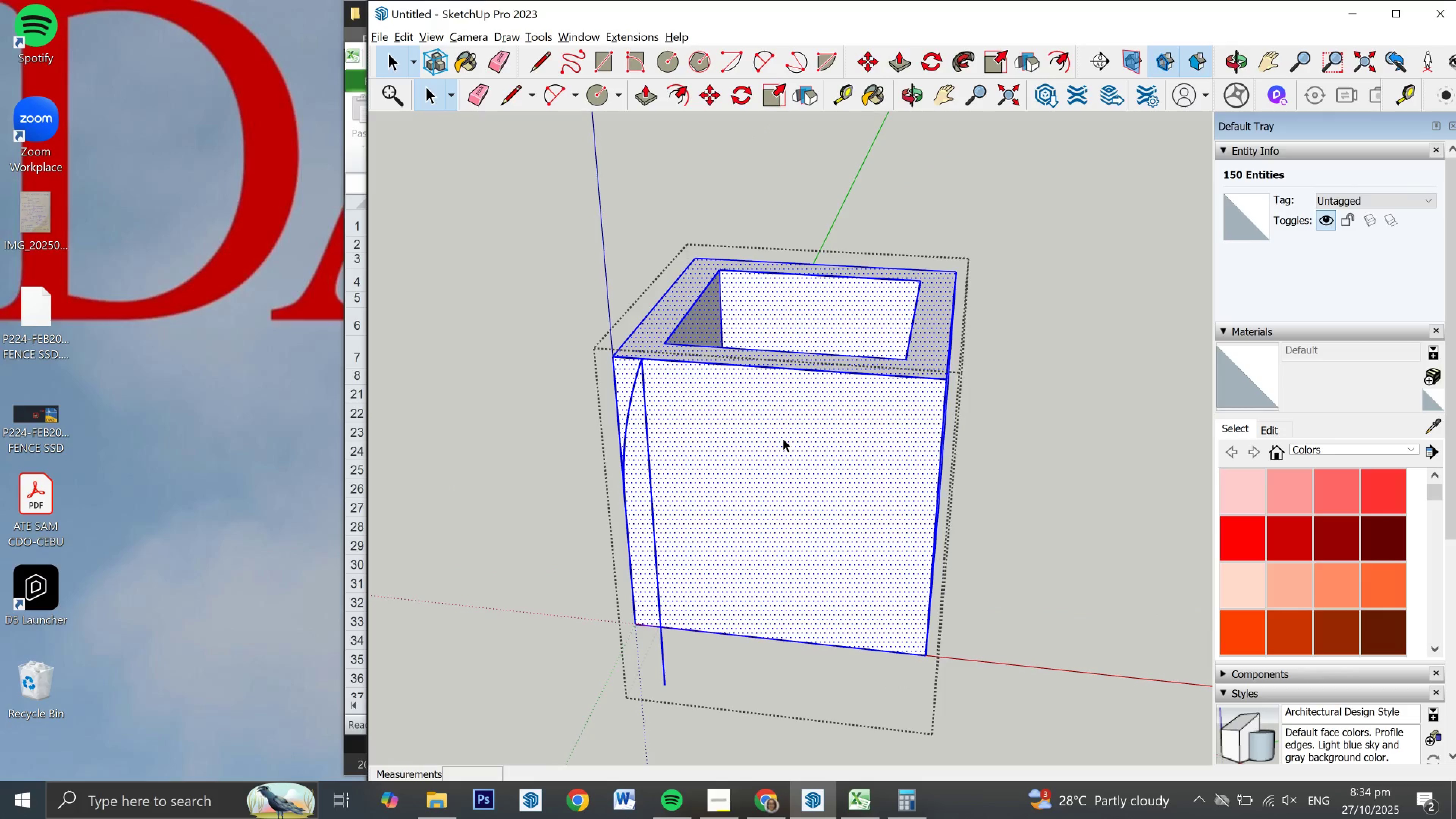 
triple_click([783, 438])
 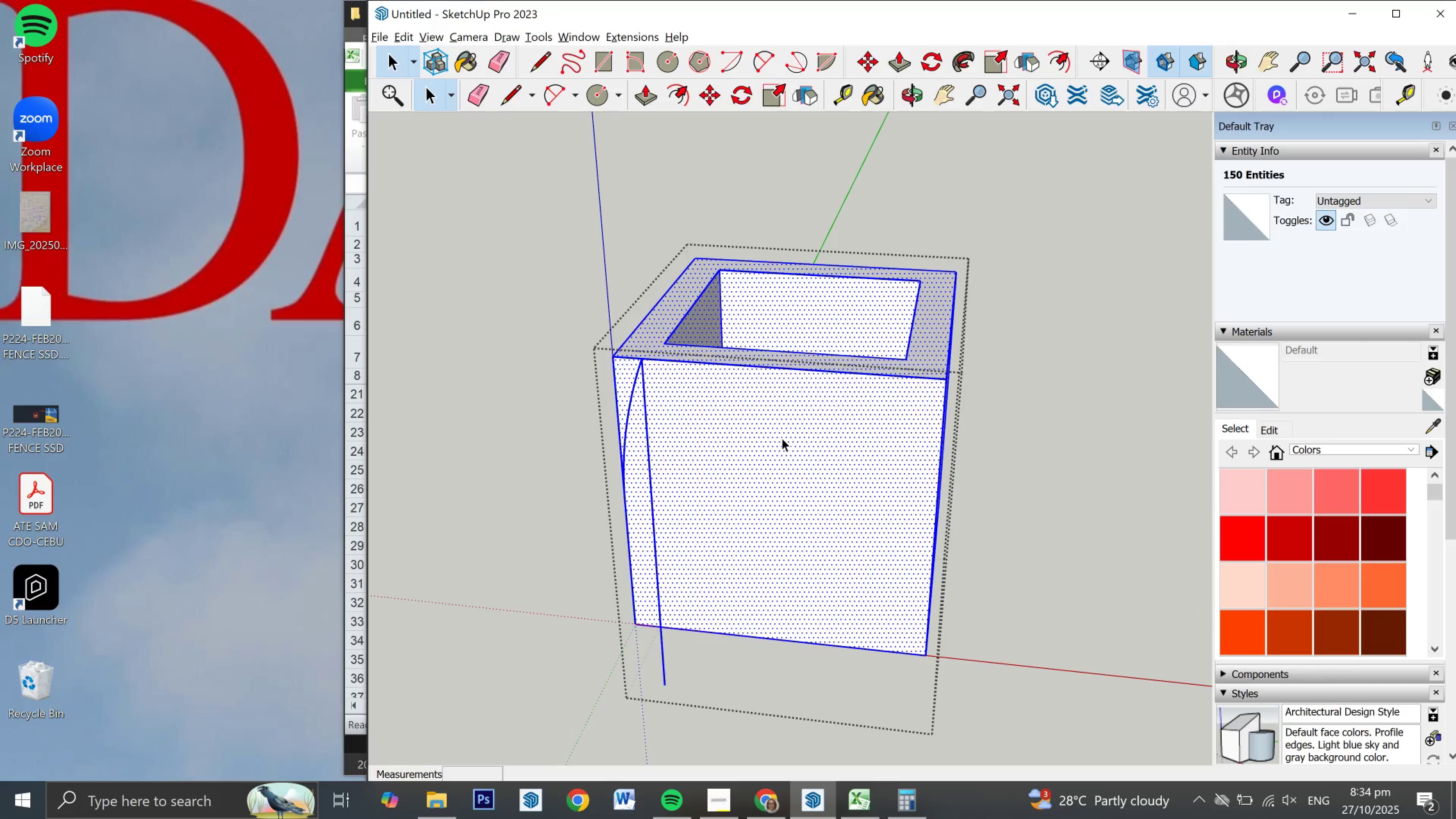 
triple_click([782, 438])
 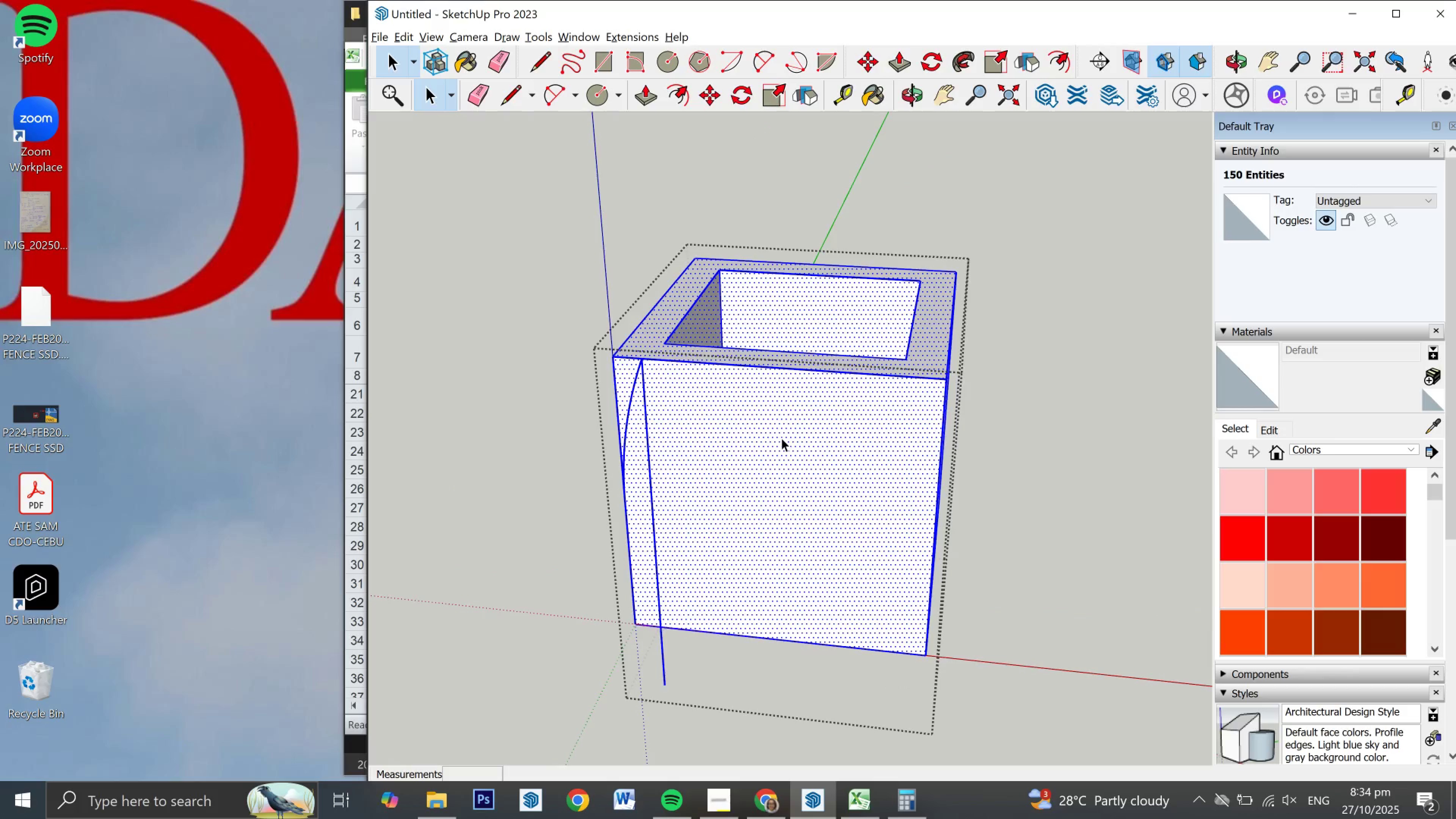 
triple_click([781, 438])
 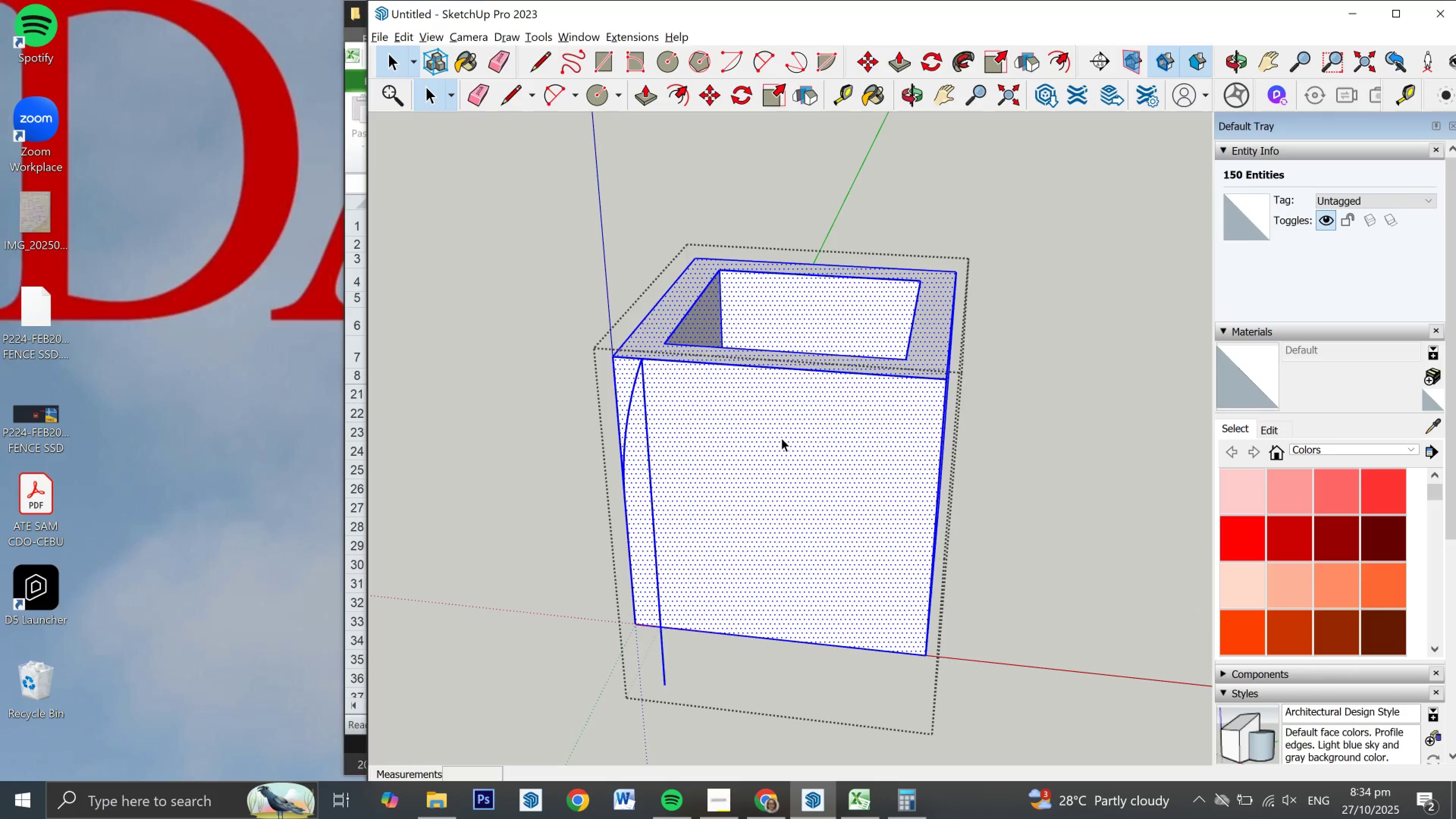 
triple_click([781, 438])
 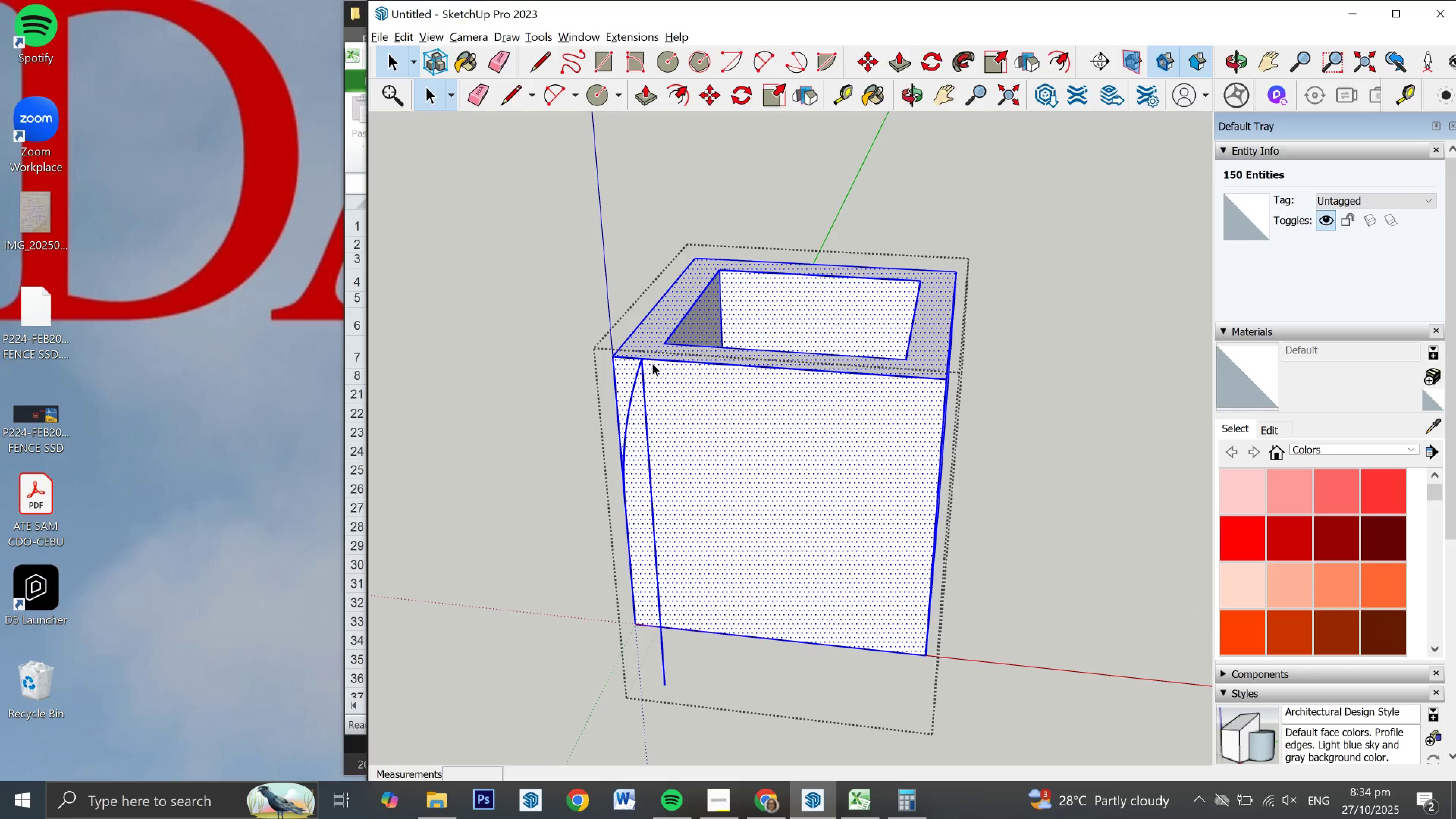 
double_click([650, 362])
 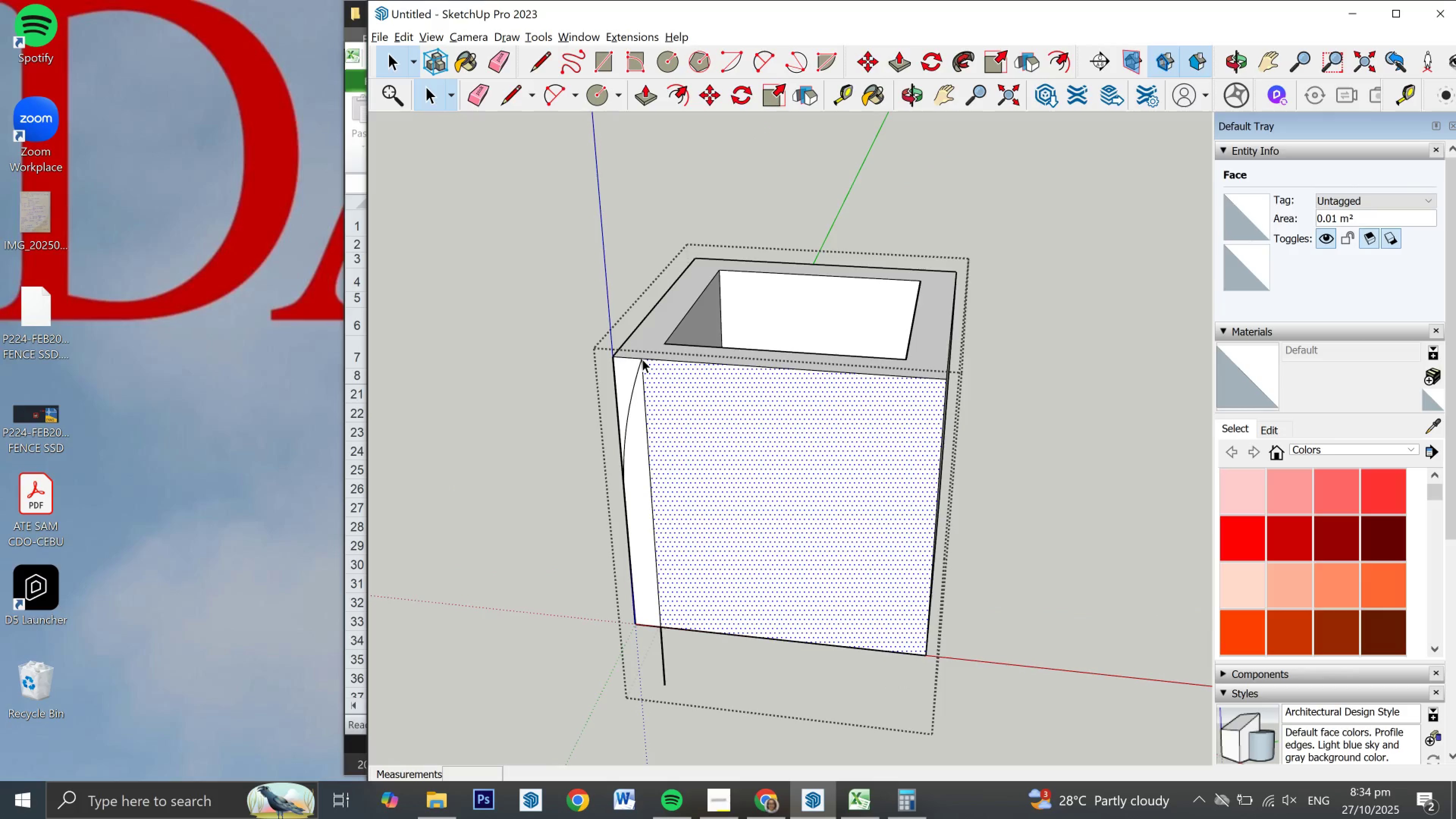 
scroll: coordinate [642, 355], scroll_direction: up, amount: 5.0
 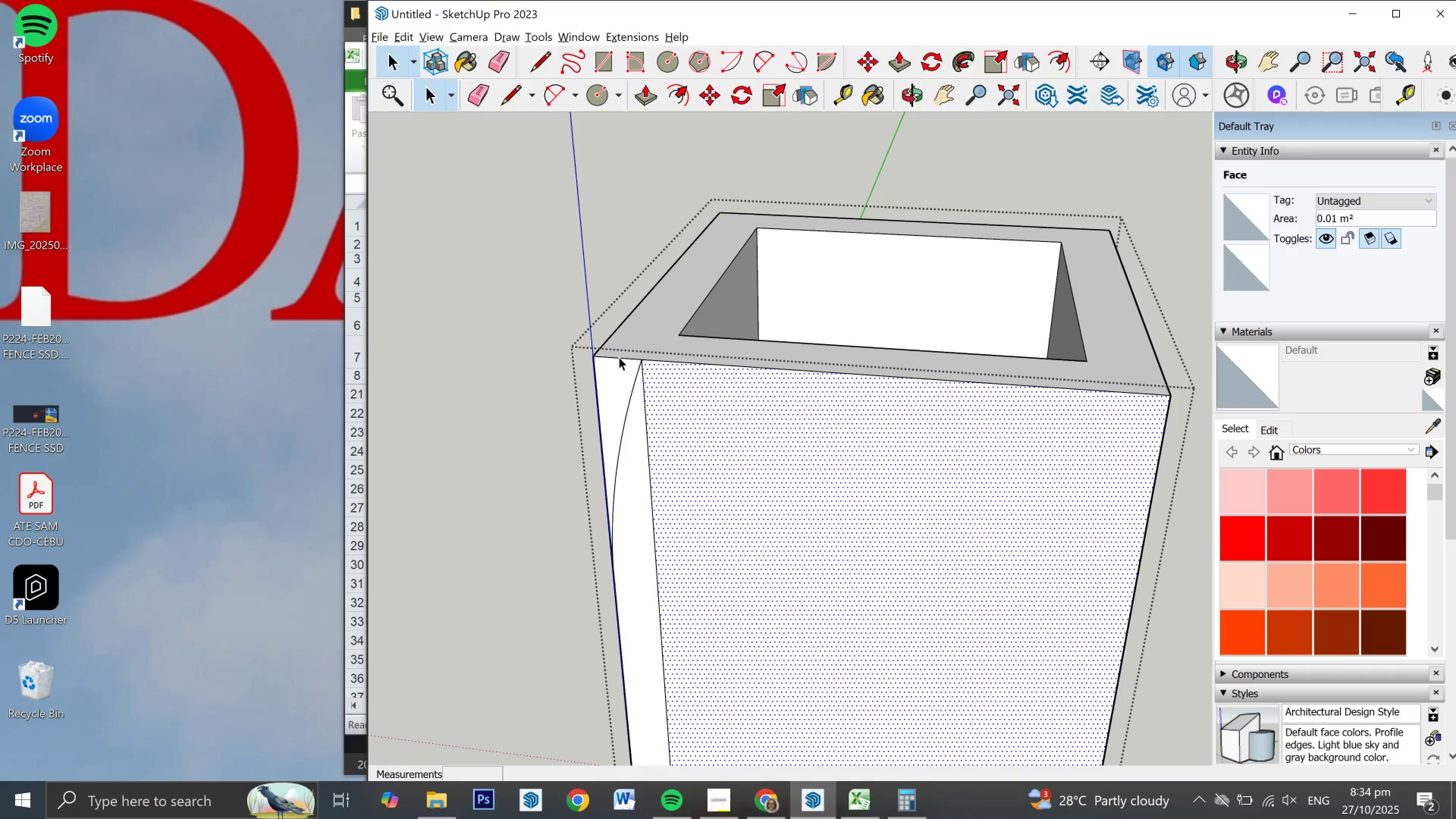 
left_click([619, 358])
 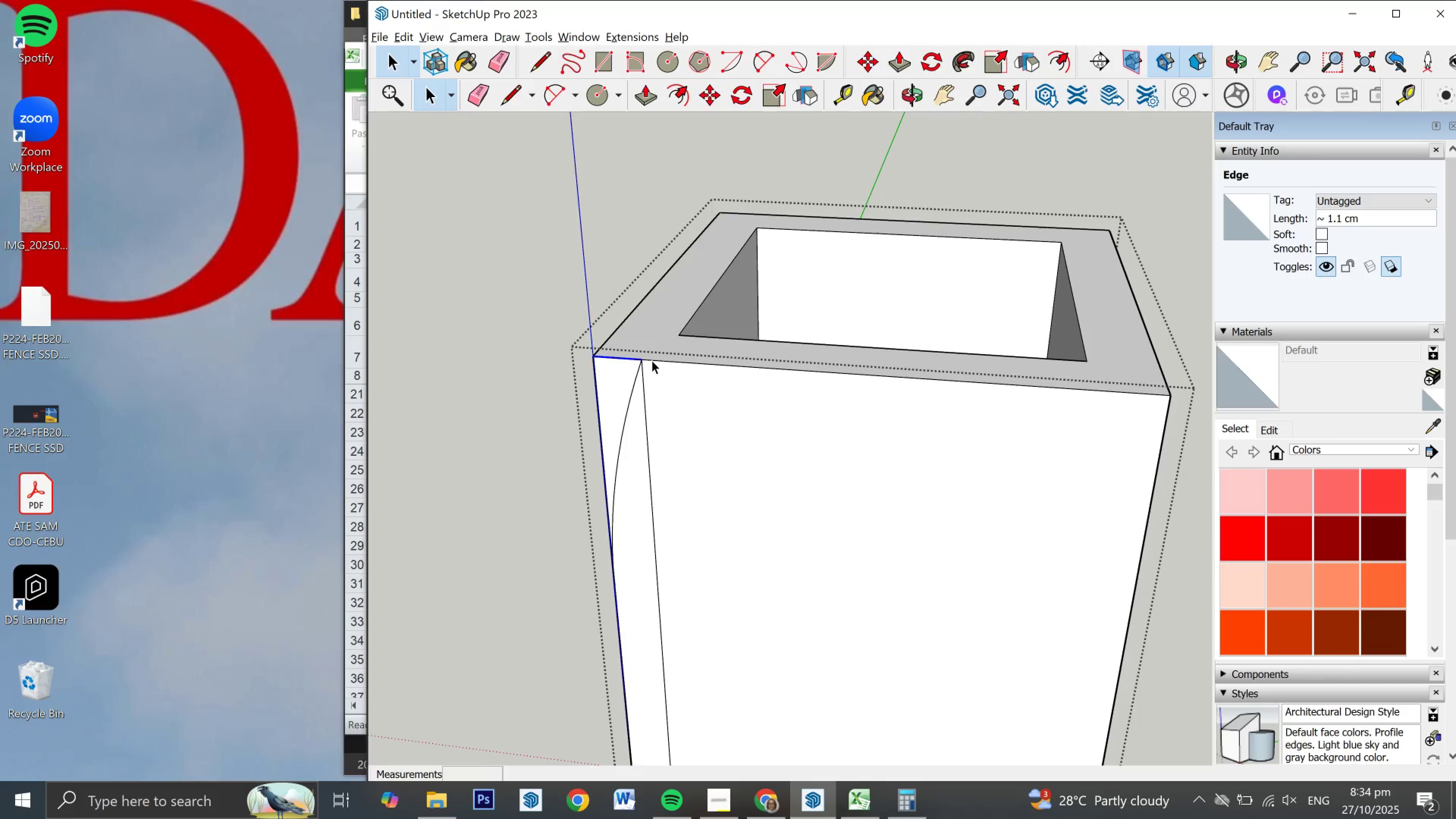 
hold_key(key=ControlLeft, duration=1.51)
left_click([653, 360])
 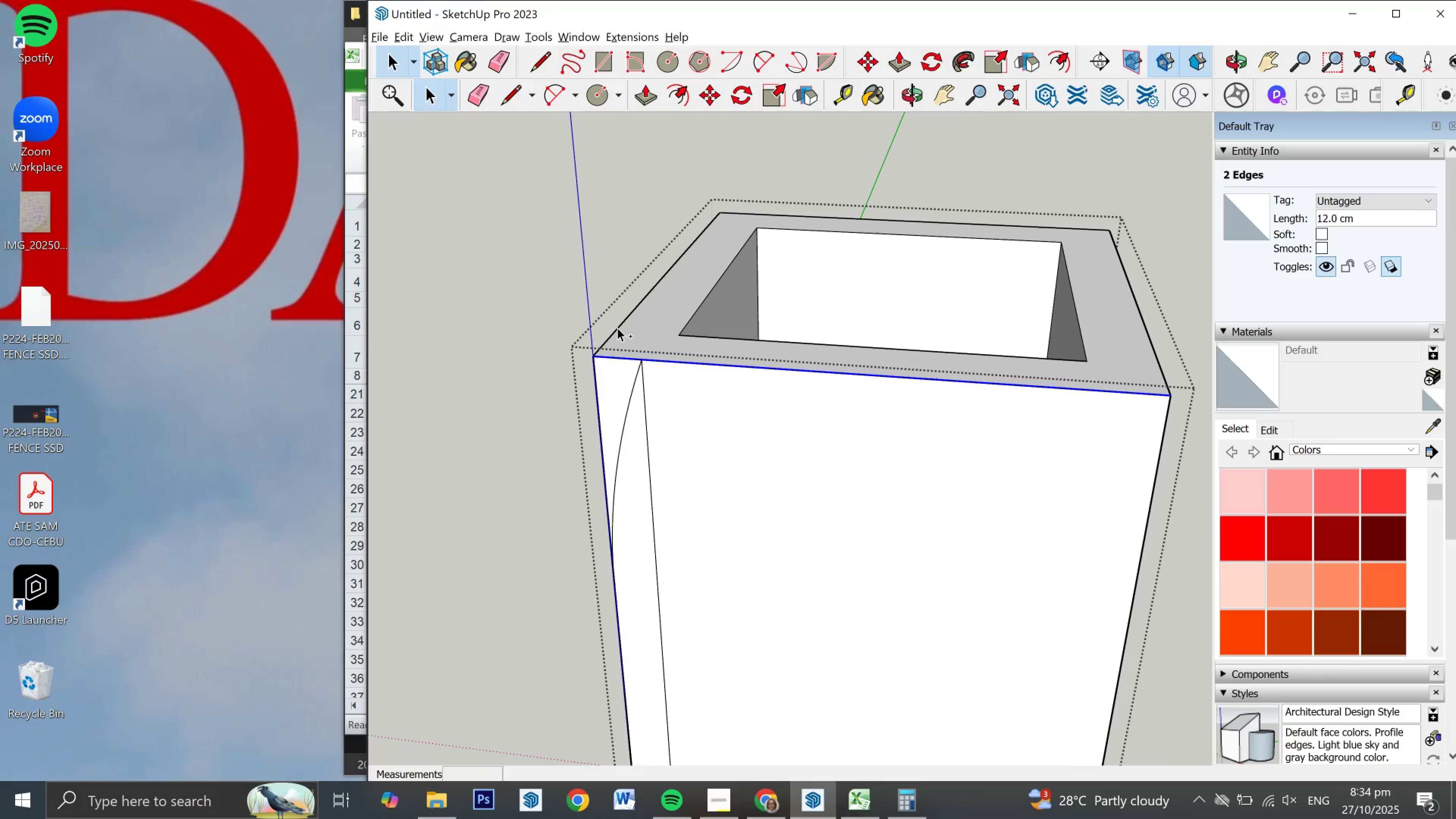 
hold_key(key=ControlLeft, duration=1.52)
left_click([617, 328])
 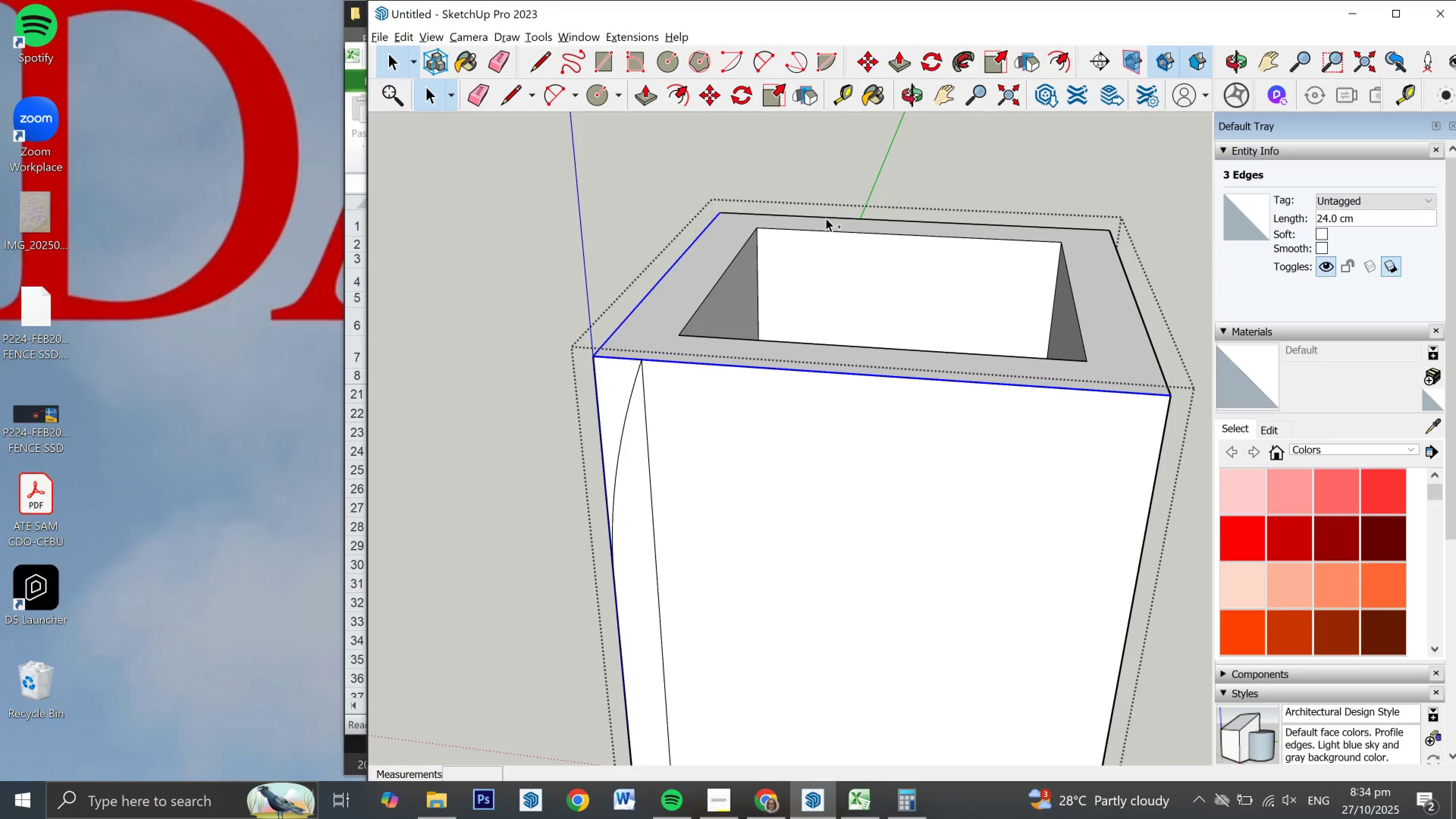 
hold_key(key=ControlLeft, duration=1.52)
left_click([827, 217])
 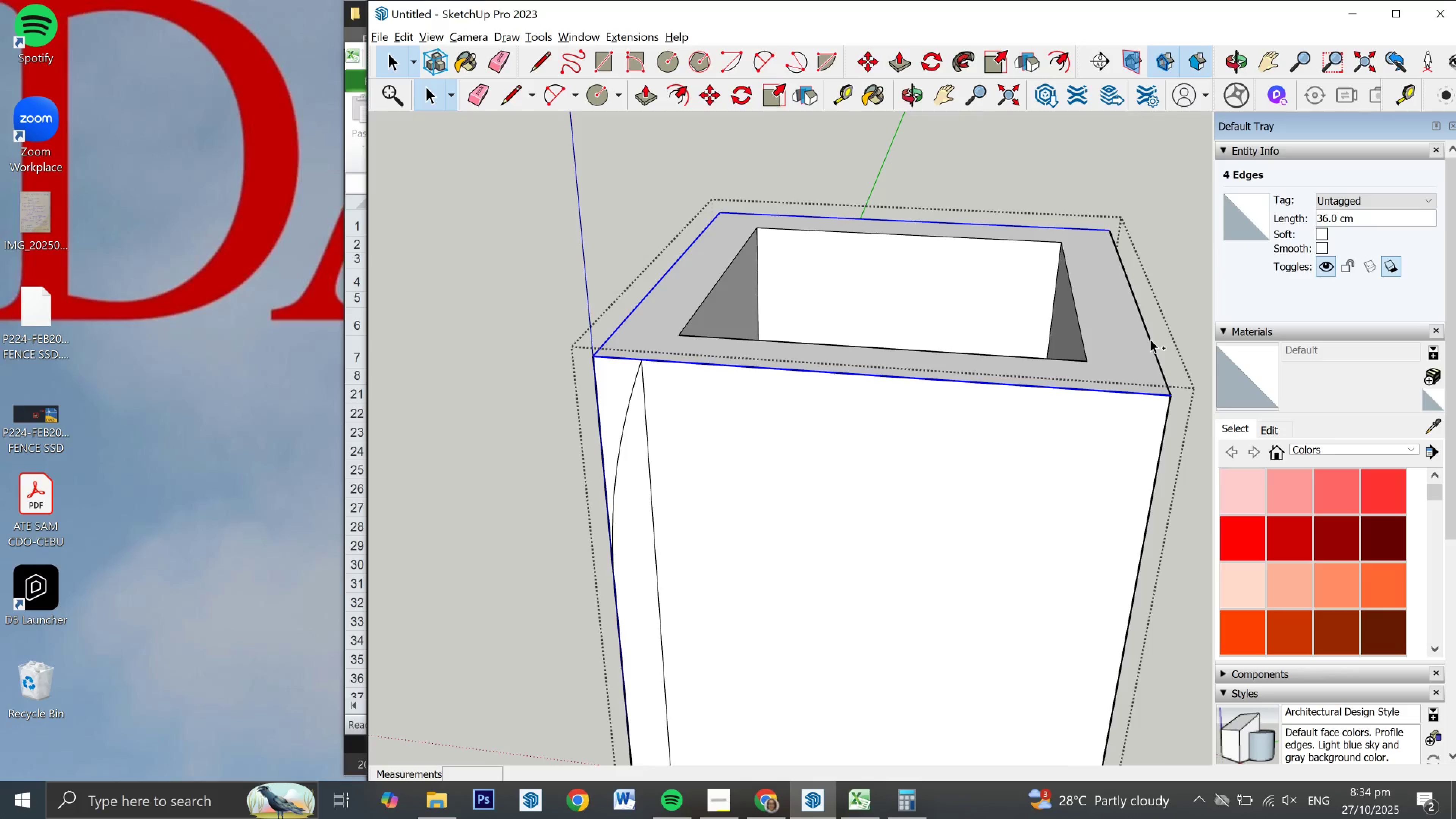 
hold_key(key=ControlLeft, duration=0.8)
left_click([1150, 339])
 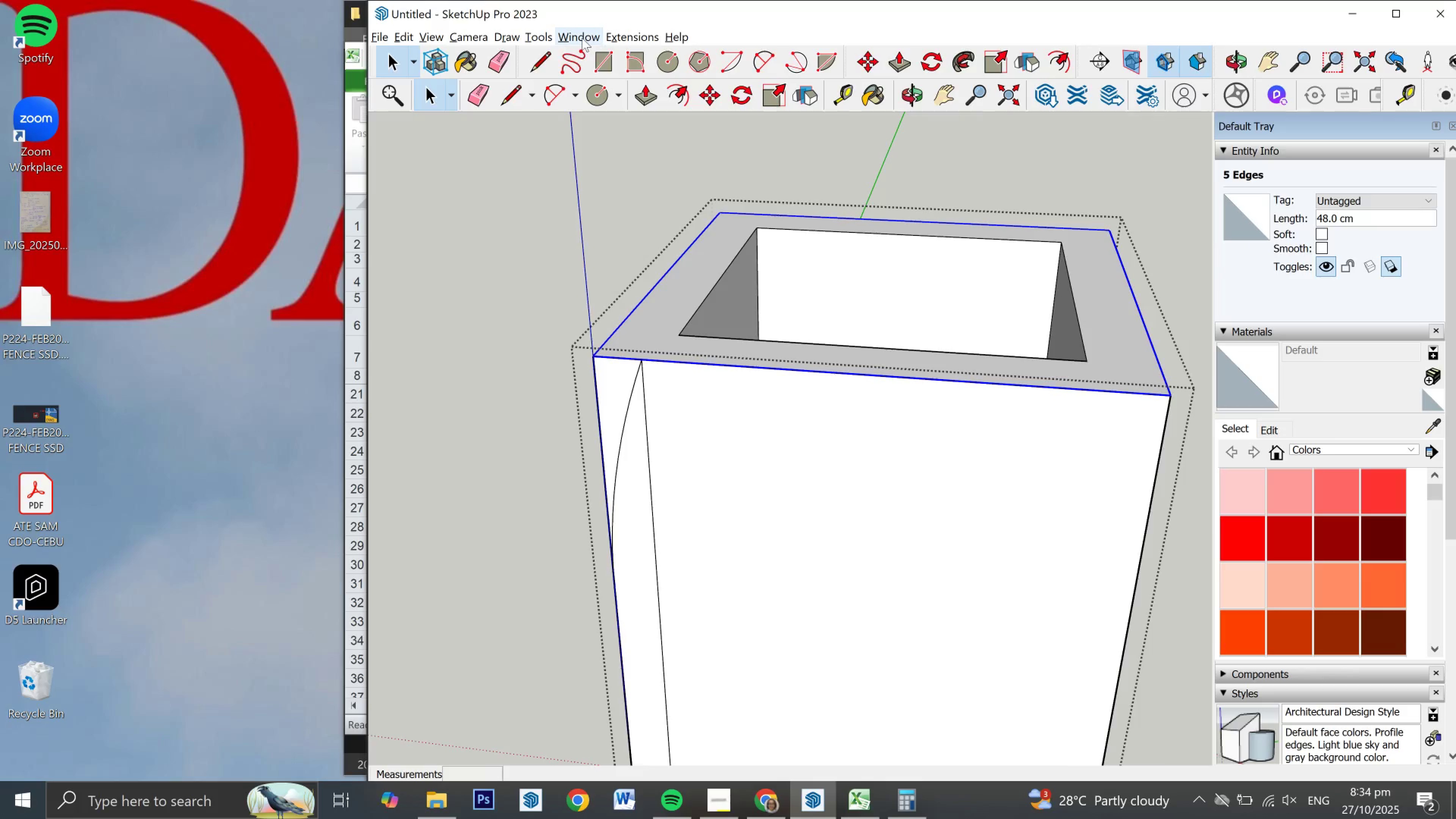 
left_click([541, 34])
 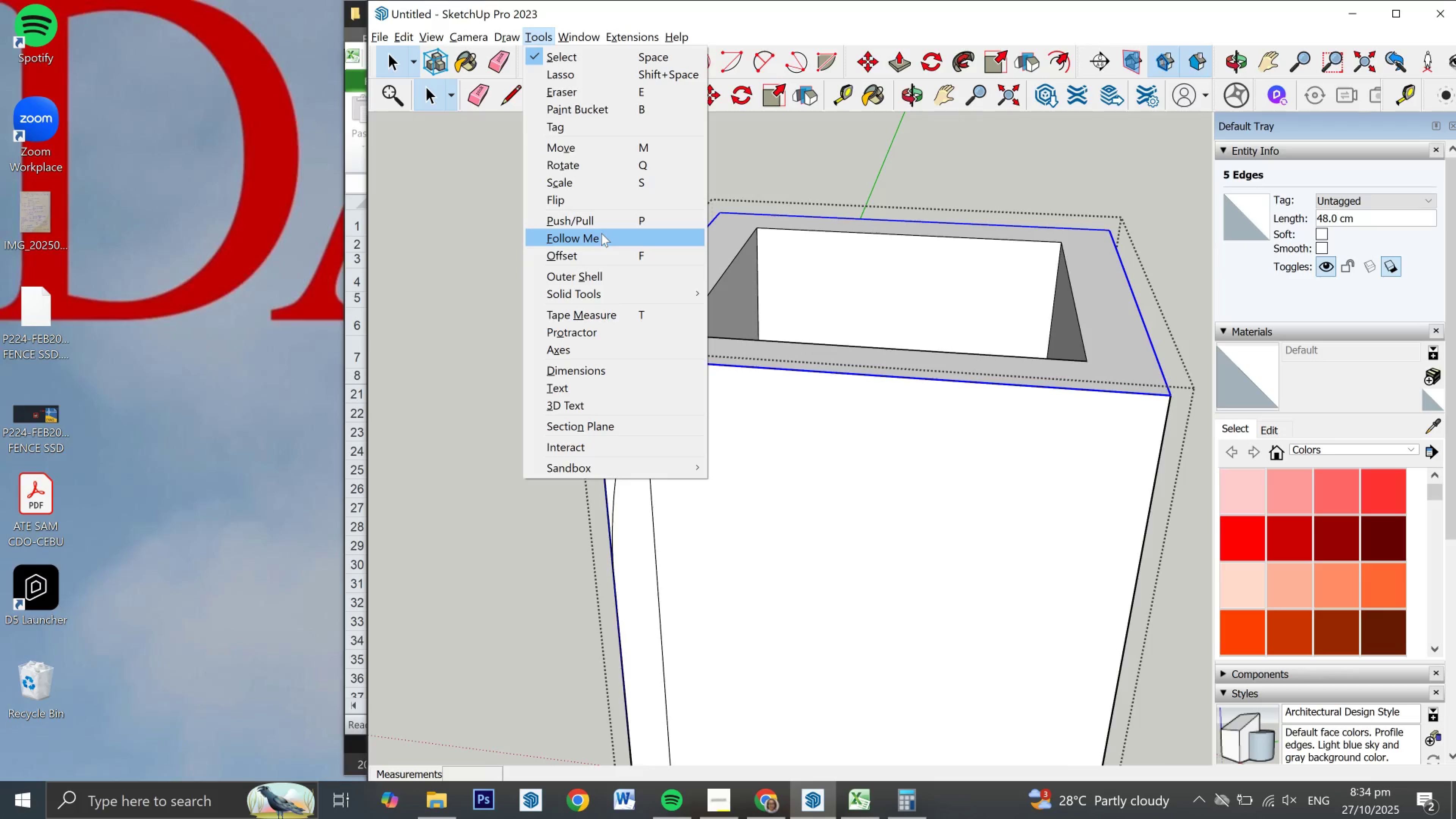 
left_click([601, 235])
 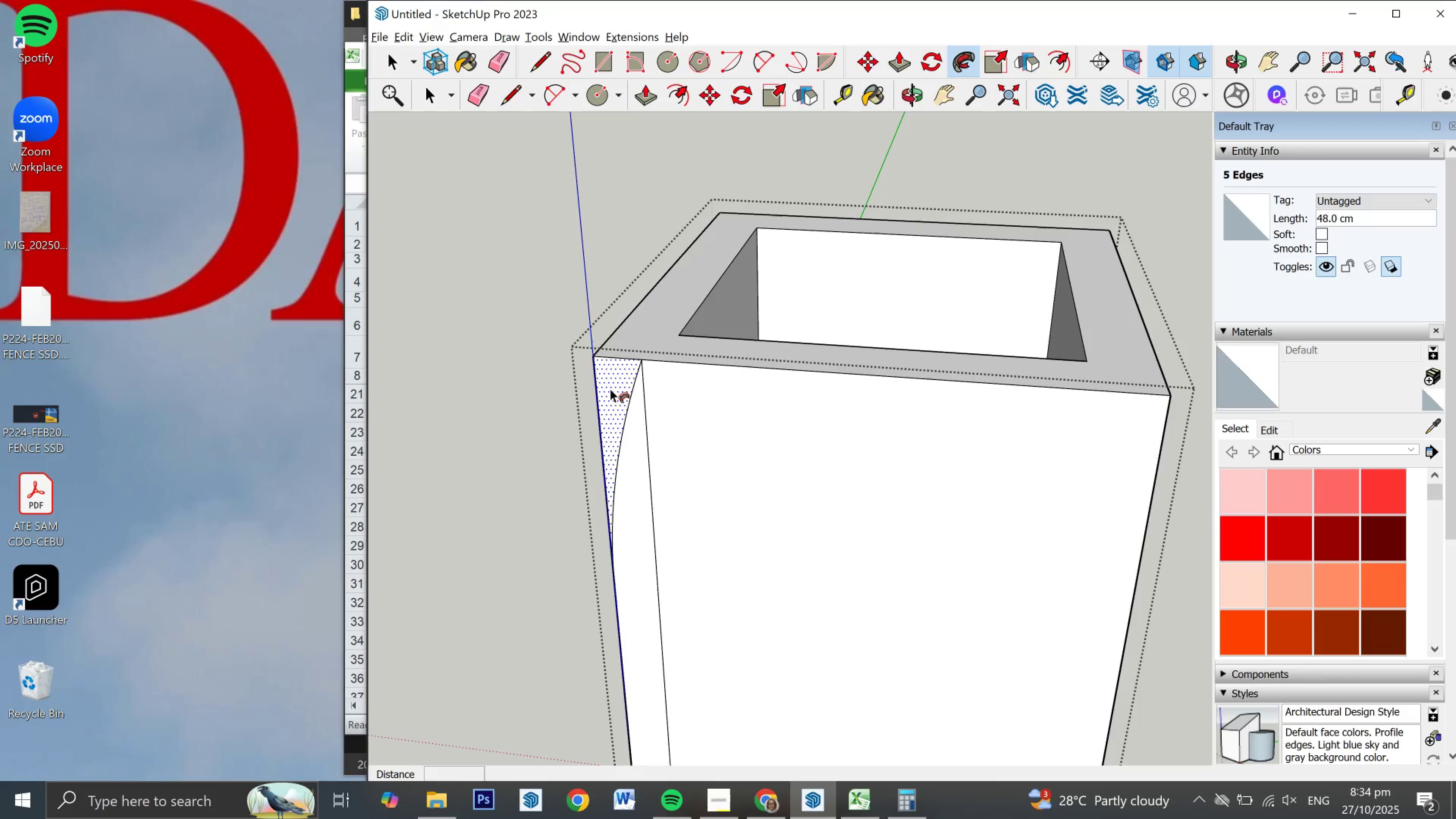 
left_click([610, 389])
 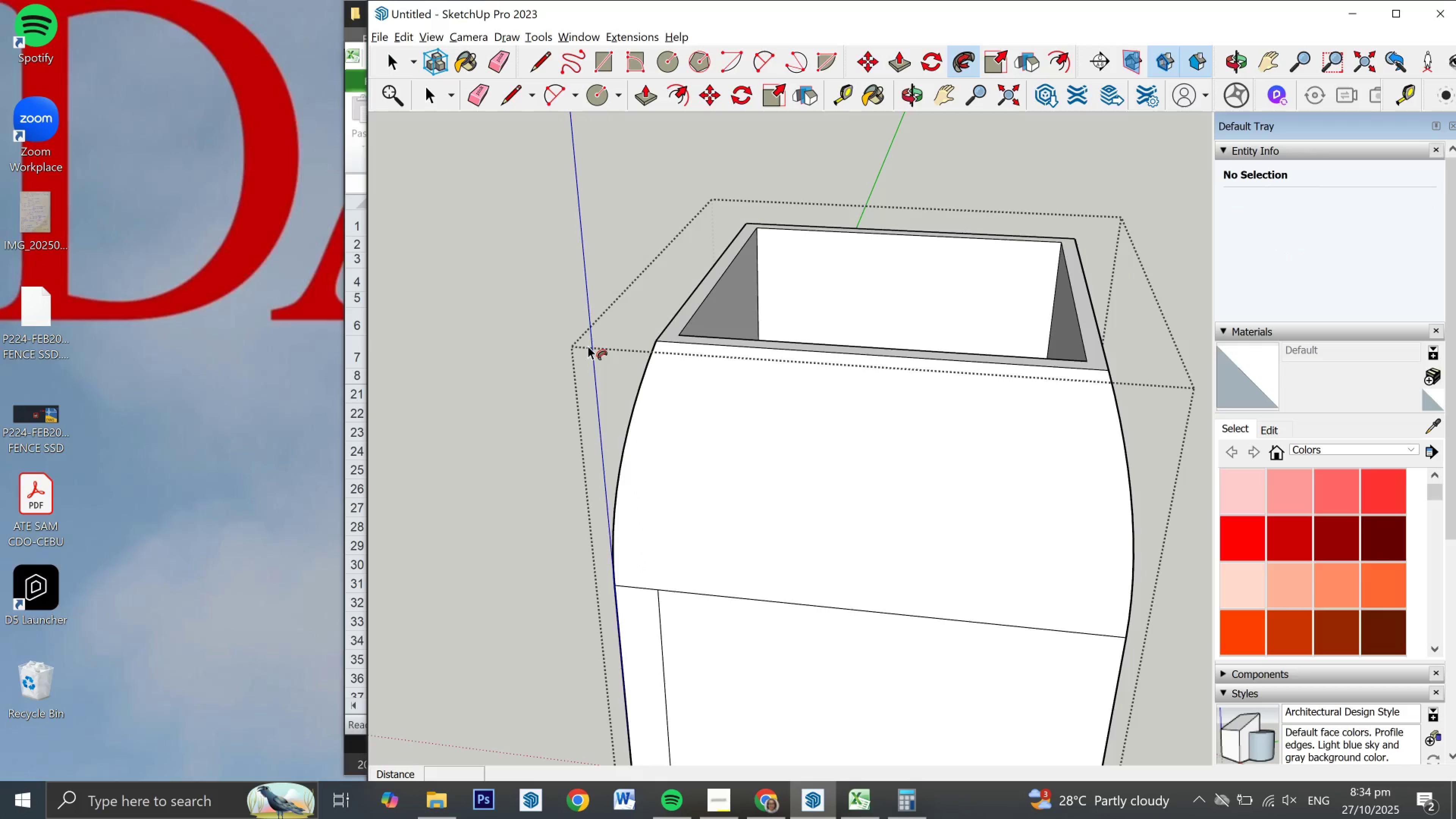 
key(Space)
 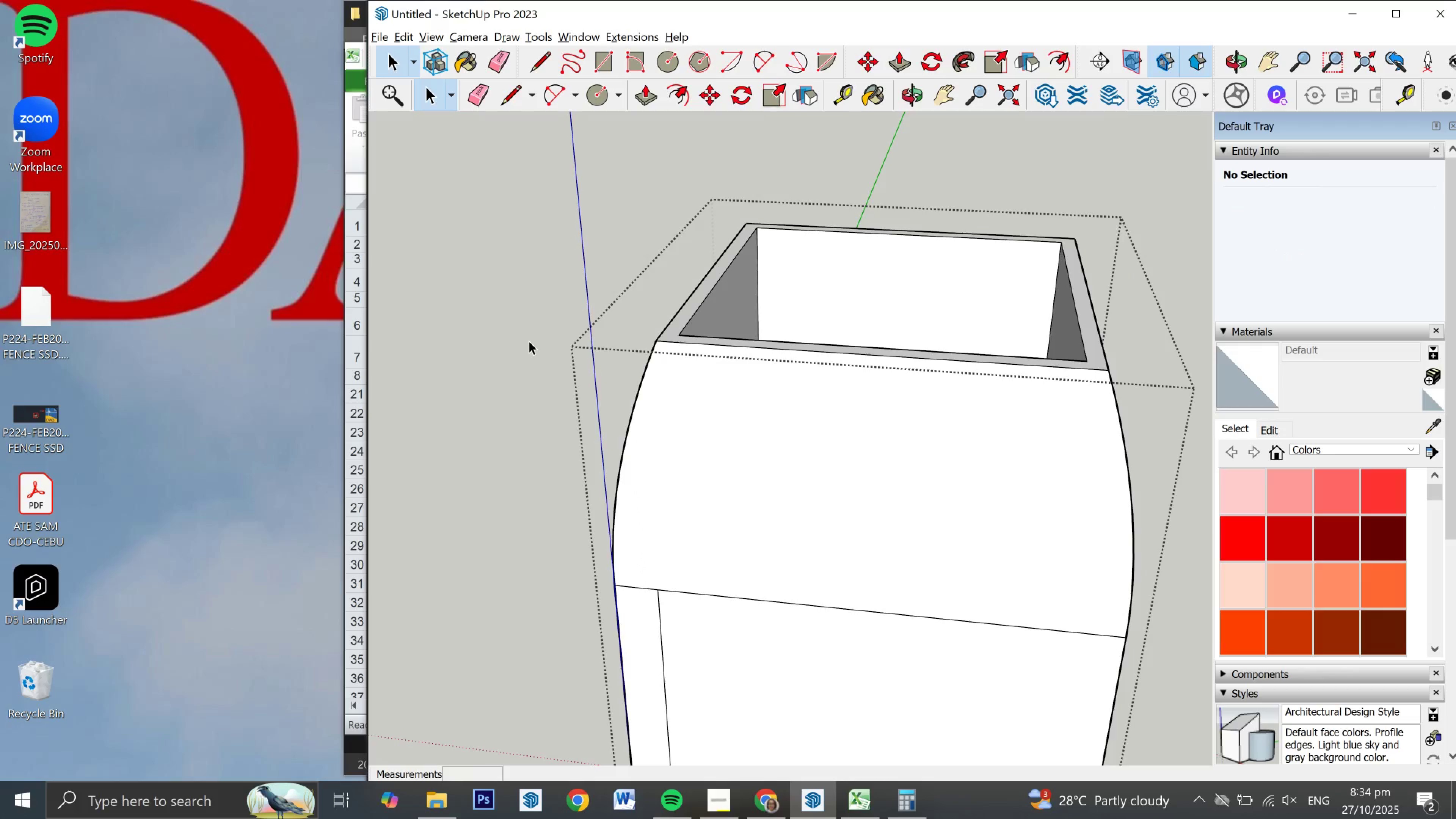 
left_click([529, 341])
 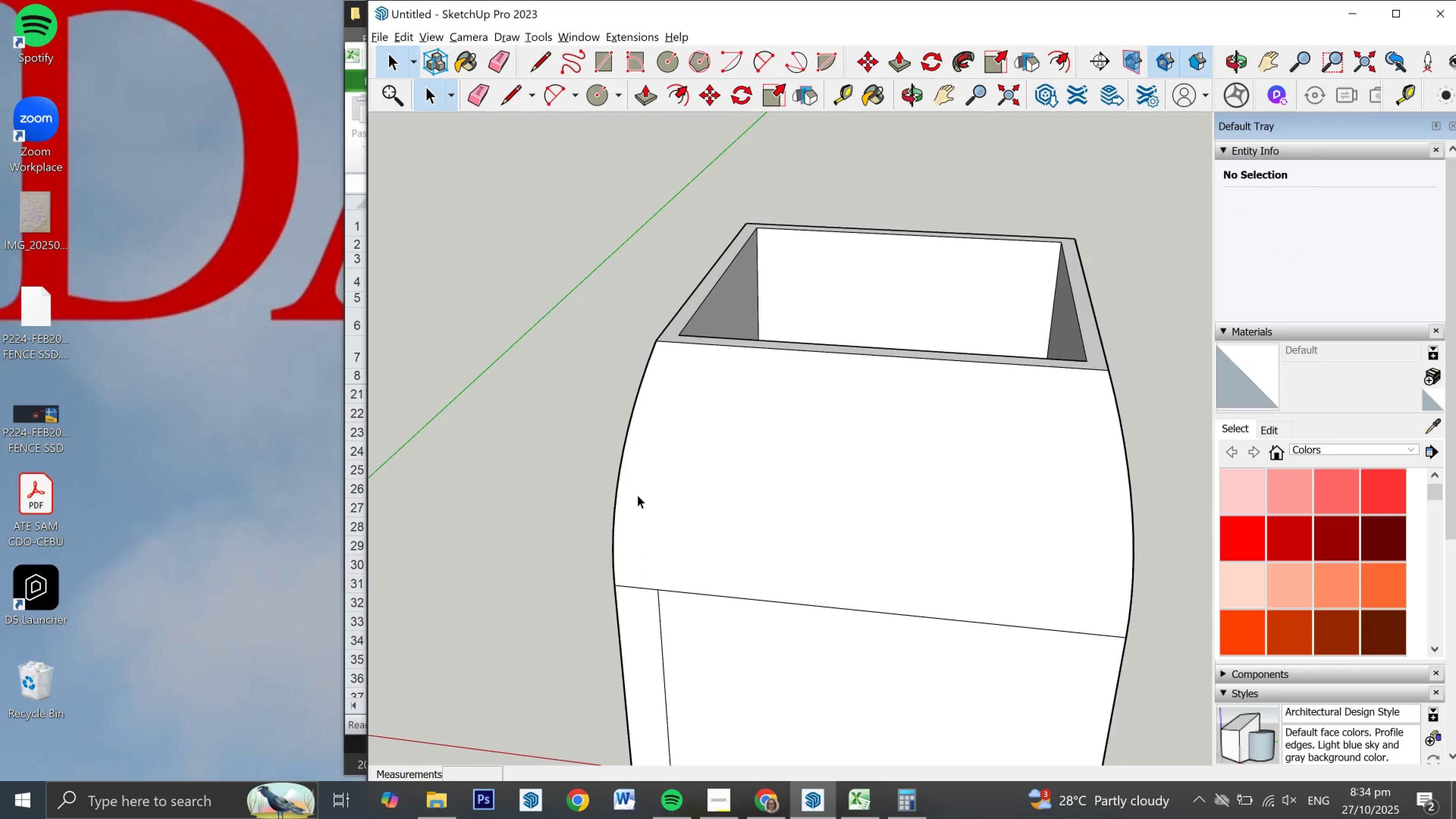 
scroll: coordinate [658, 533], scroll_direction: down, amount: 3.0
 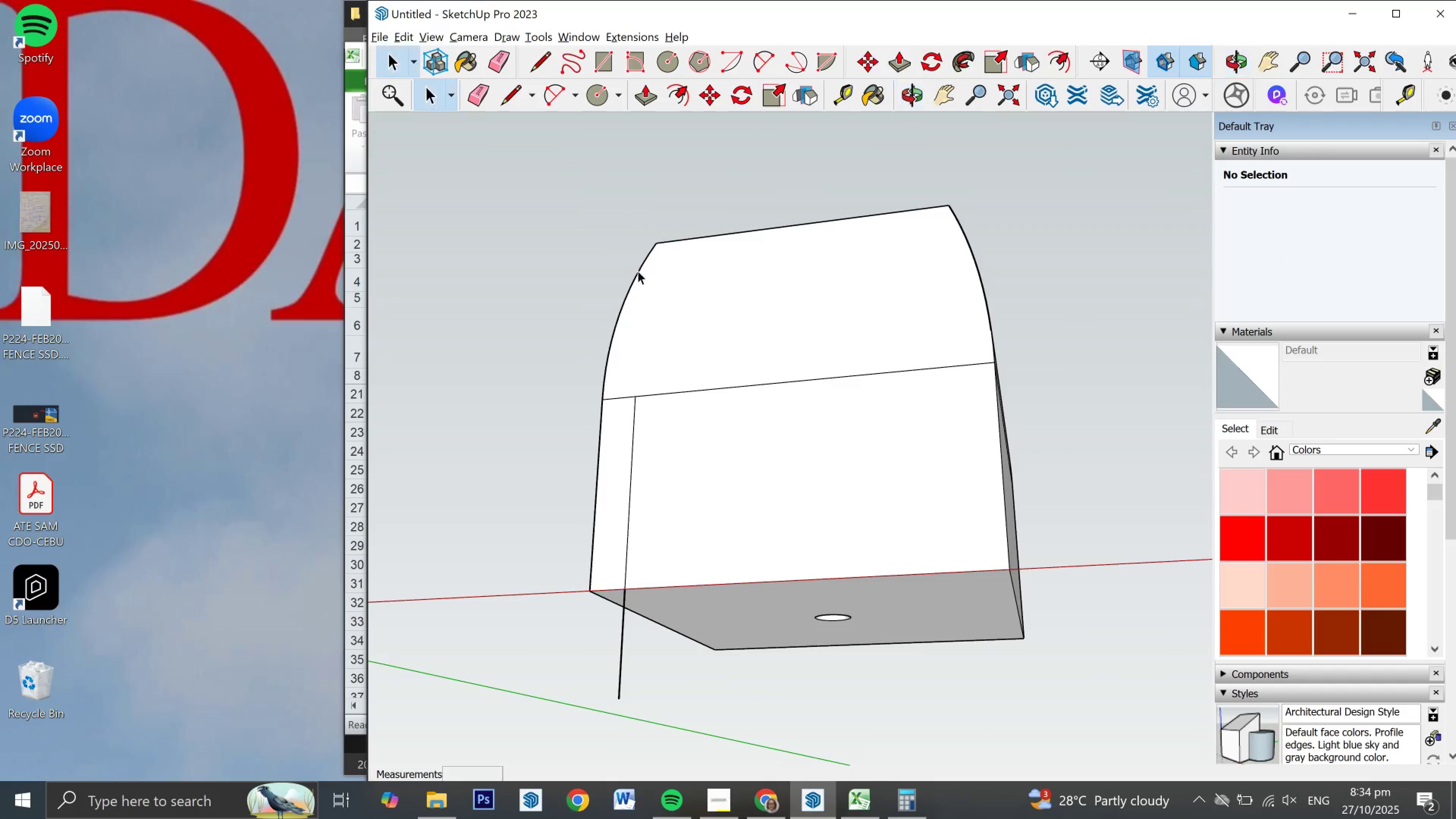 
key(E)
 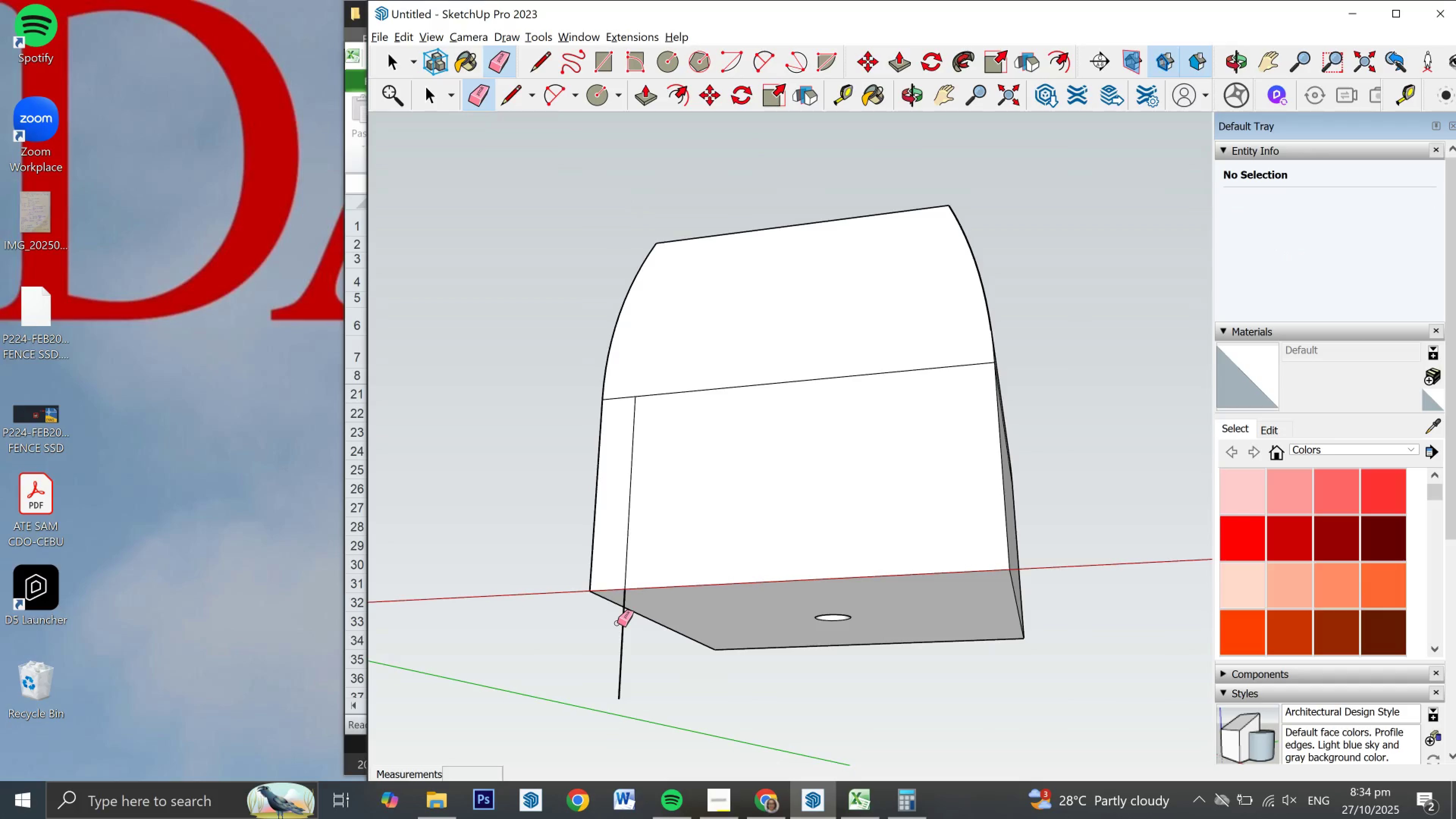 
left_click_drag(start_coordinate=[618, 632], to_coordinate=[627, 639])
 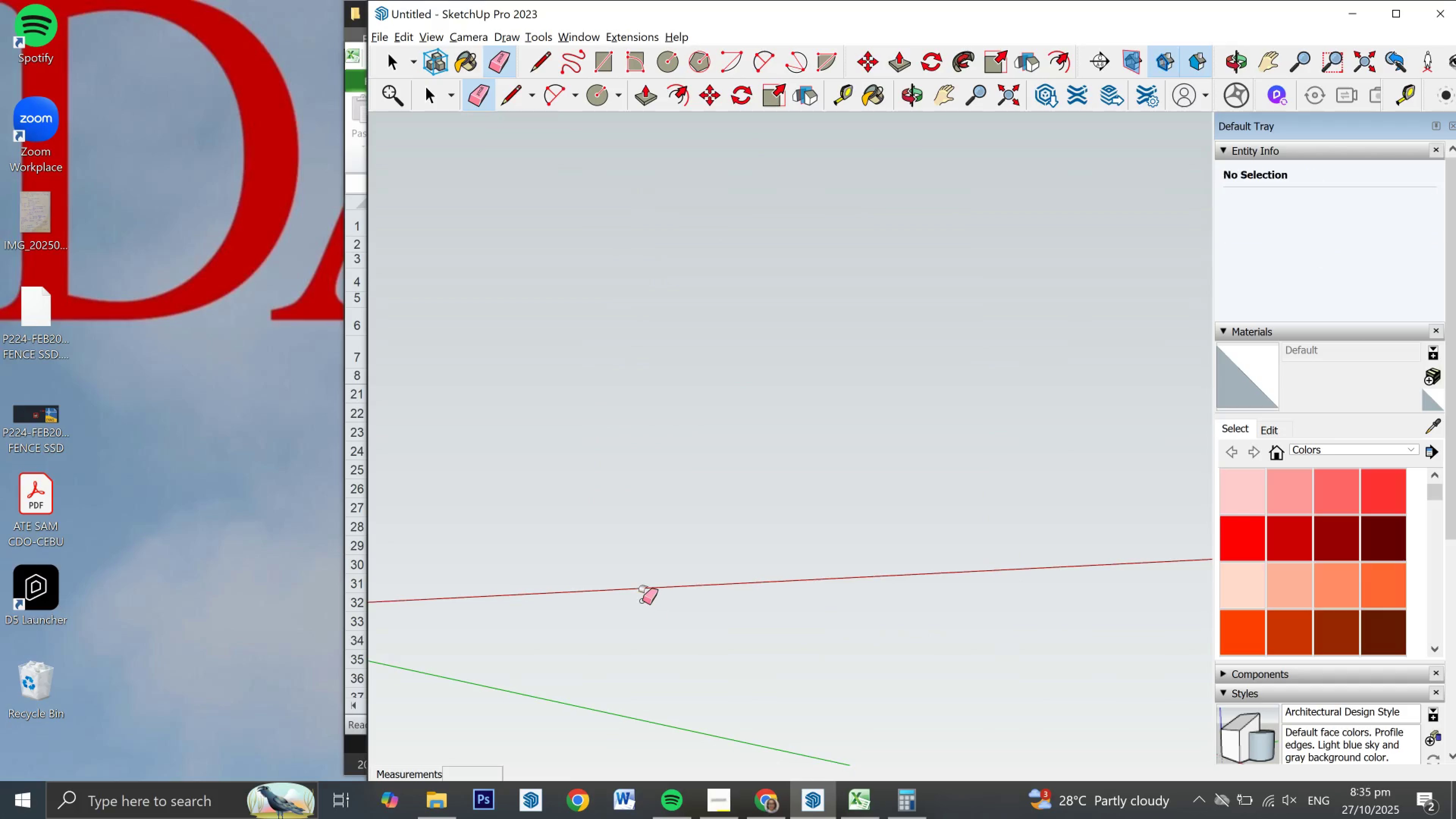 
key(Control+ControlLeft)
 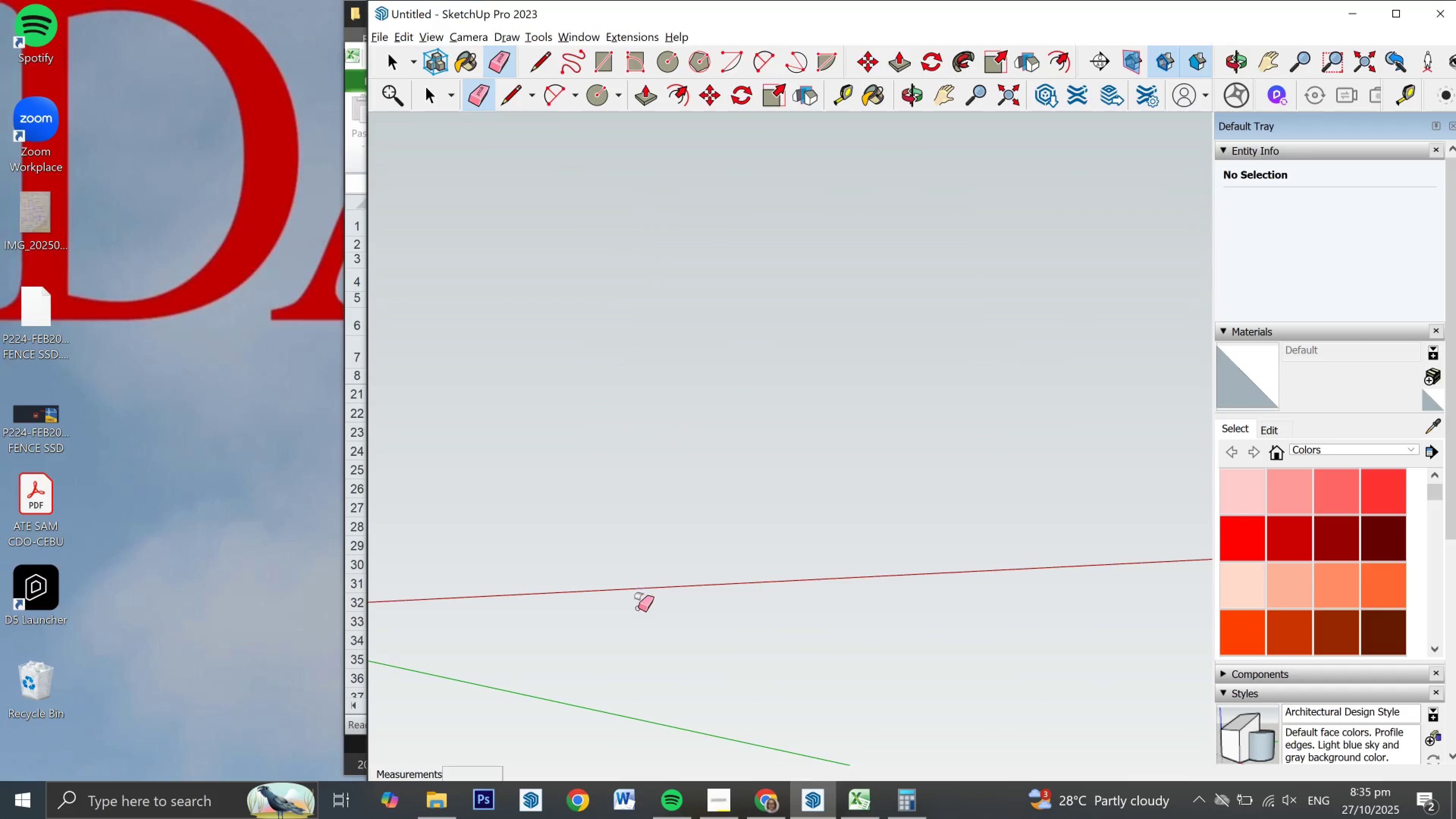 
key(Control+Z)
 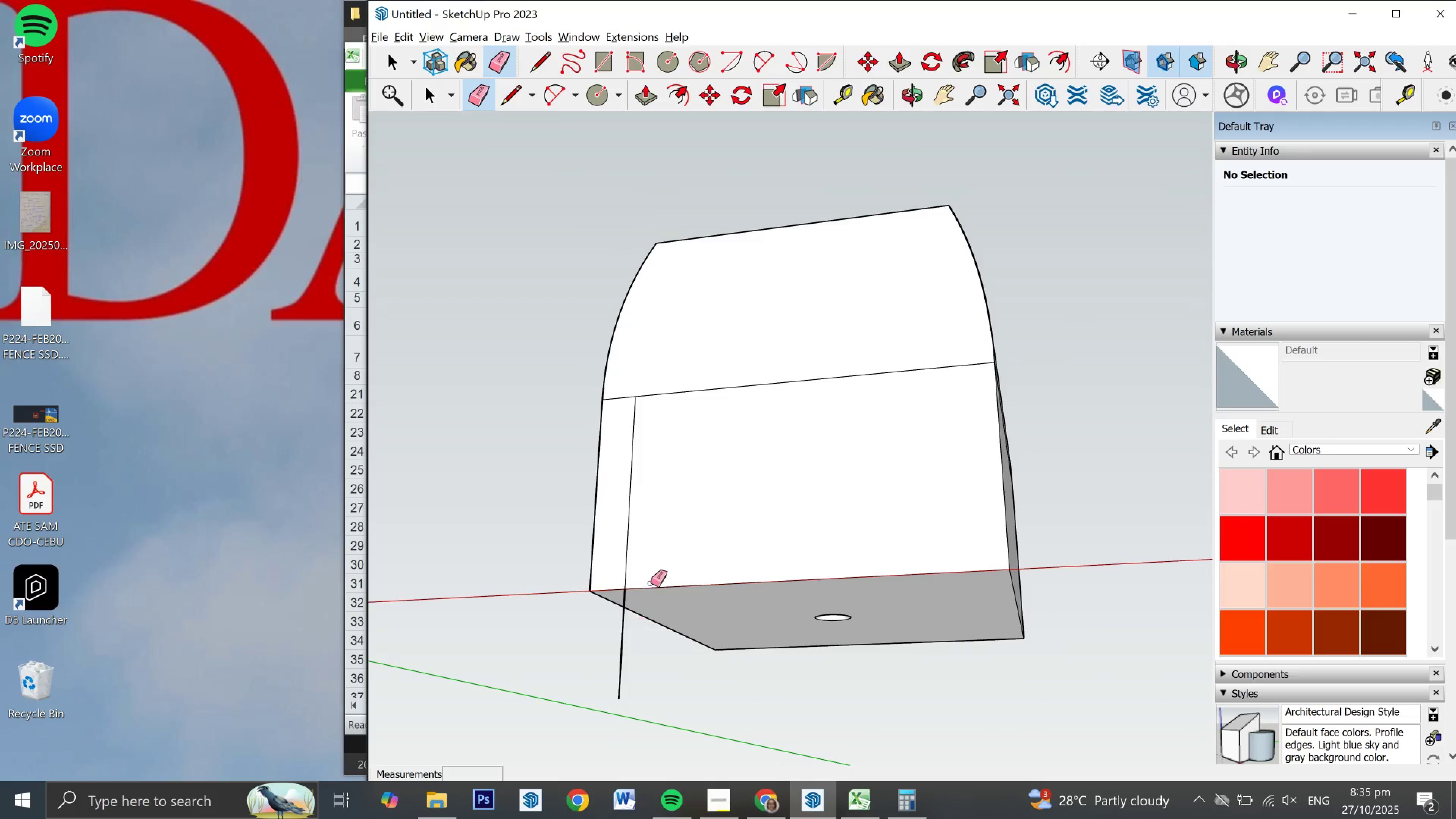 
key(Space)
 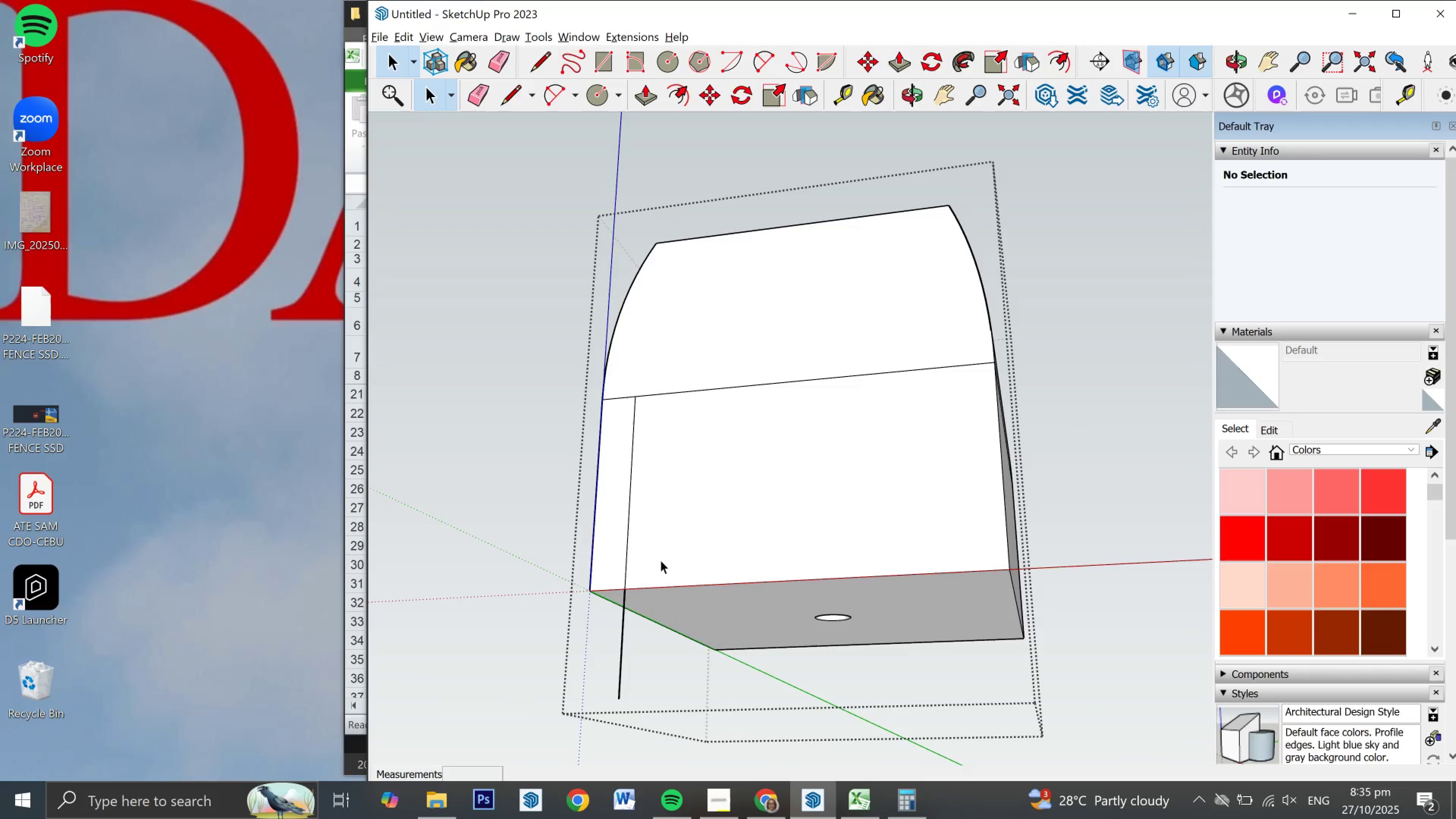 
double_click([661, 560])
 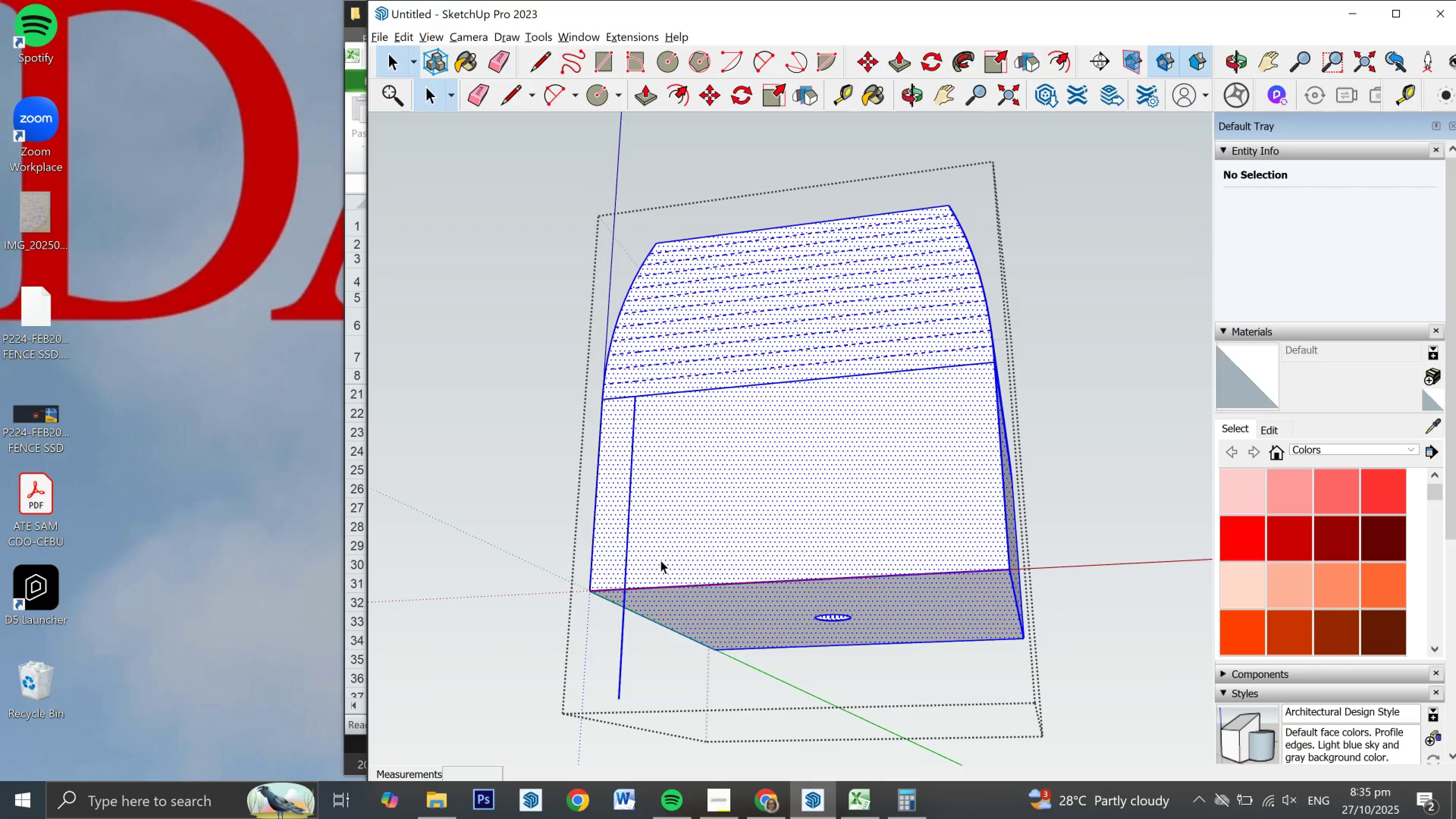 
triple_click([661, 560])
 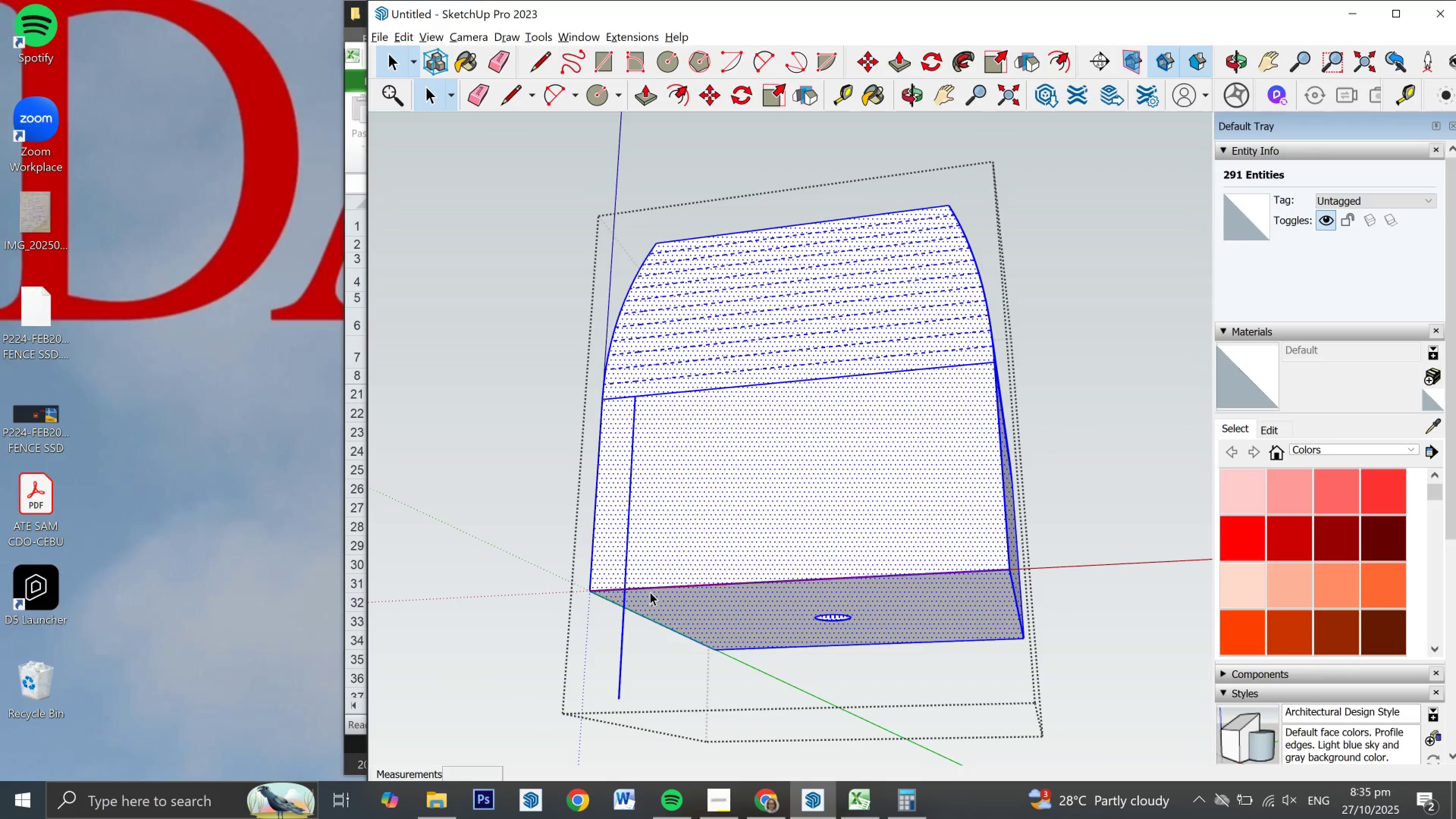 
key(E)
 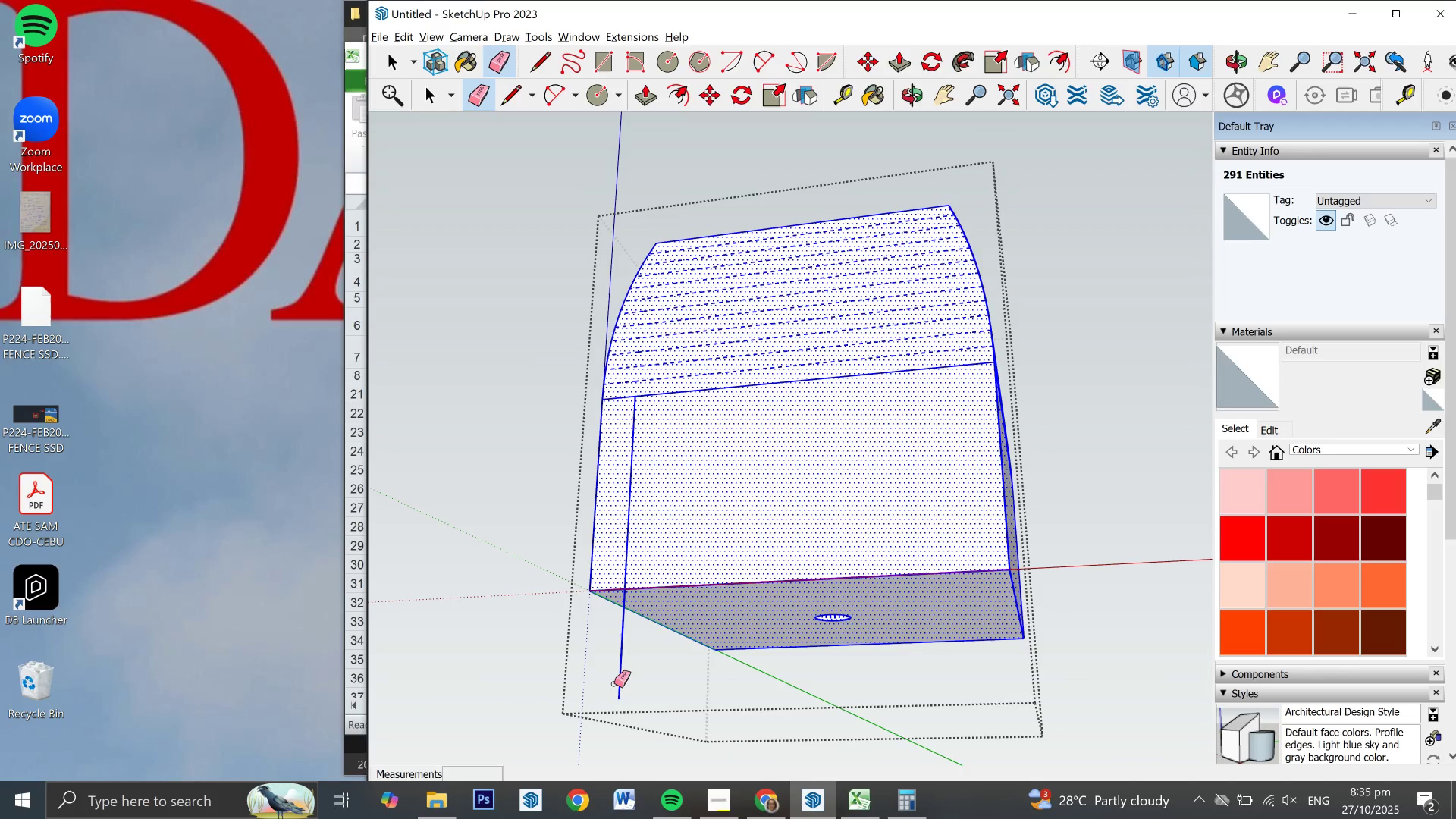 
left_click_drag(start_coordinate=[614, 684], to_coordinate=[621, 684])
 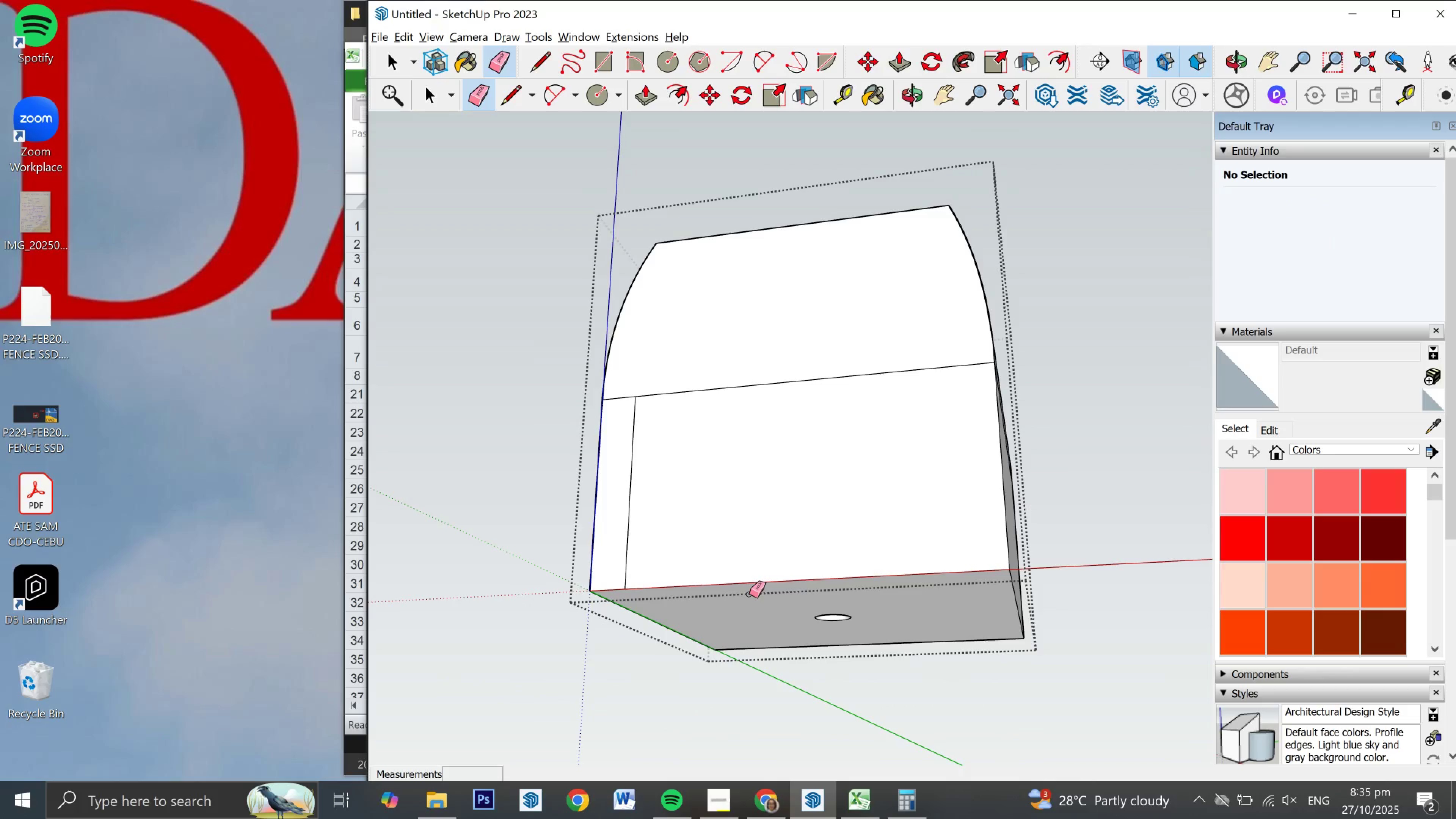 
key(Space)
 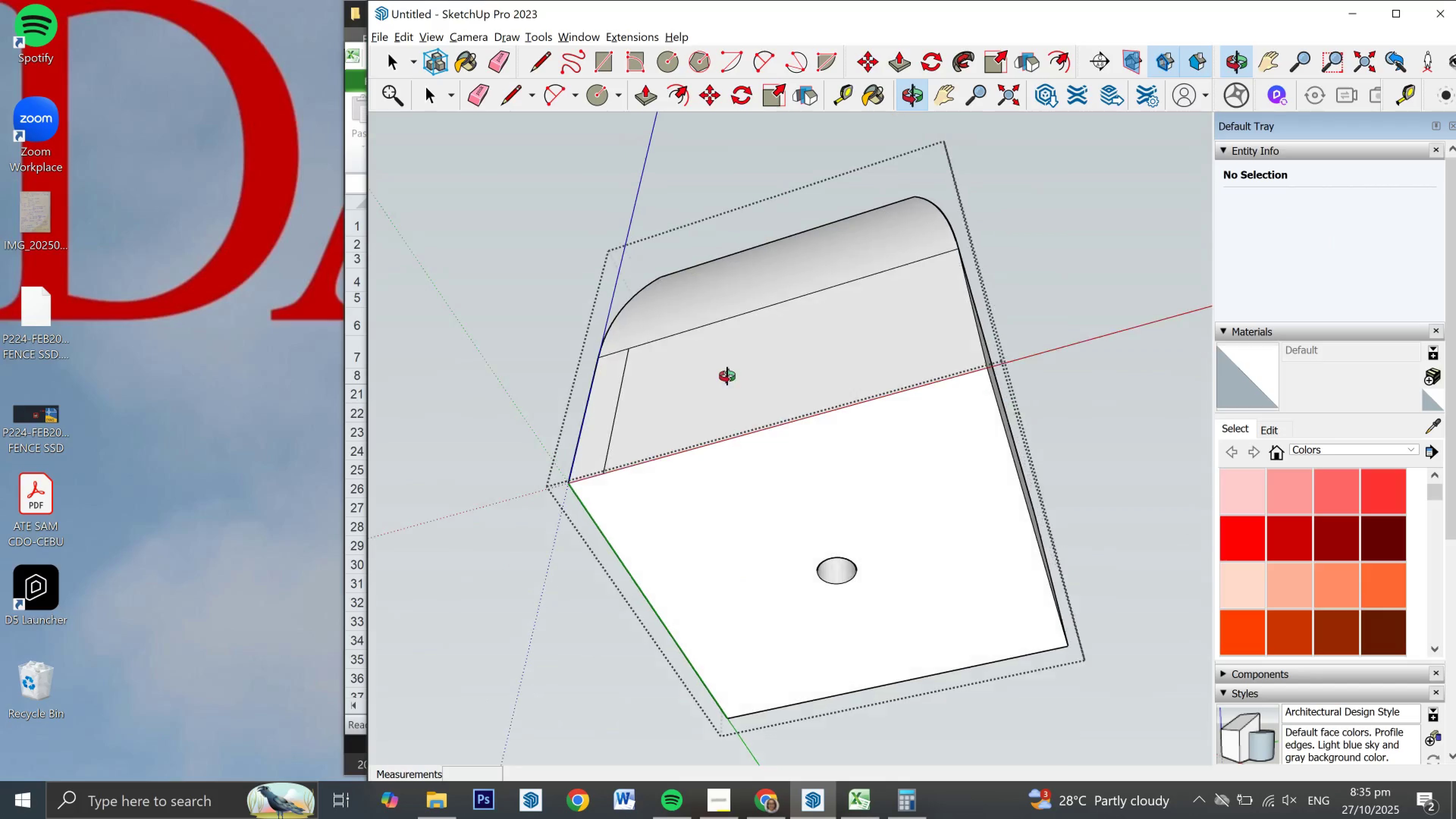 
key(F)
 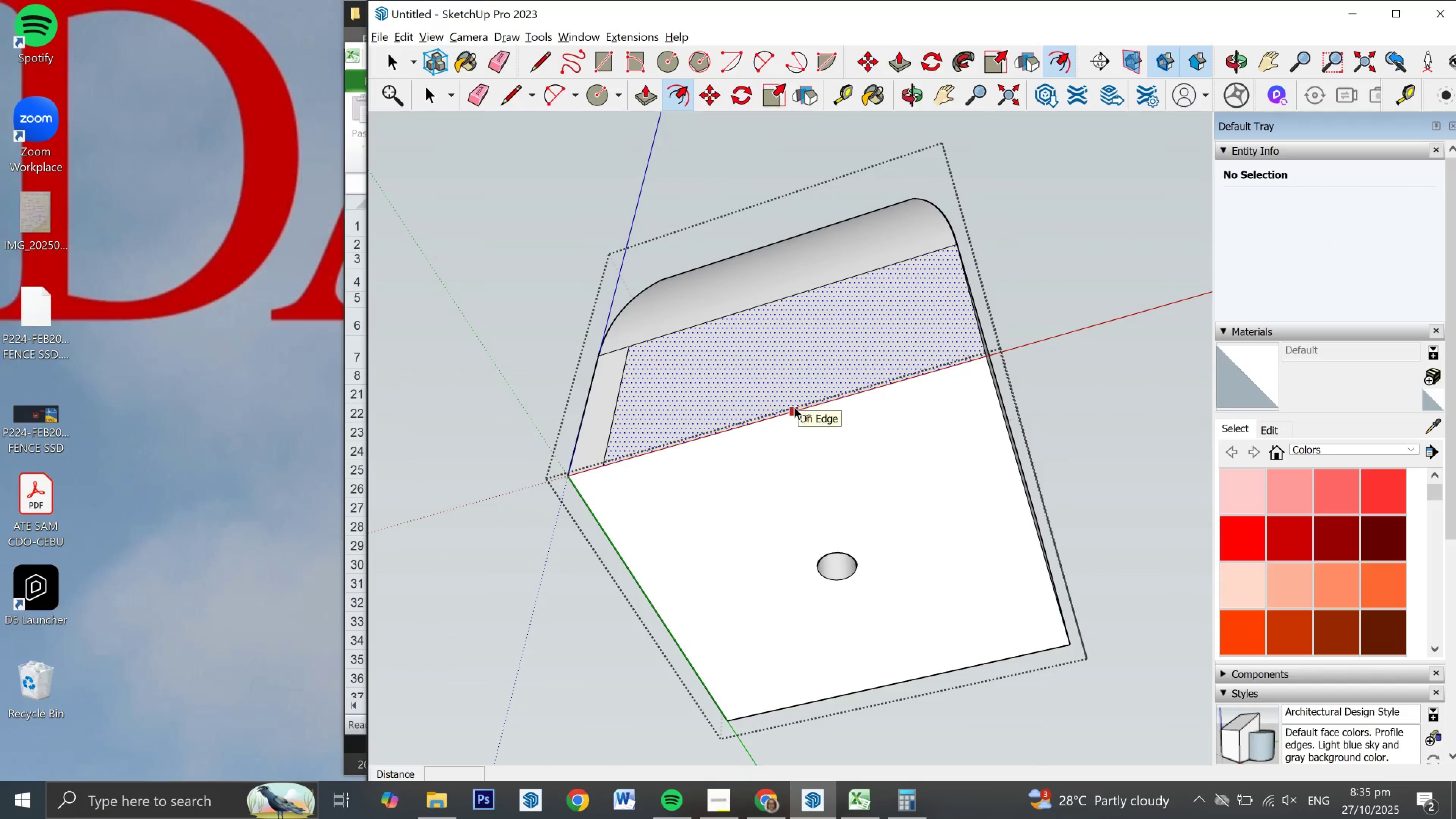 
left_click([794, 406])
 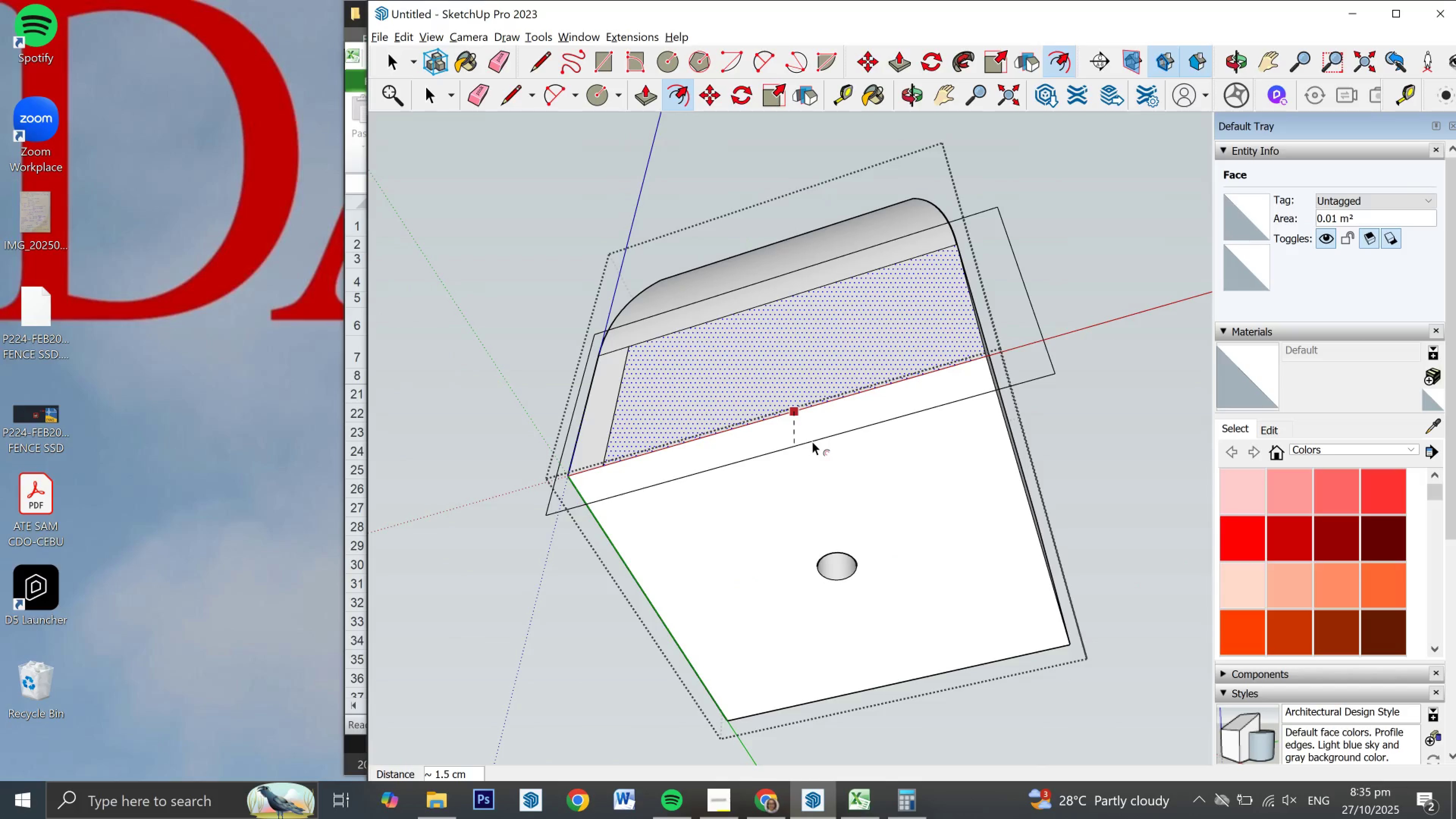 
key(Escape)
 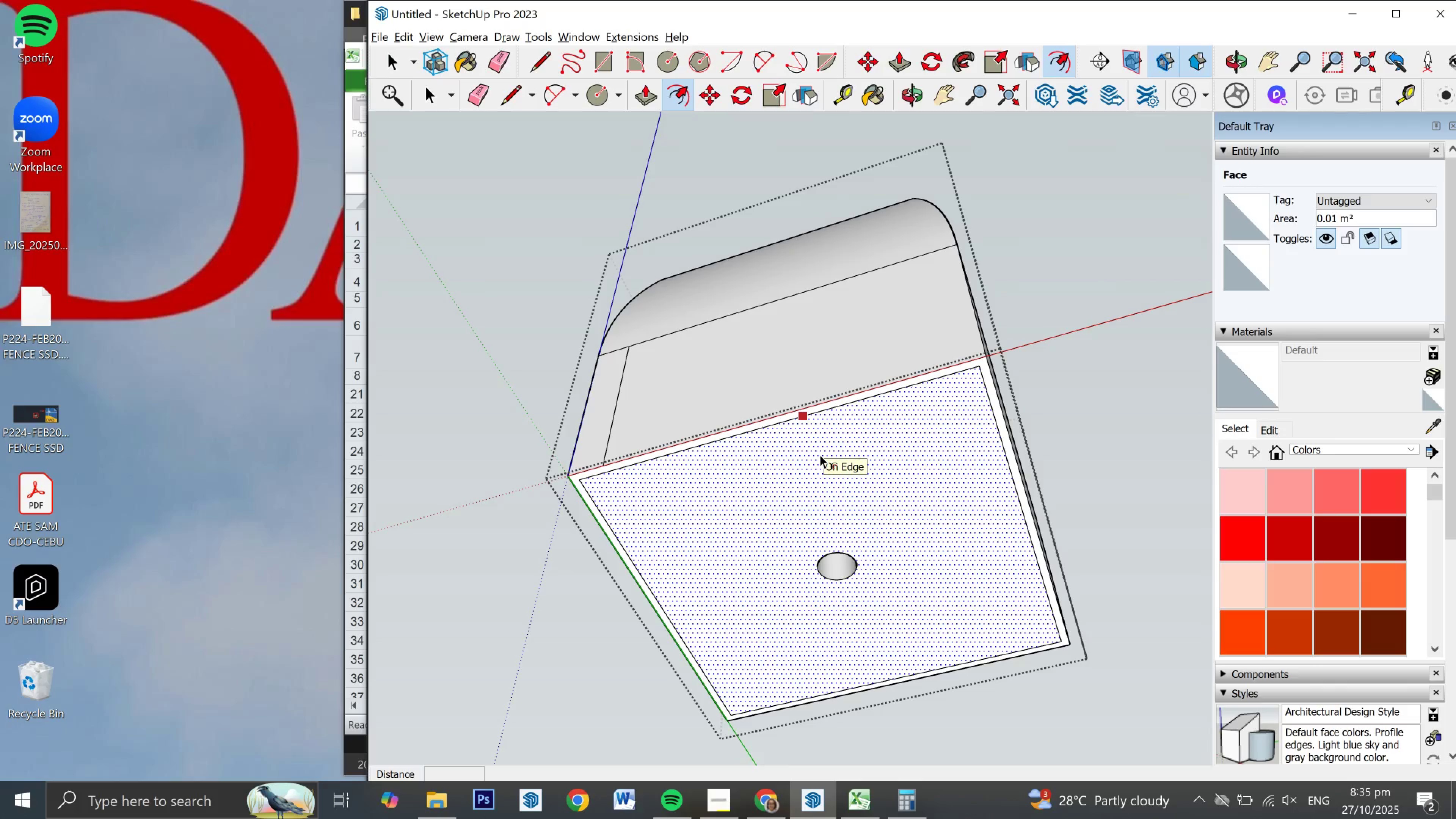 
key(Control+ControlLeft)
 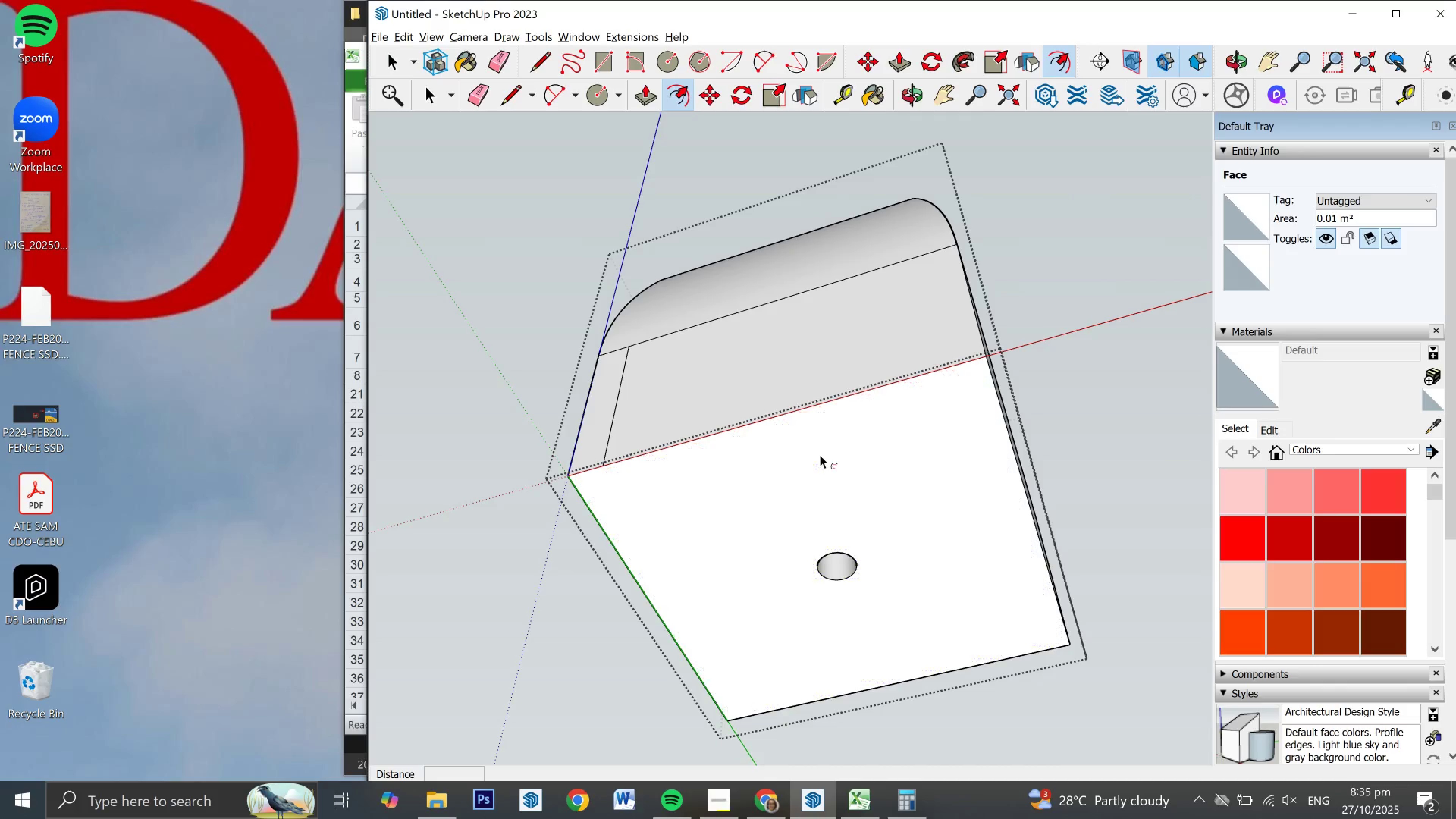 
key(Control+Z)
 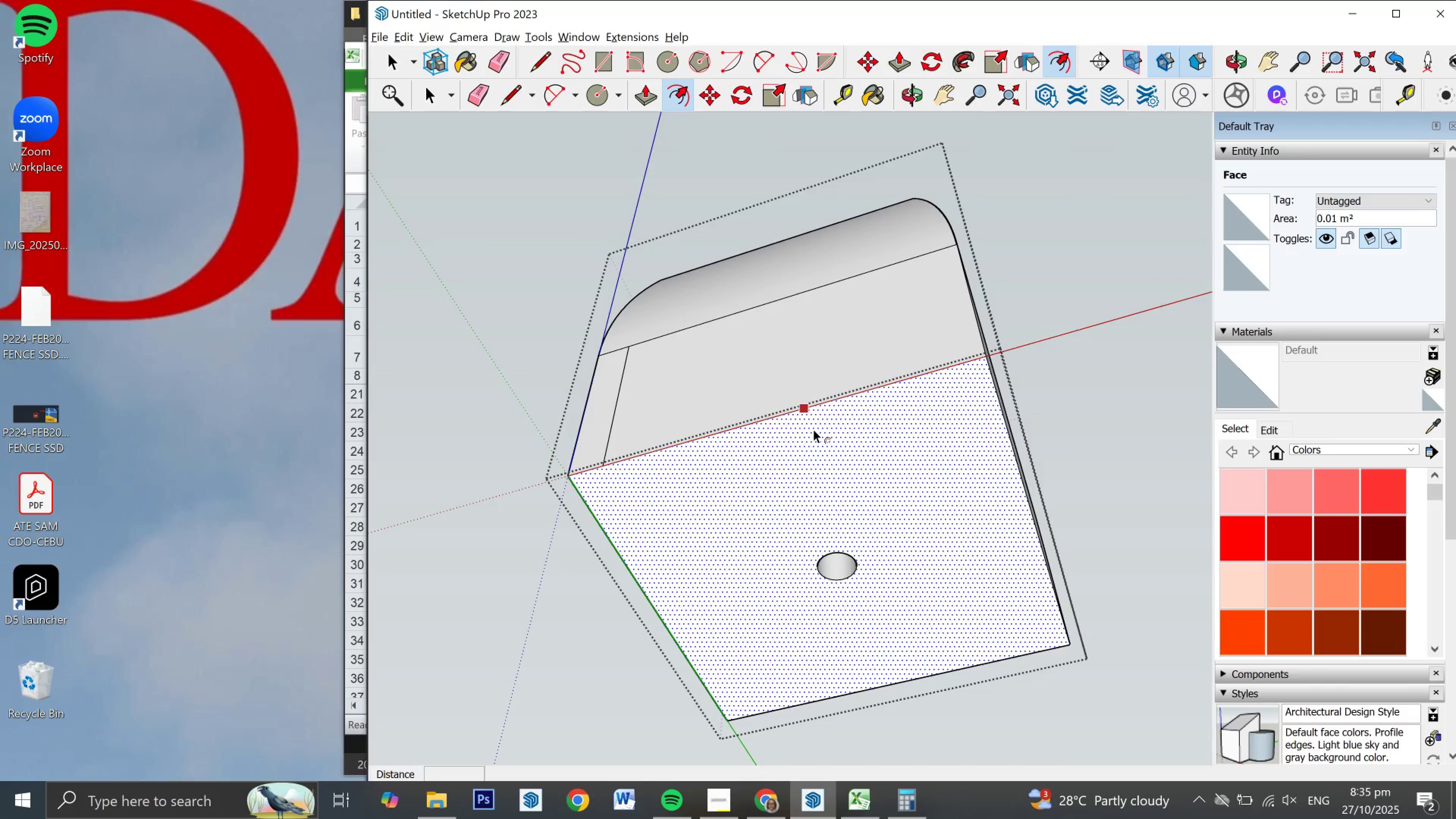 
left_click_drag(start_coordinate=[813, 429], to_coordinate=[826, 449])
 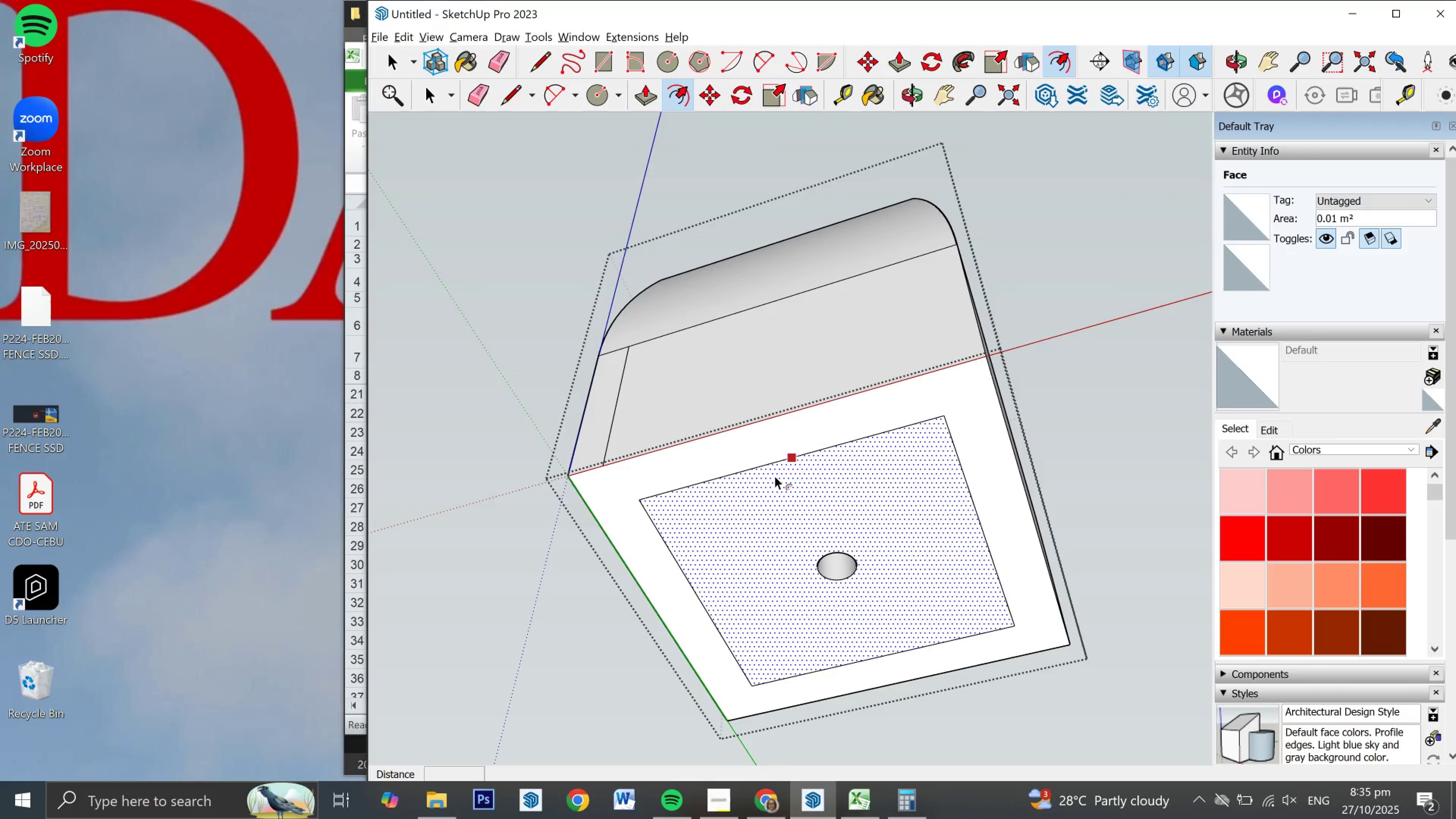 
key(Numpad1)
 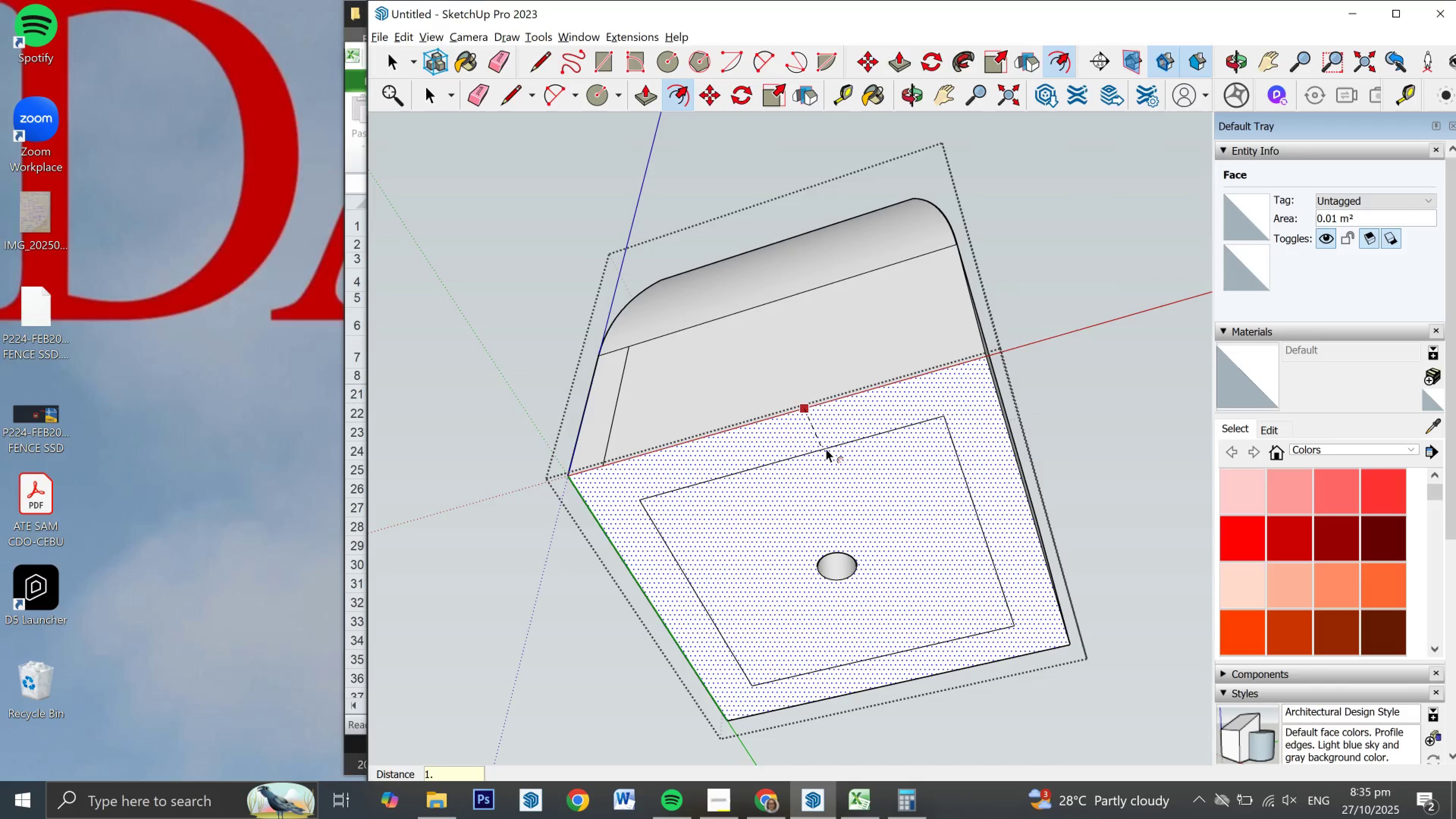 
key(NumpadDecimal)
 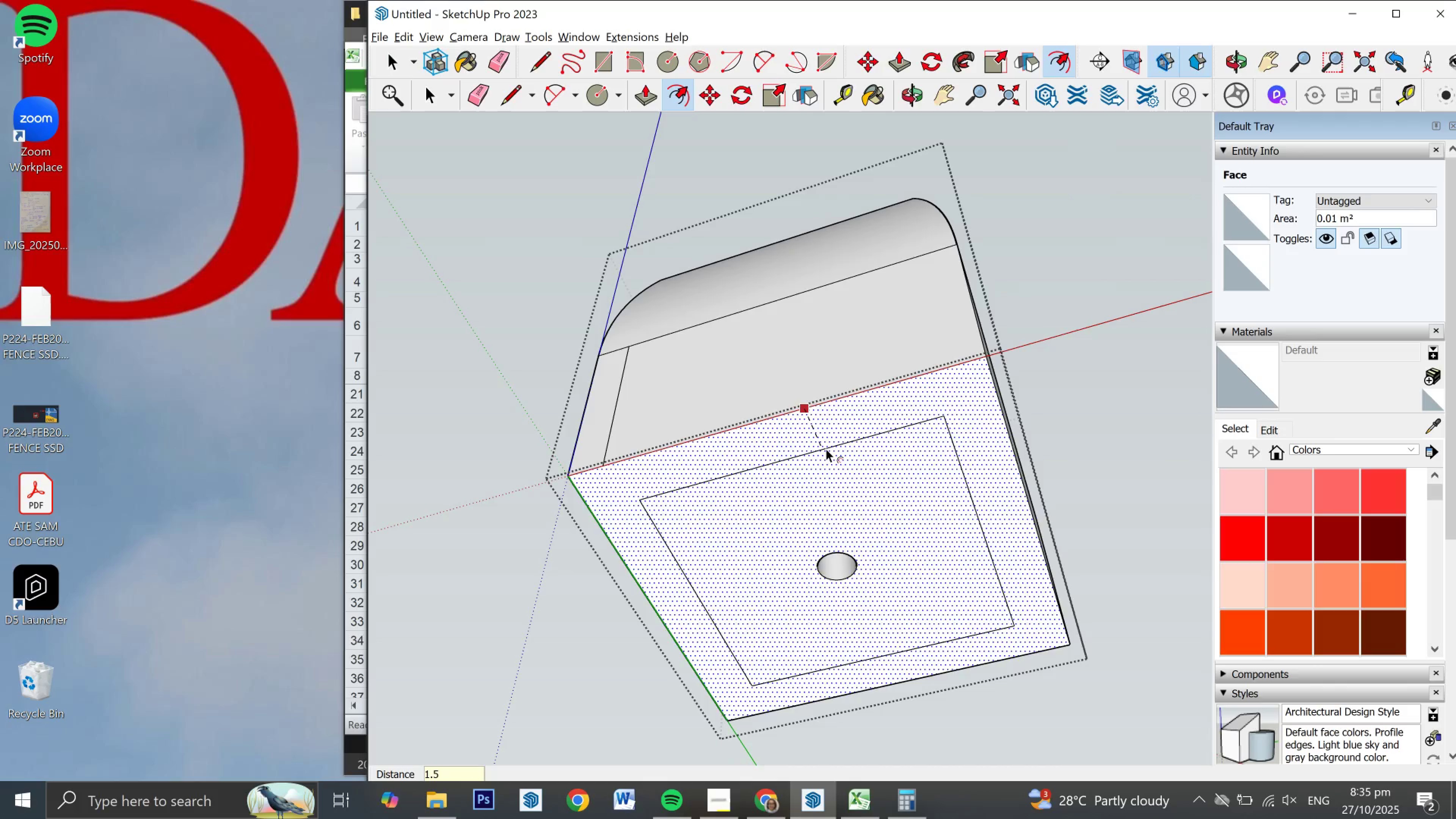 
key(Numpad5)
 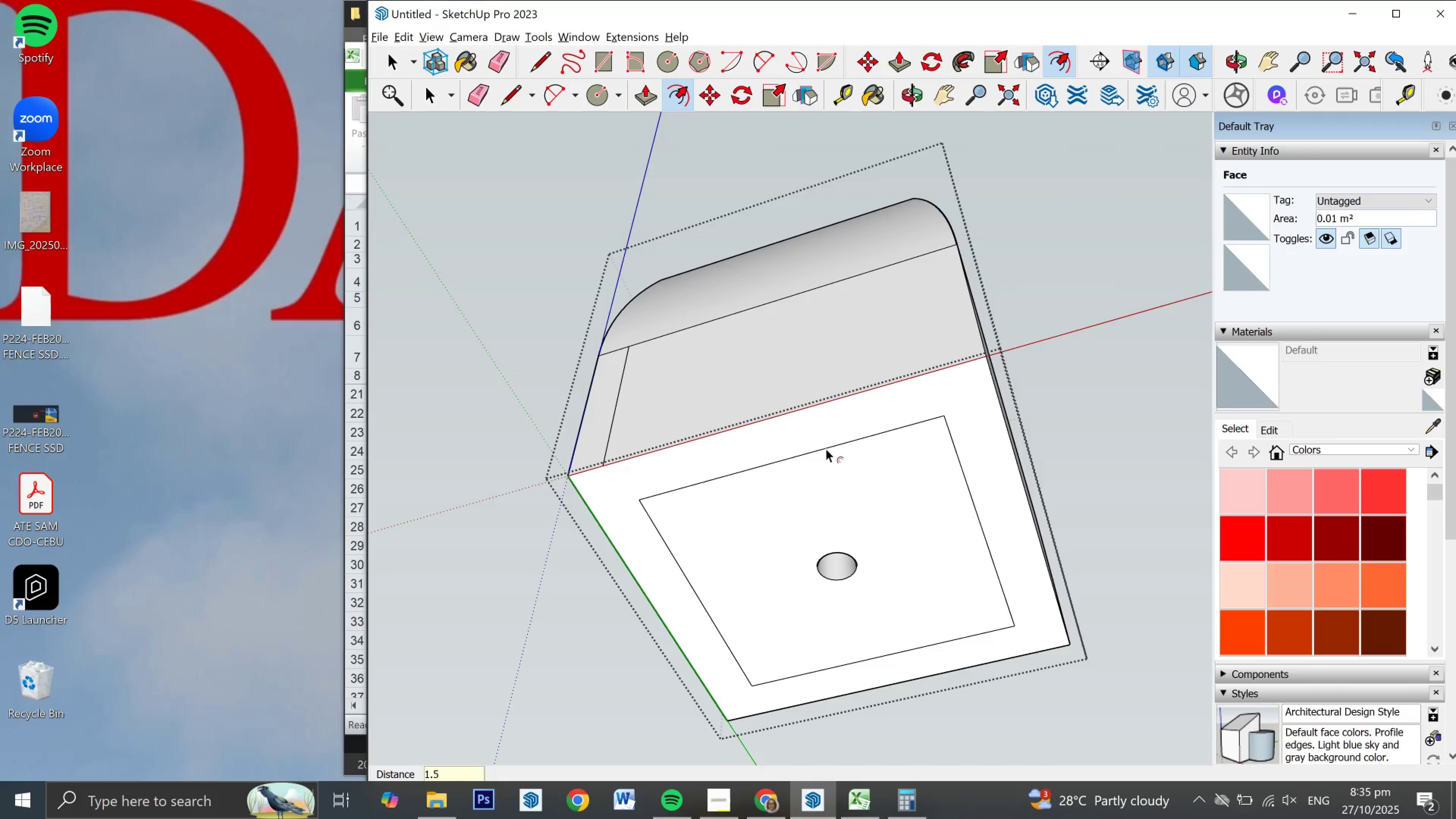 
key(NumpadEnter)
 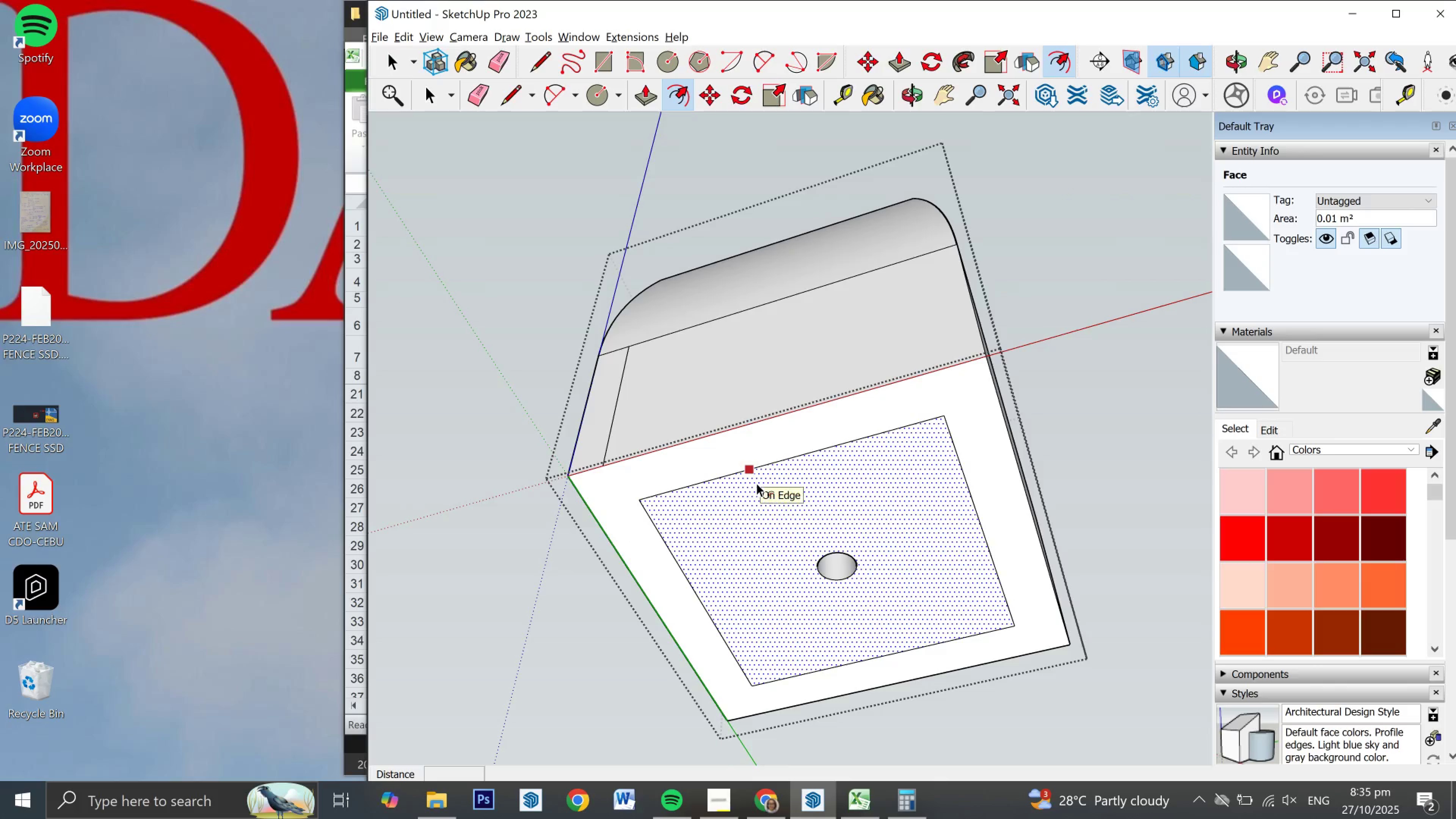 
key(Space)
 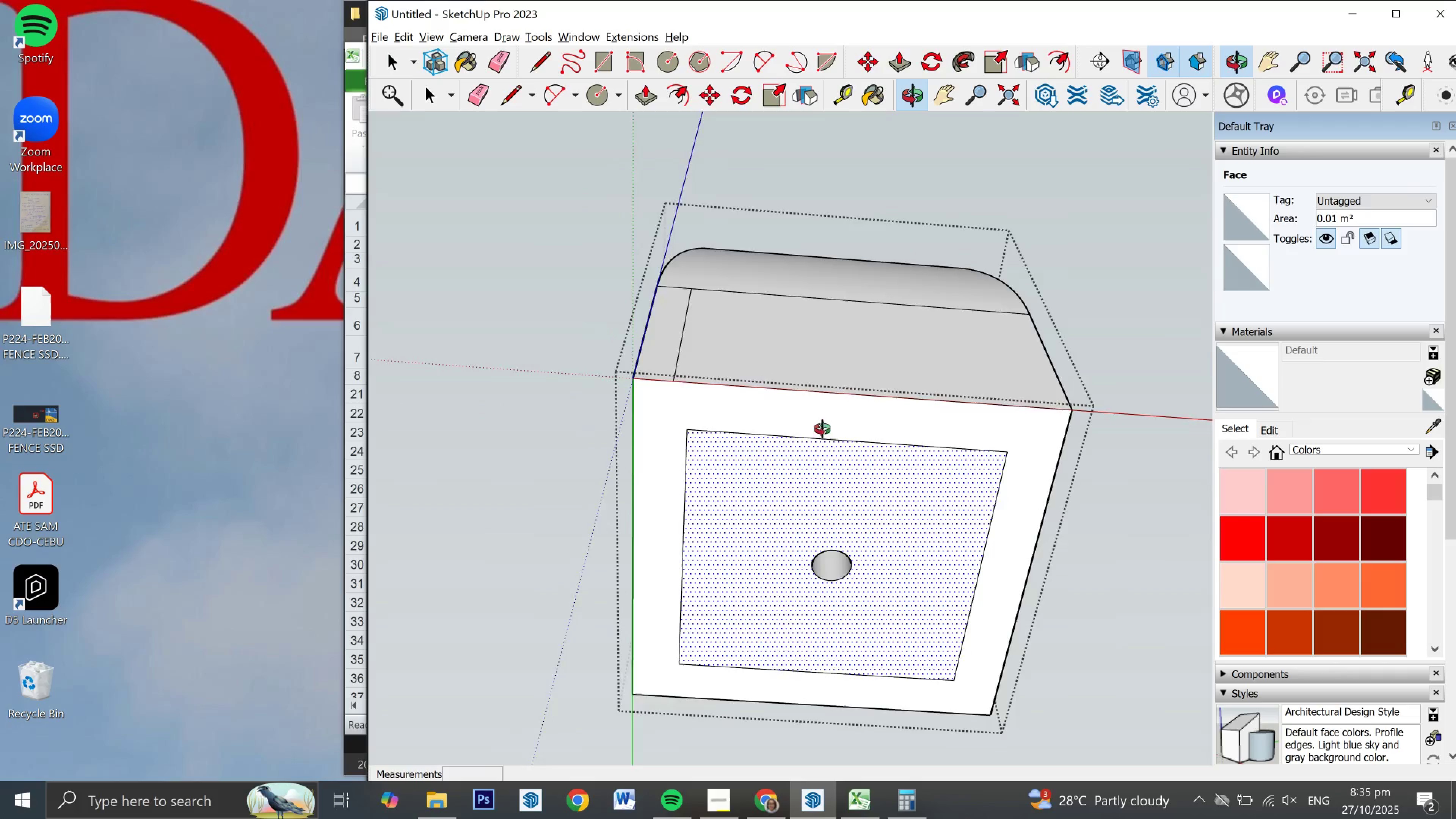 
wait(11.61)
 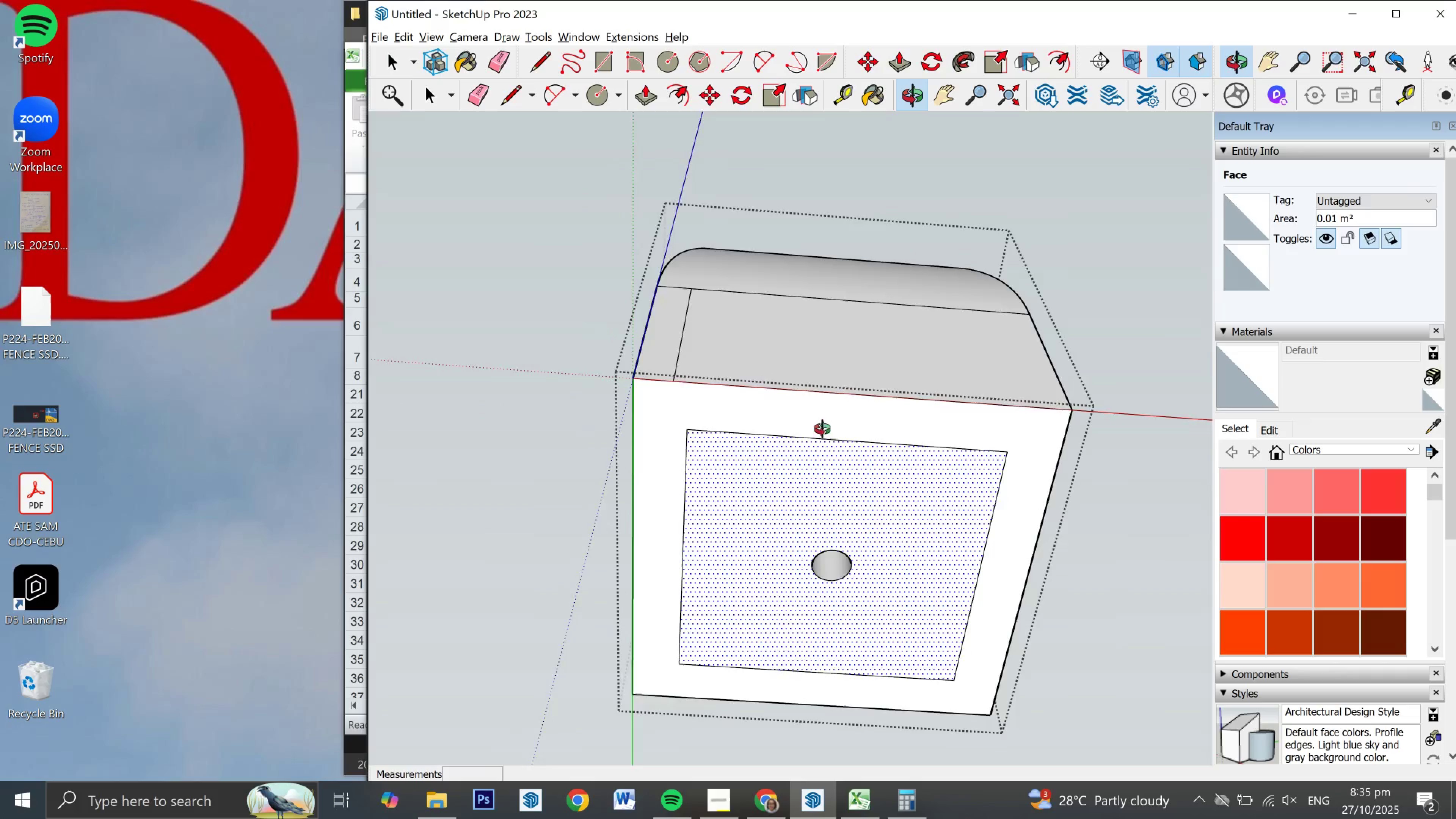 
key(L)
 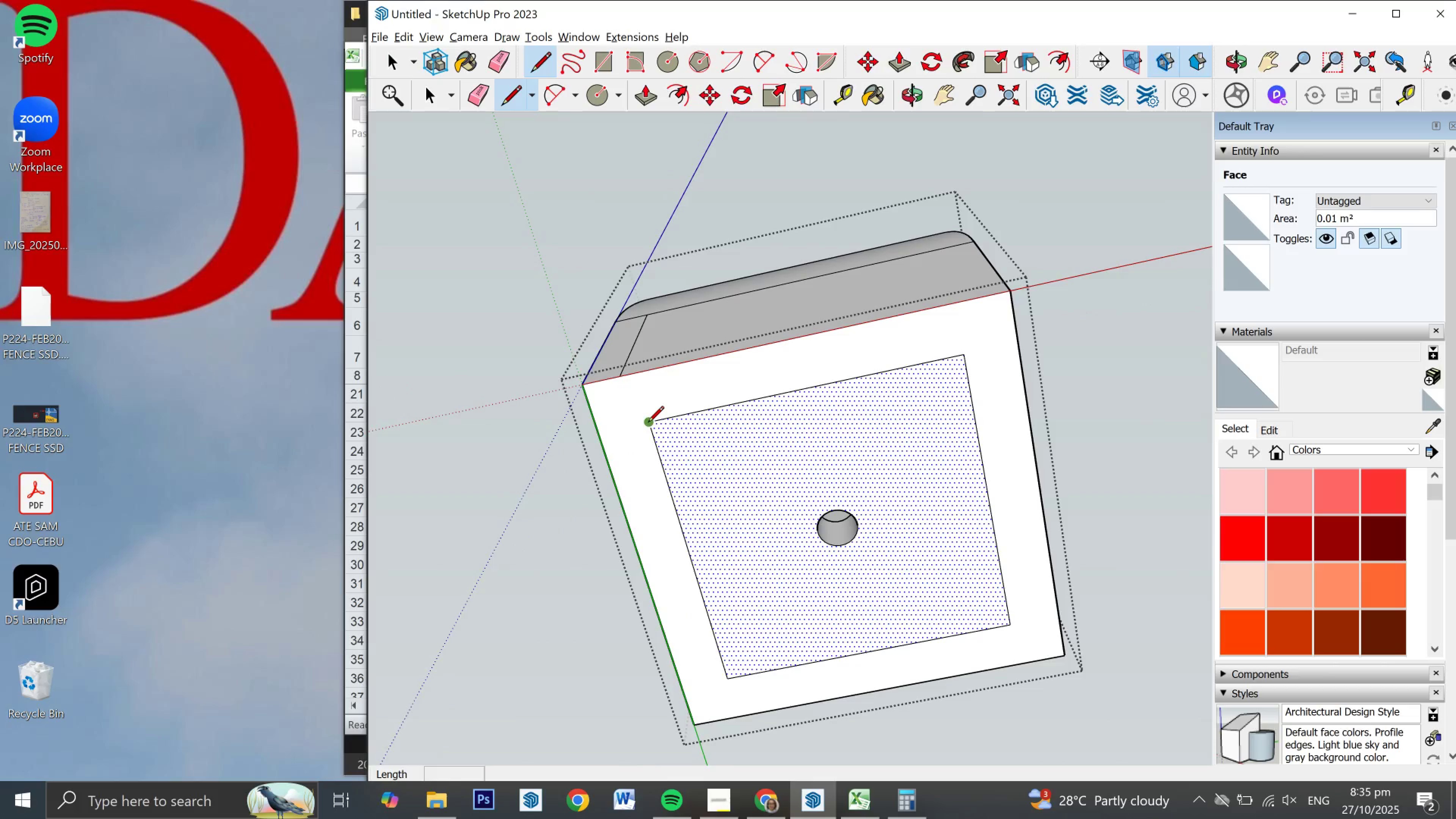 
left_click([648, 423])
 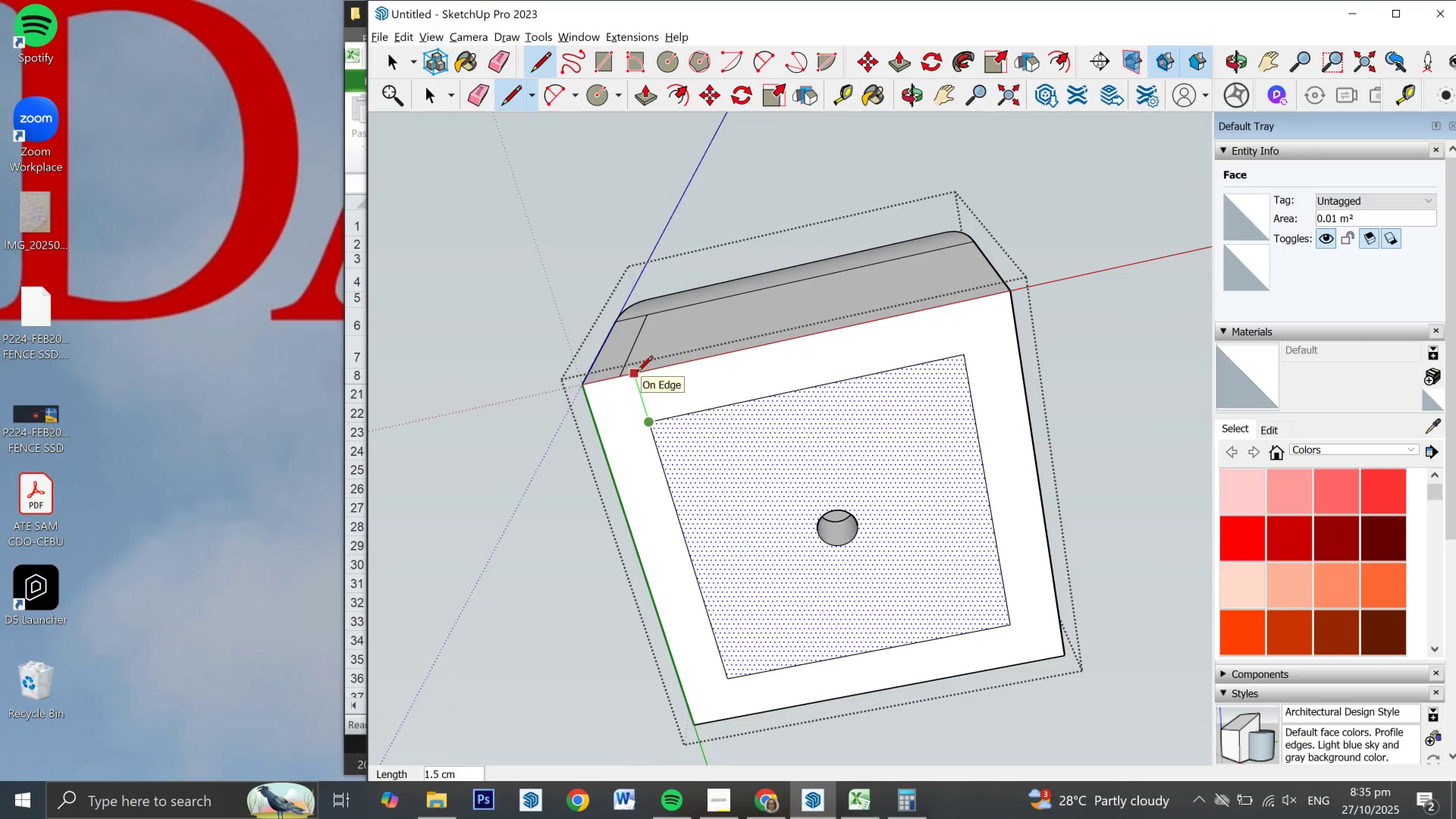 
left_click([637, 373])
 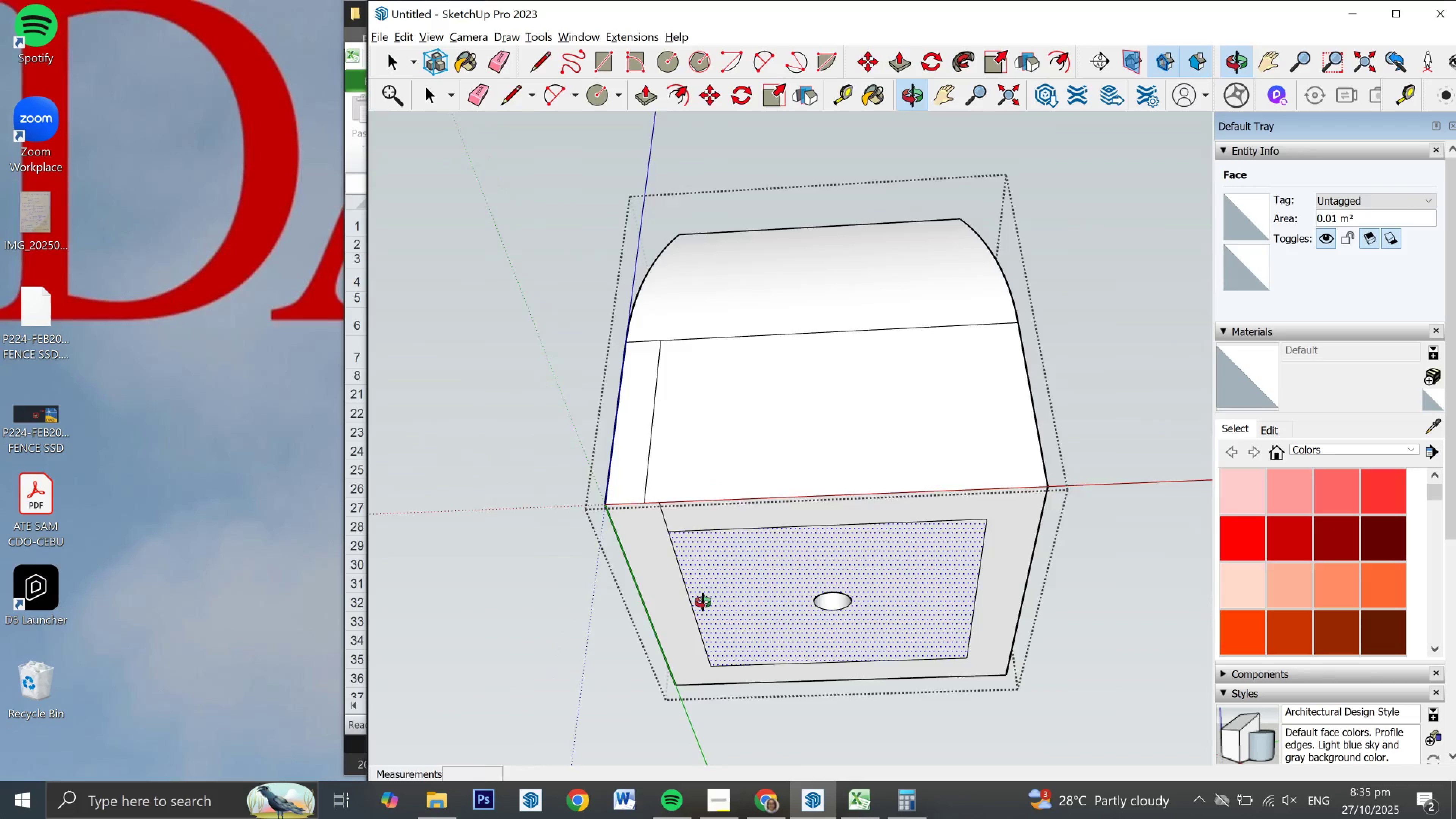 
mouse_move([660, 513])
 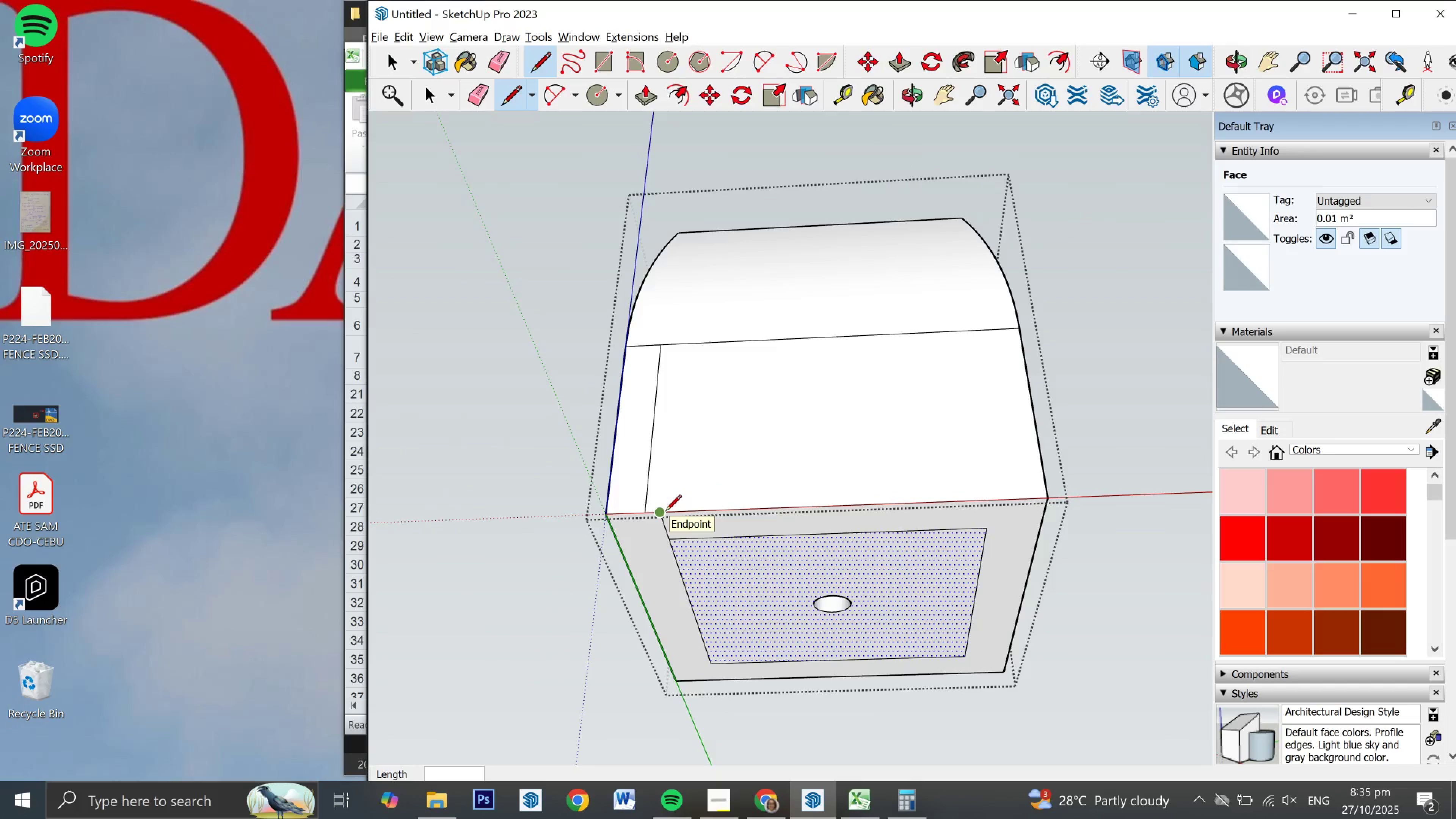 
key(A)
 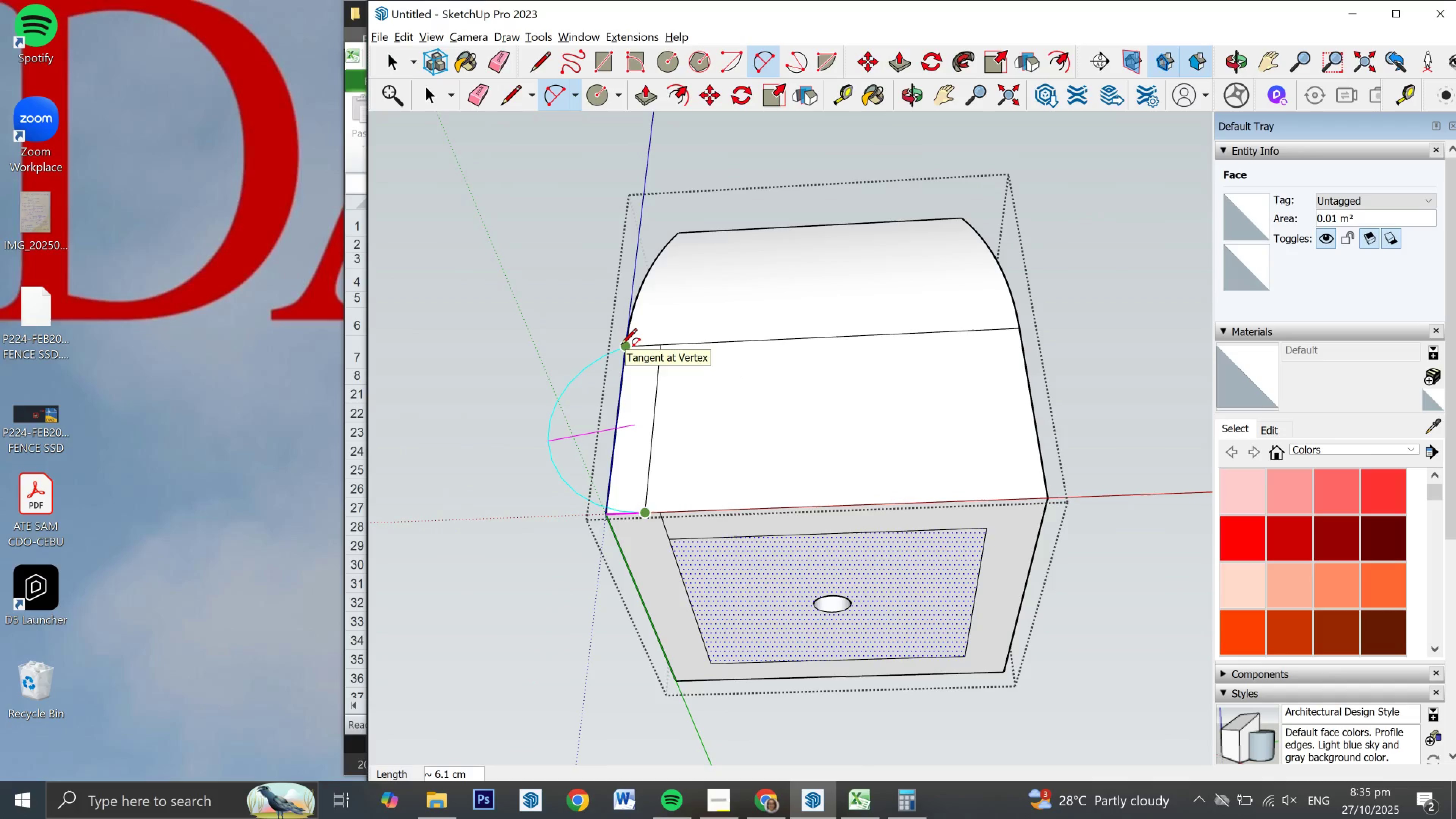 
wait(6.3)
 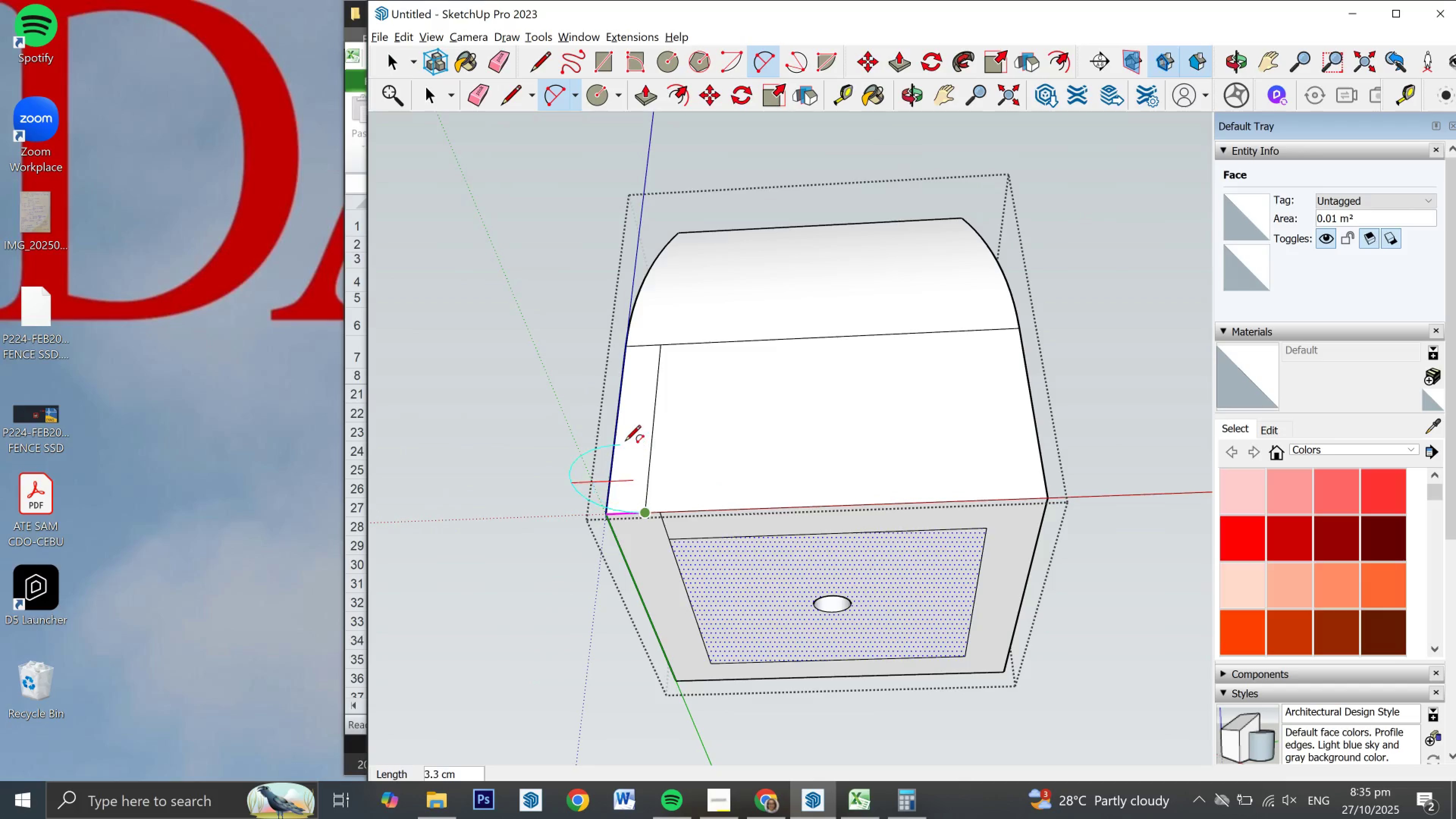 
left_click([625, 347])
 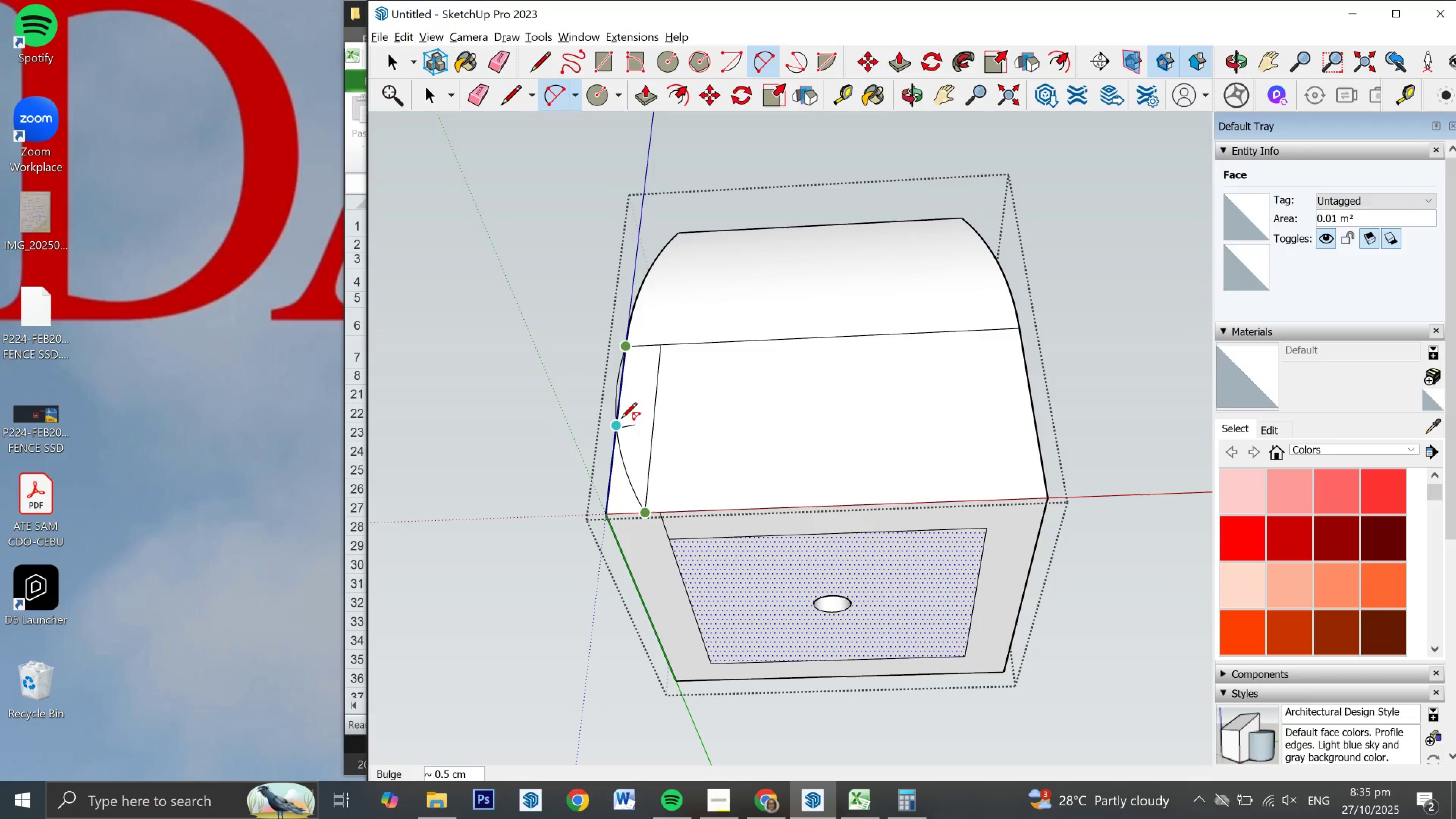 
wait(5.89)
 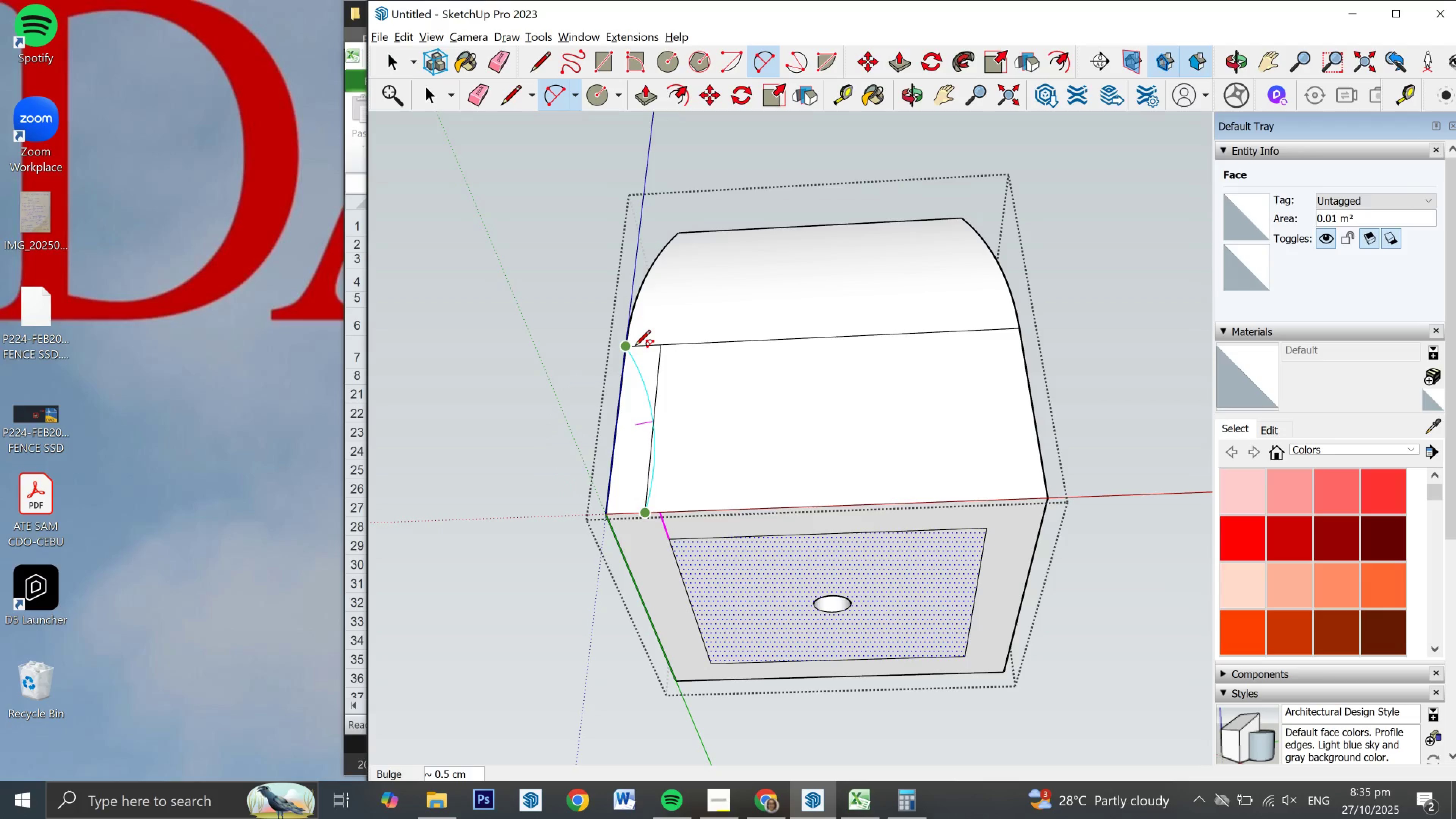 
scroll: coordinate [663, 581], scroll_direction: up, amount: 5.0
 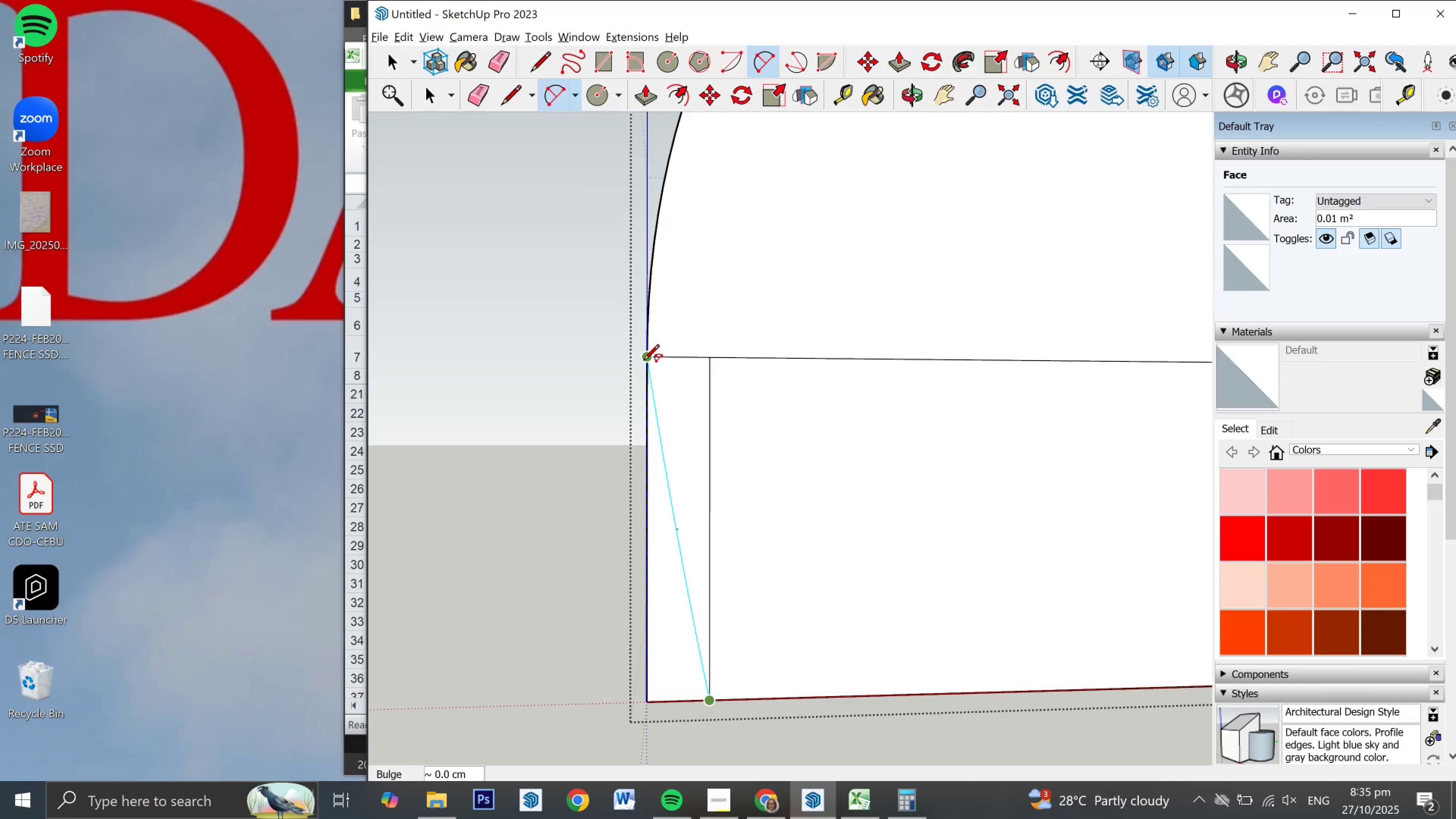 
wait(9.62)
 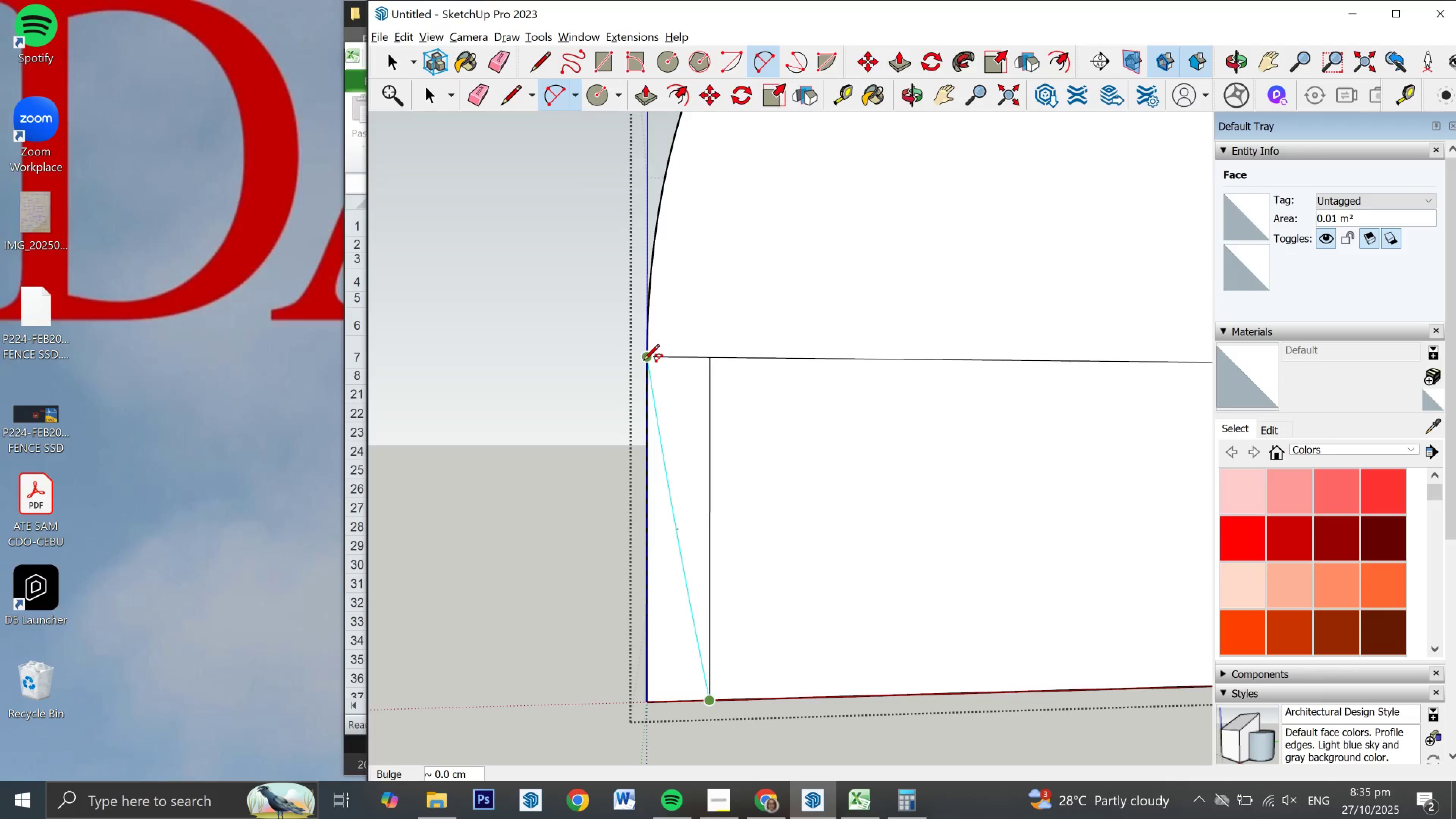 
scroll: coordinate [646, 518], scroll_direction: up, amount: 5.0
 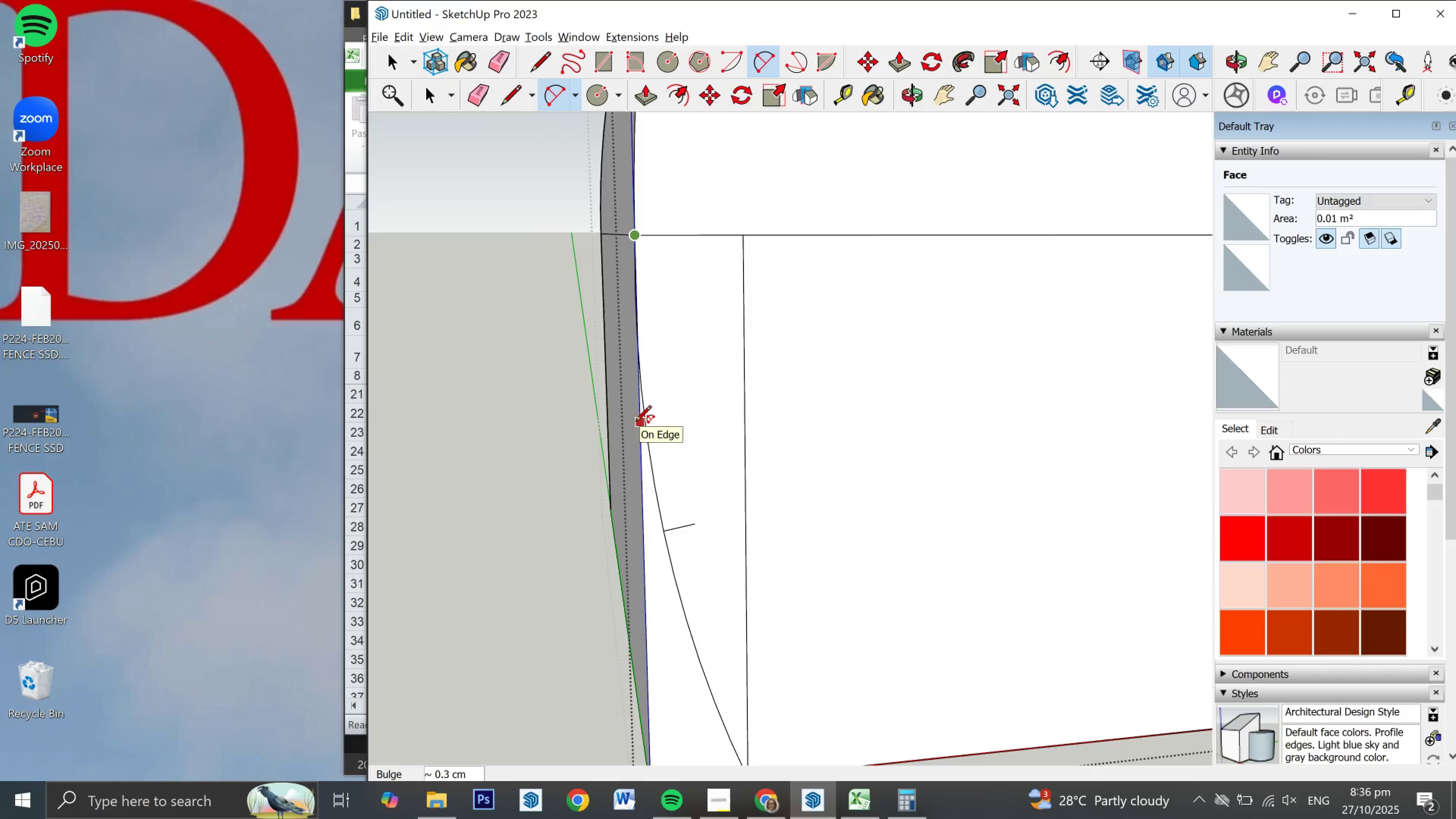 
wait(7.43)
 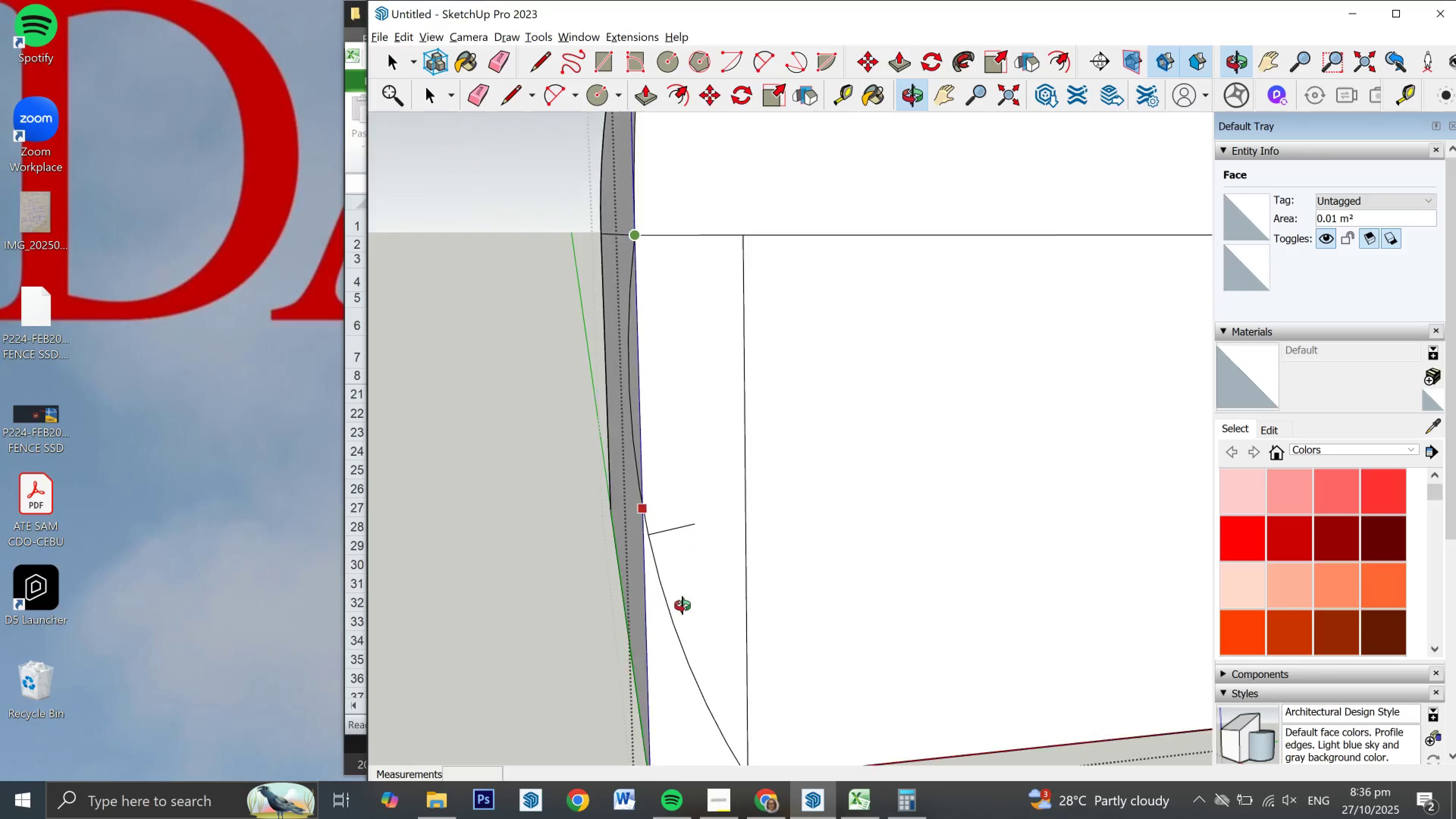 
left_click([635, 422])
 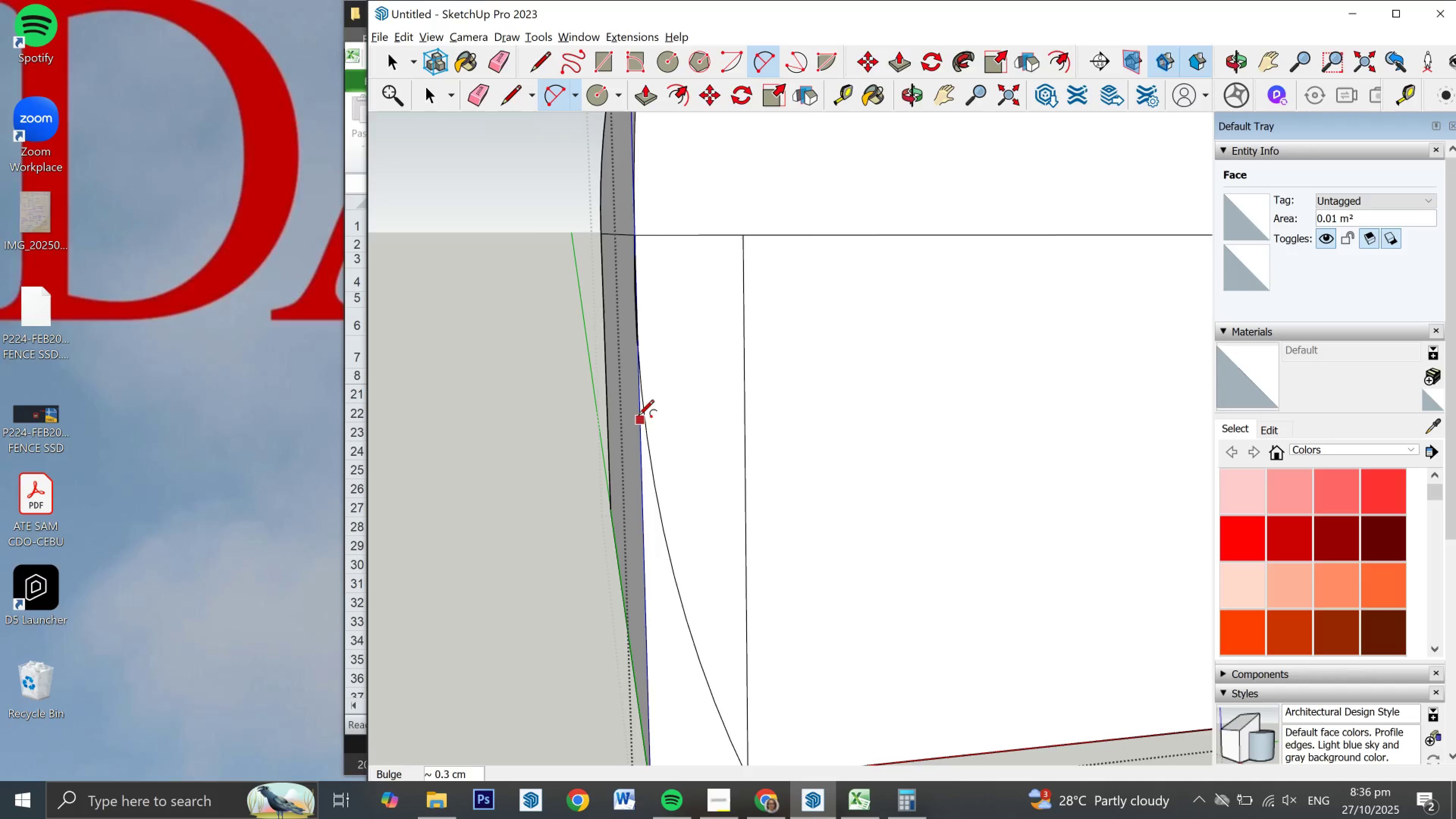 
scroll: coordinate [639, 297], scroll_direction: up, amount: 15.0
 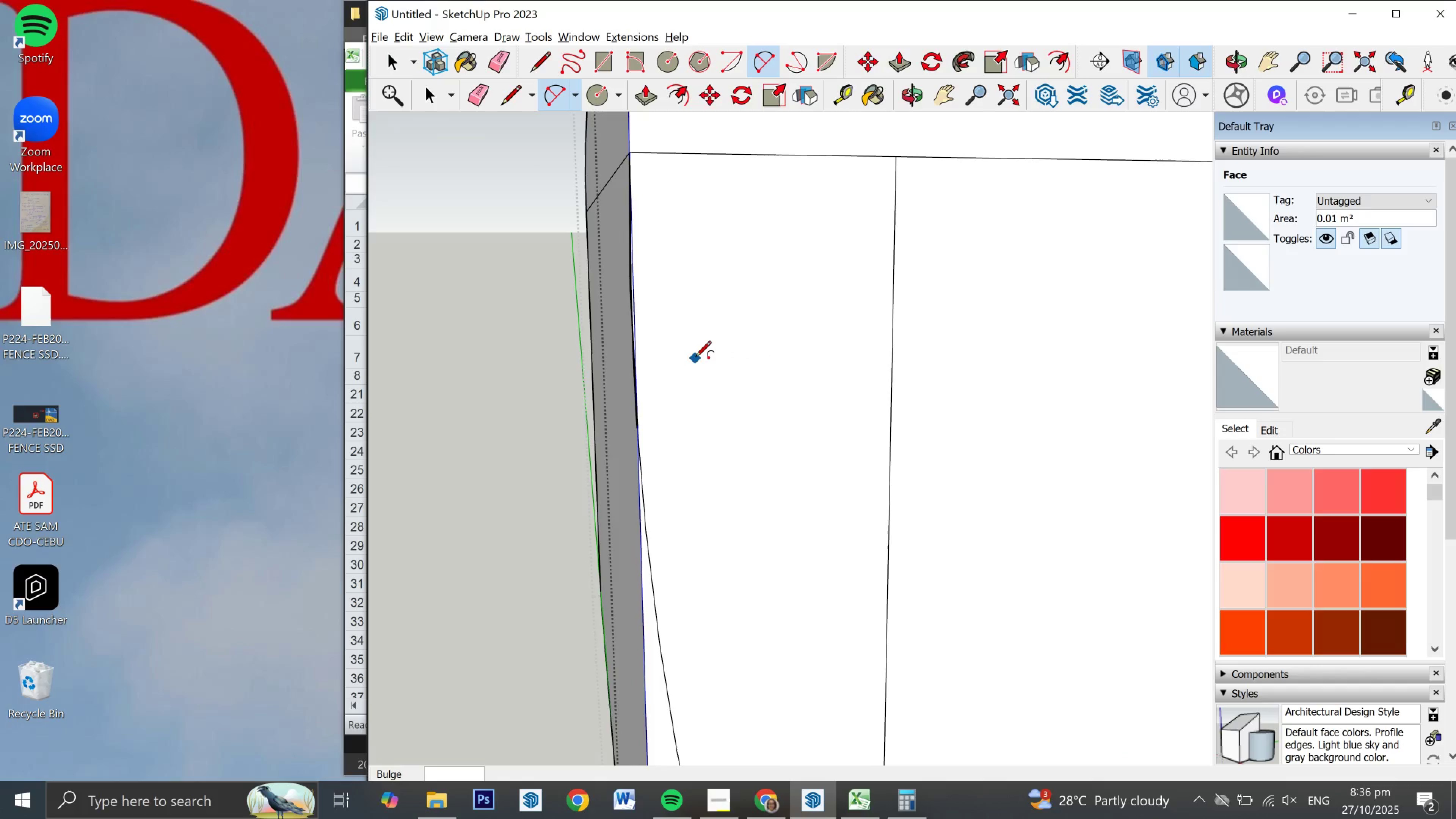 
key(Control+ControlLeft)
 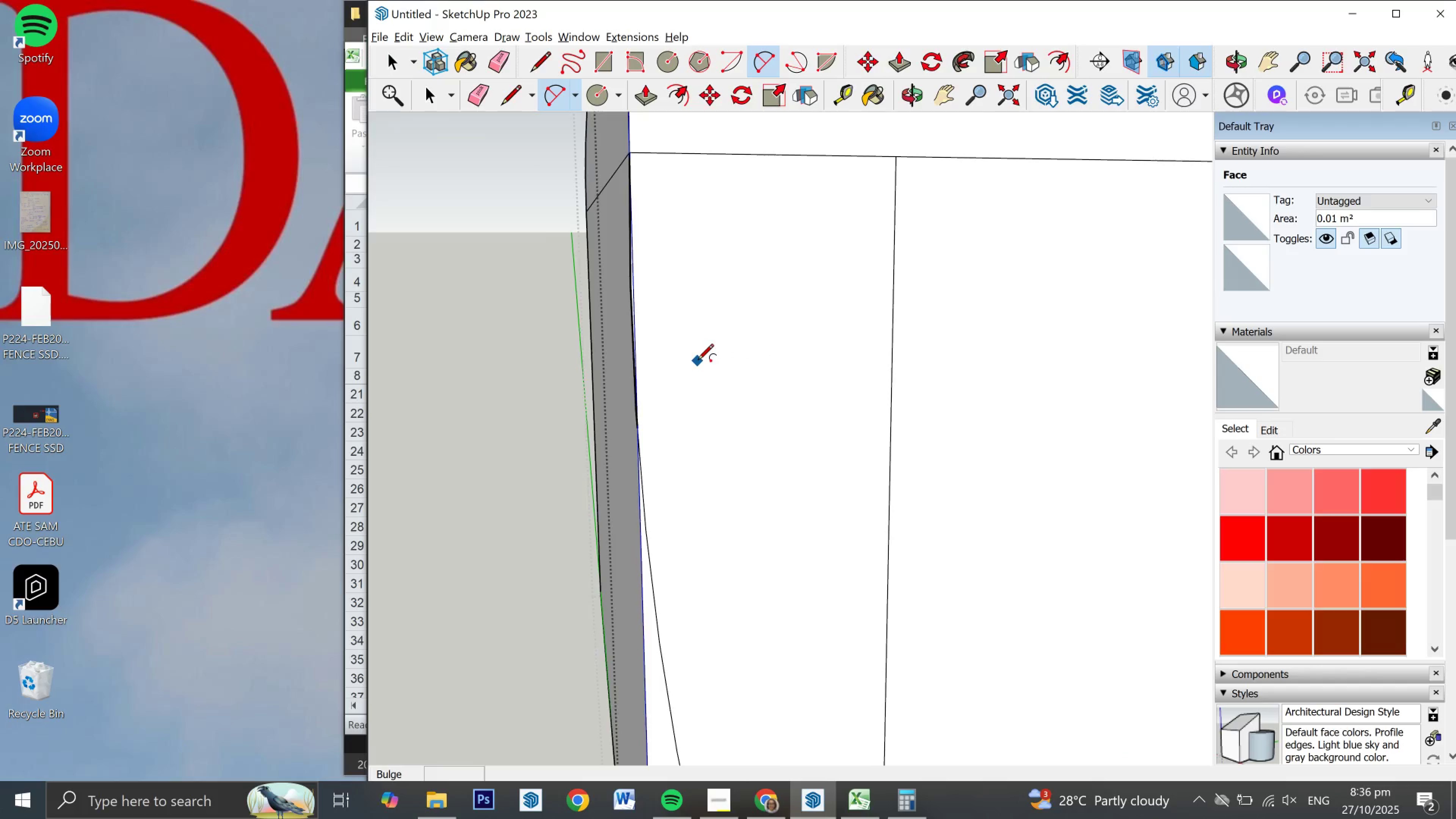 
key(Control+Z)
 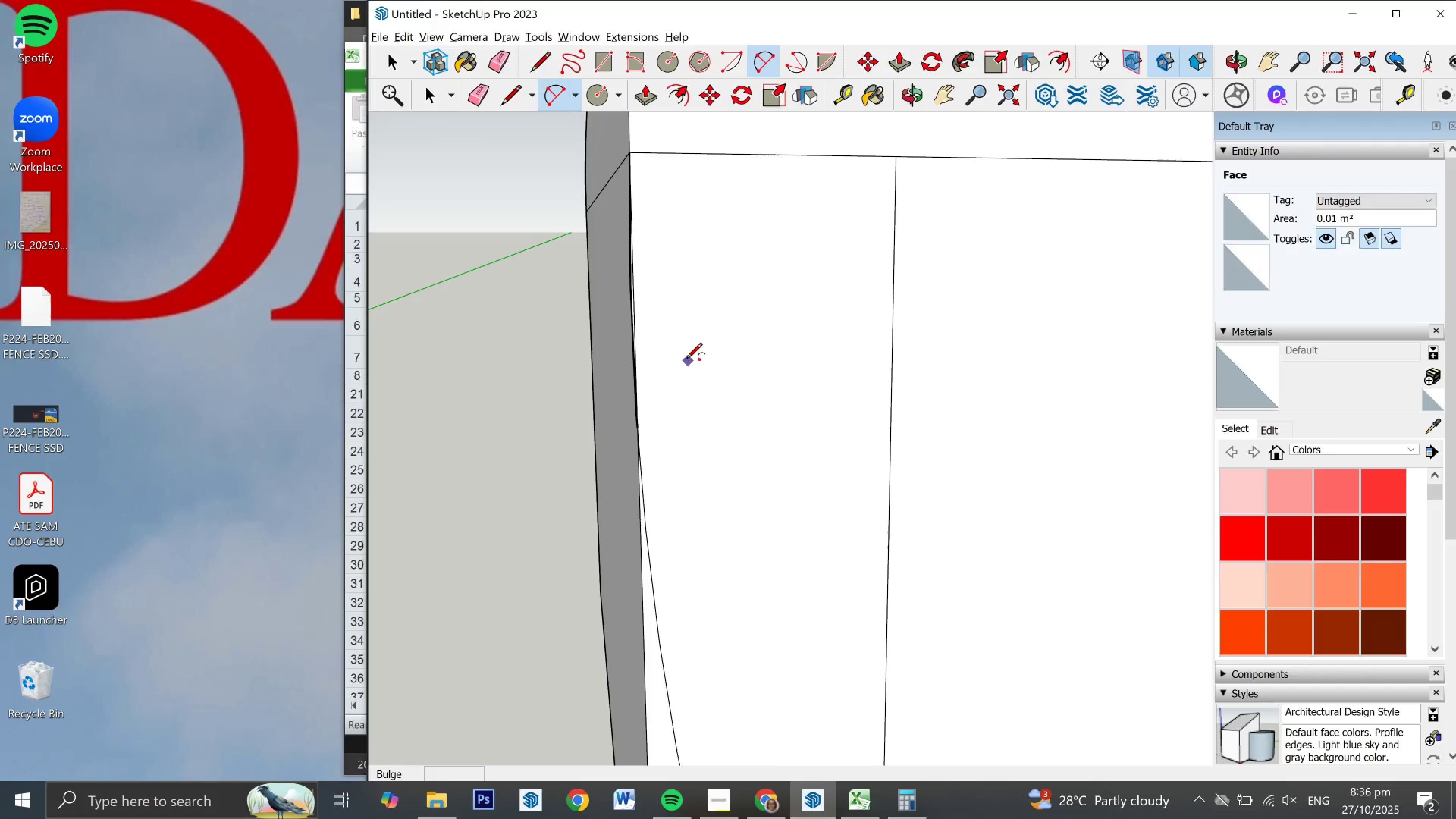 
key(Control+Z)
 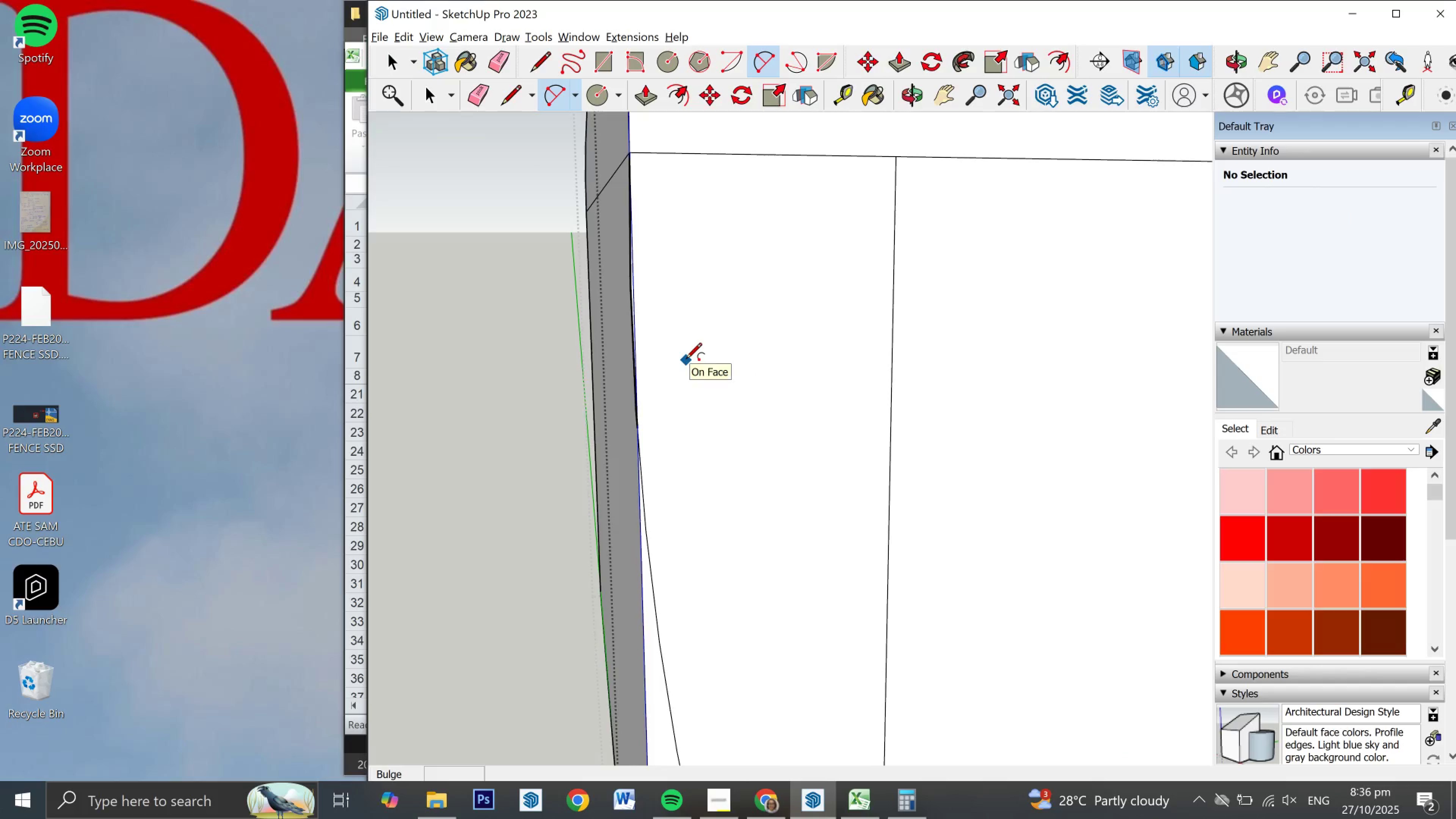 
key(Control+Z)
 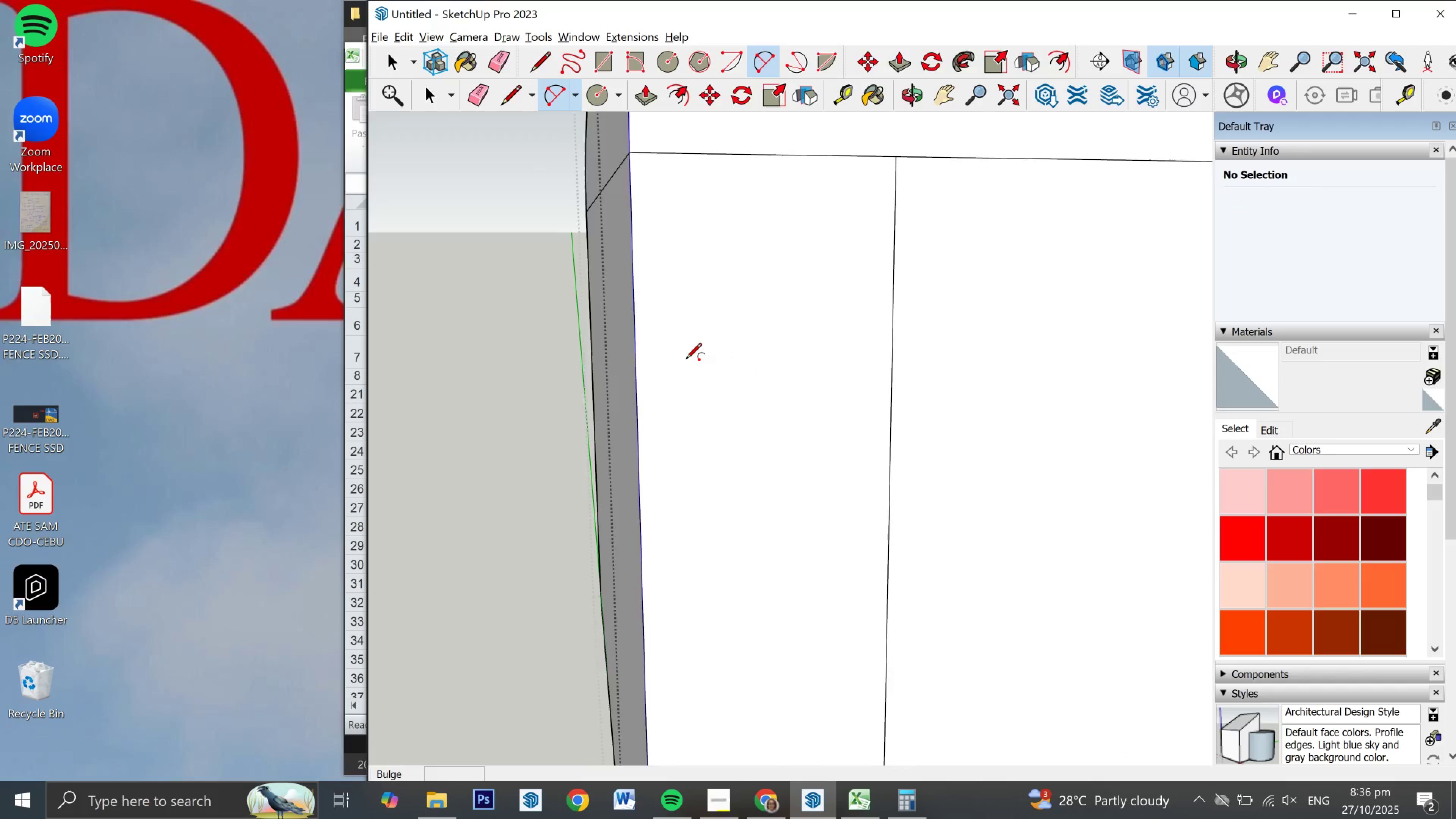 
scroll: coordinate [678, 336], scroll_direction: down, amount: 15.0
 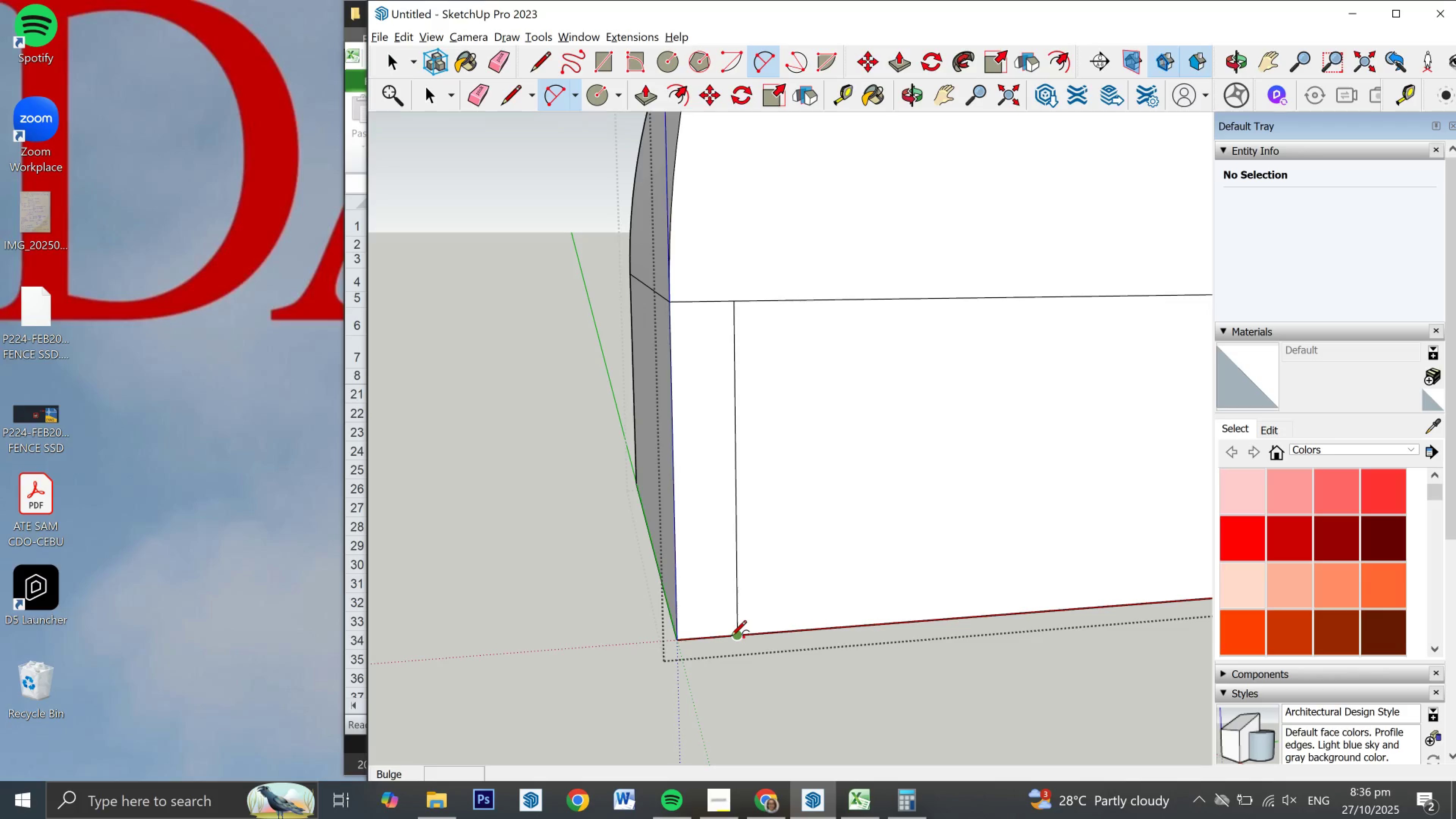 
left_click([731, 637])
 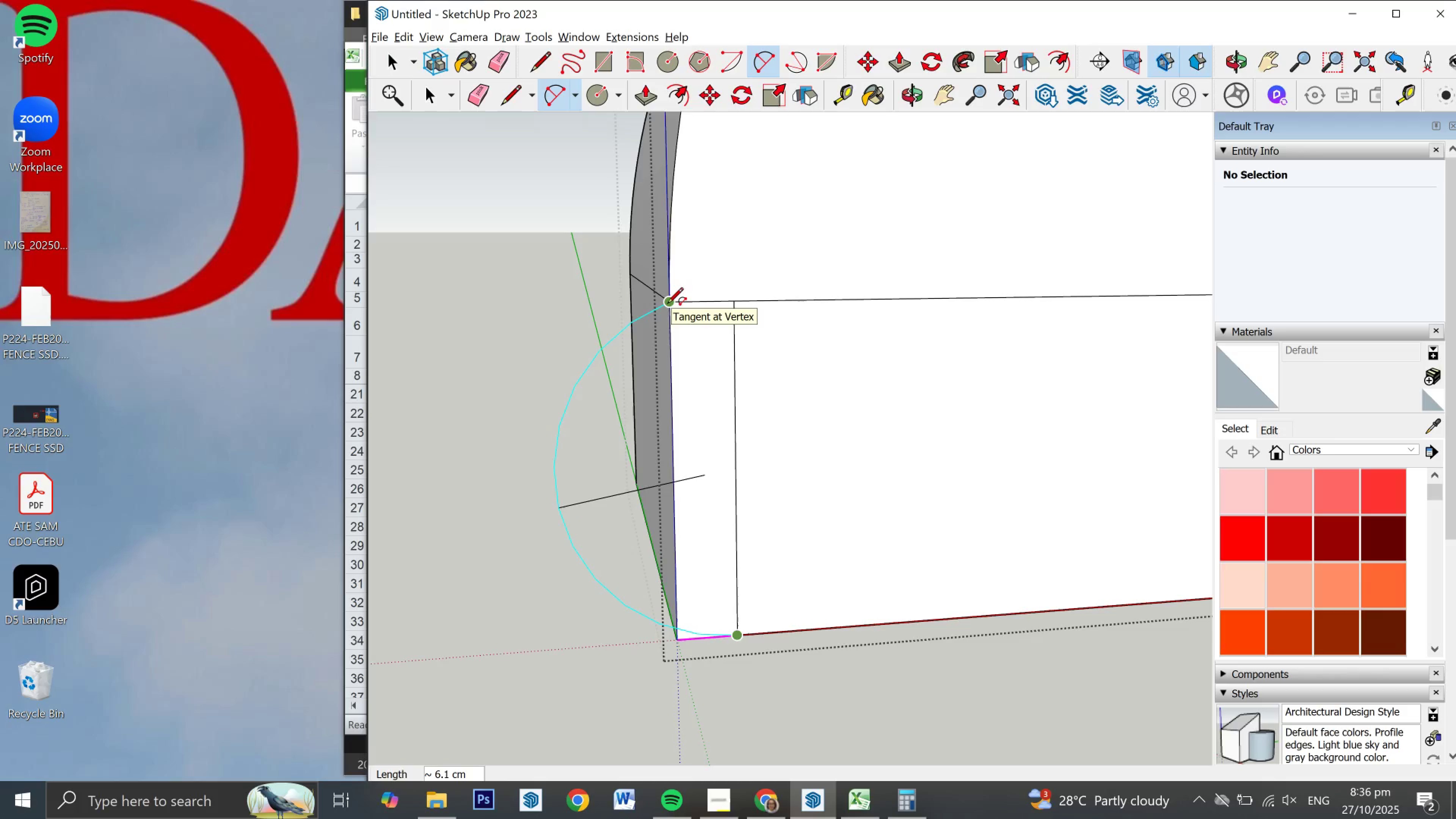 
left_click([667, 304])
 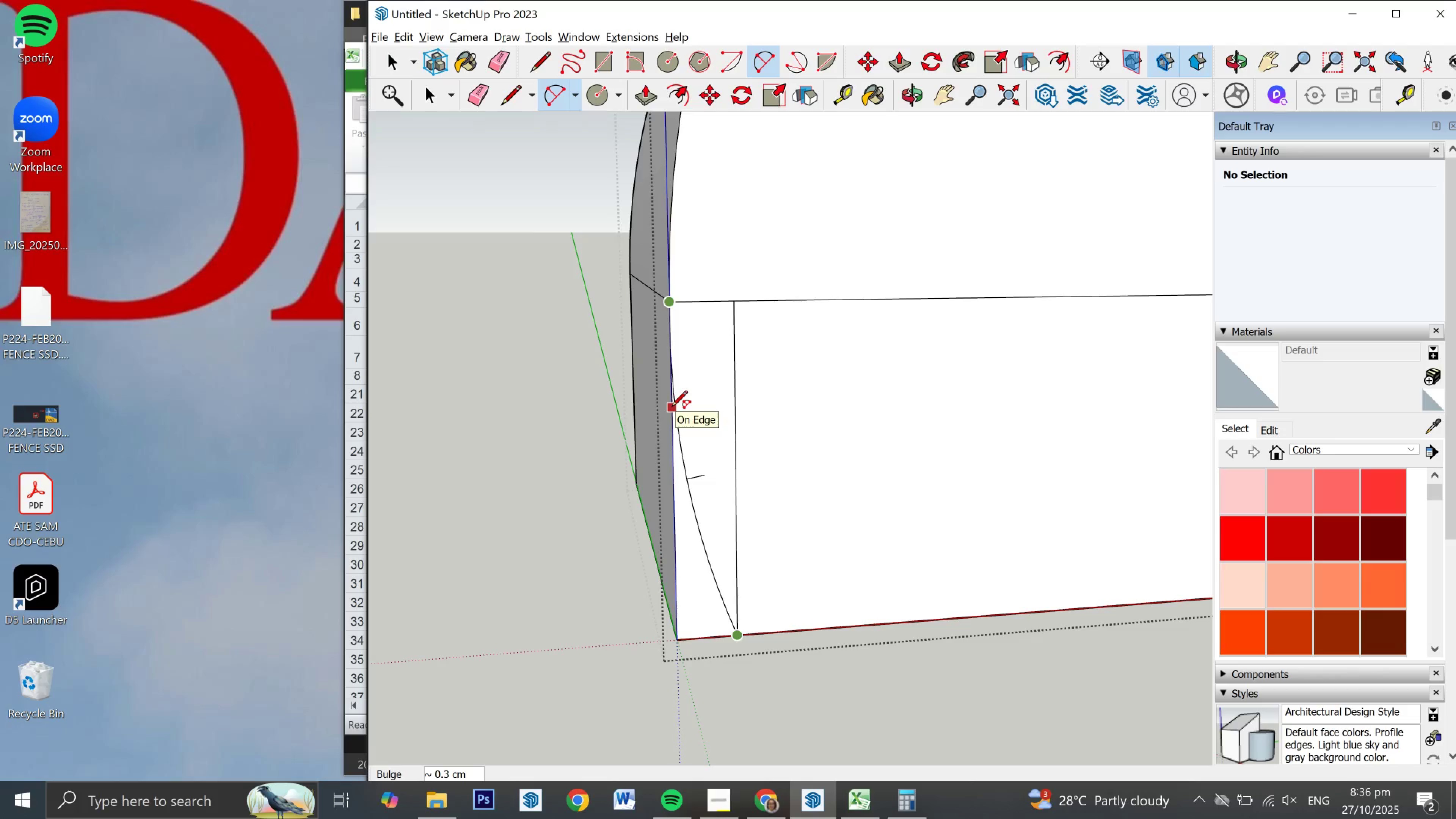 
wait(14.98)
 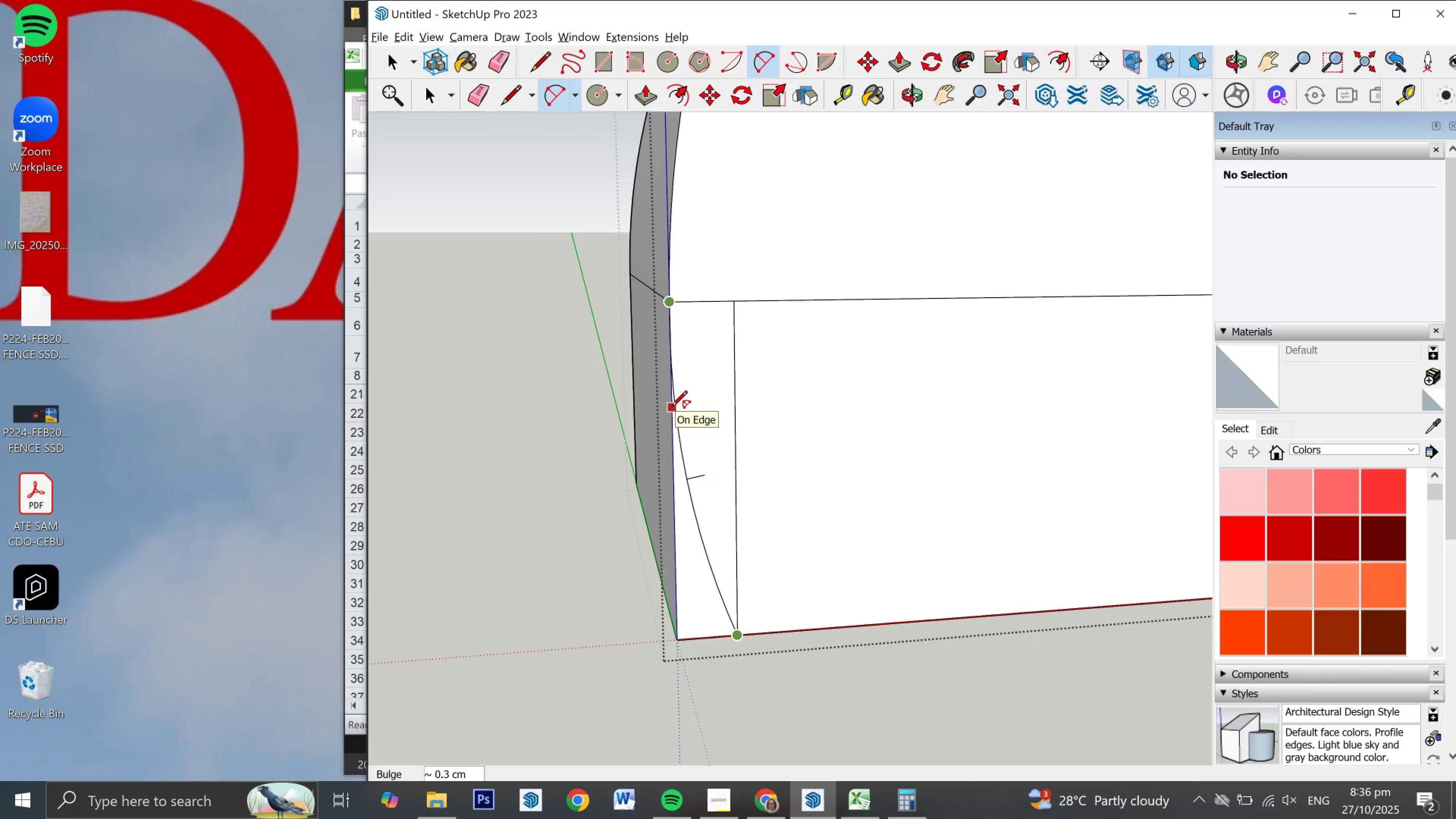 
left_click([672, 408])
 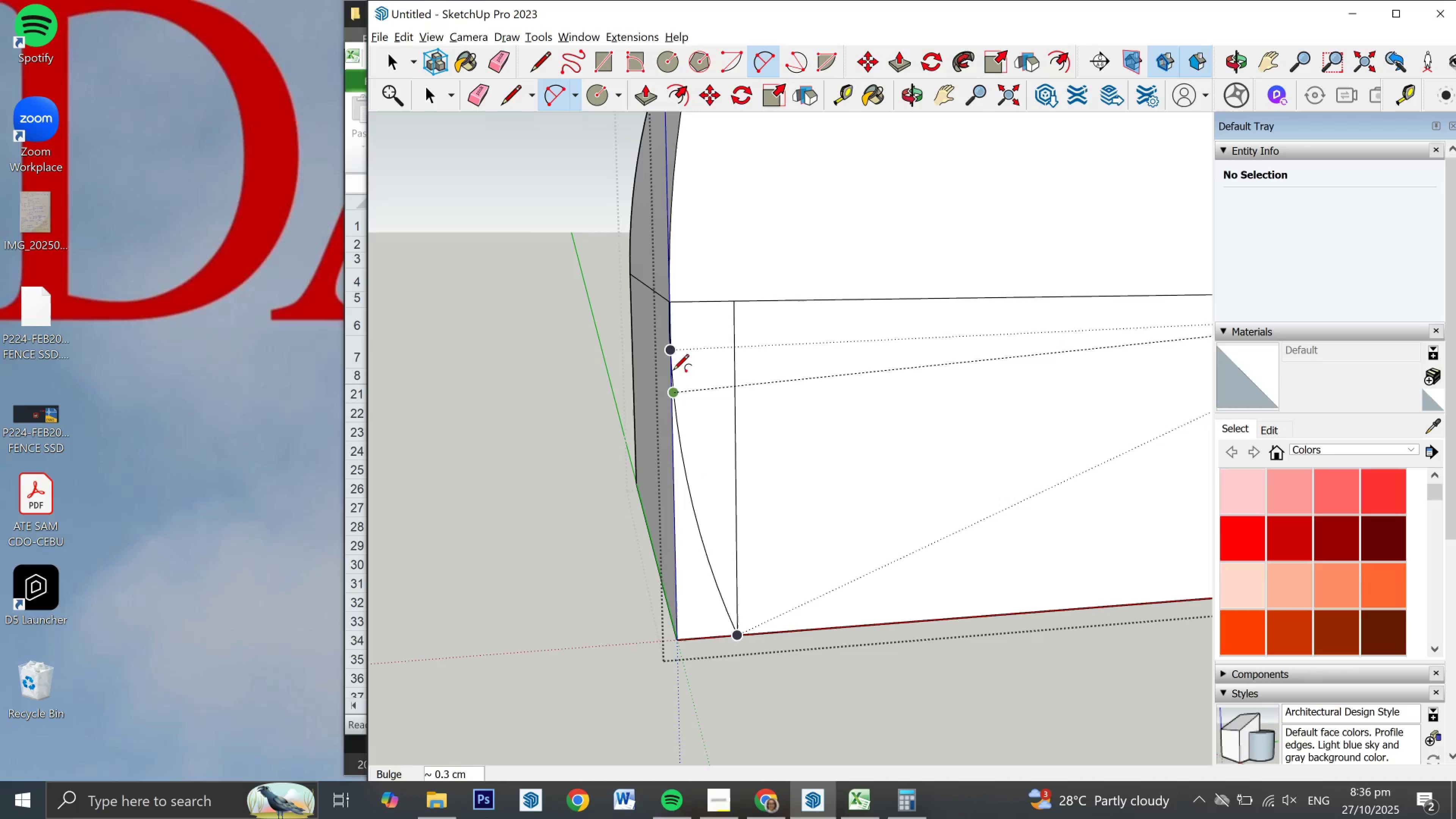 
scroll: coordinate [654, 296], scroll_direction: up, amount: 21.0
 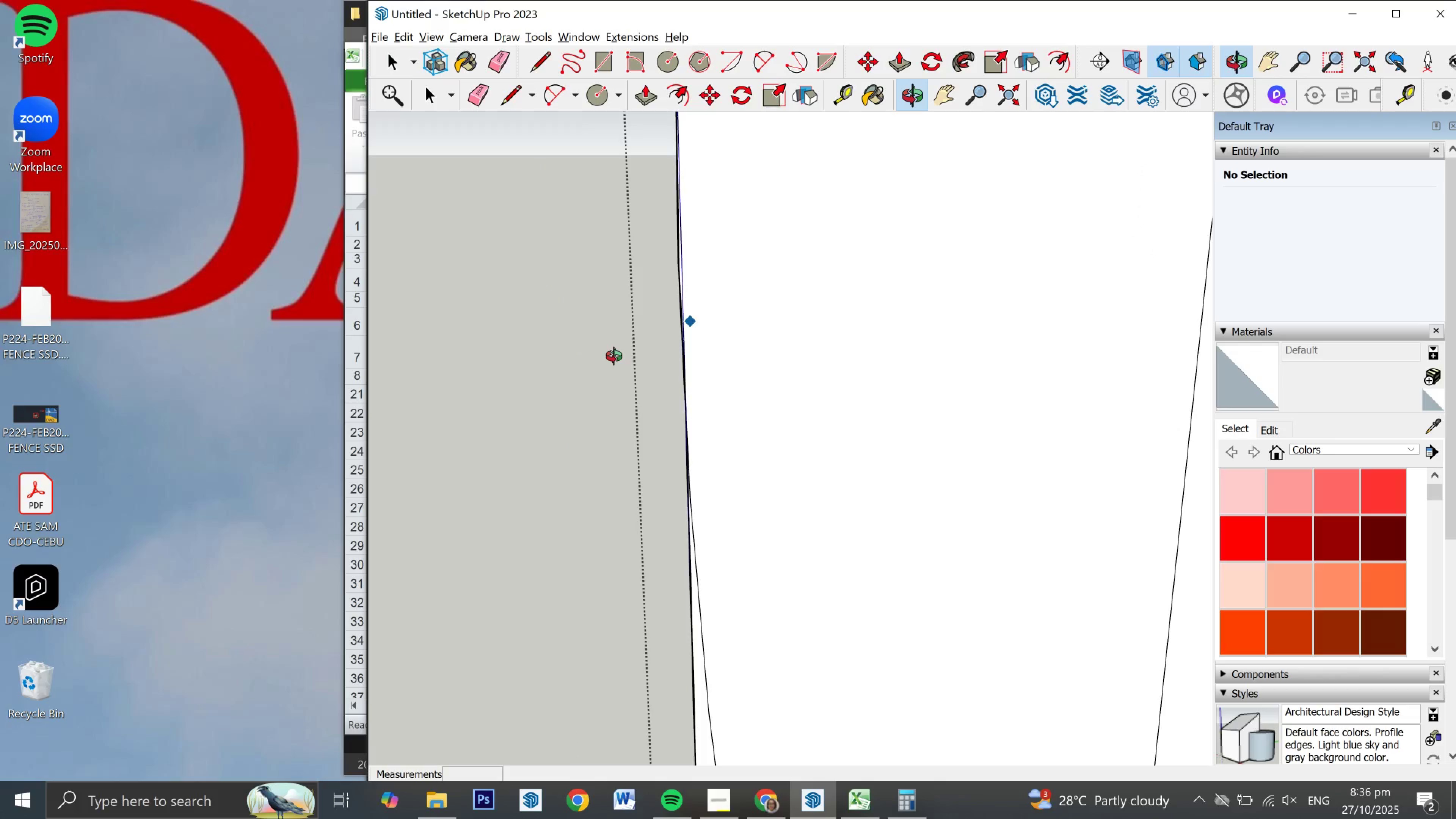 
wait(5.55)
 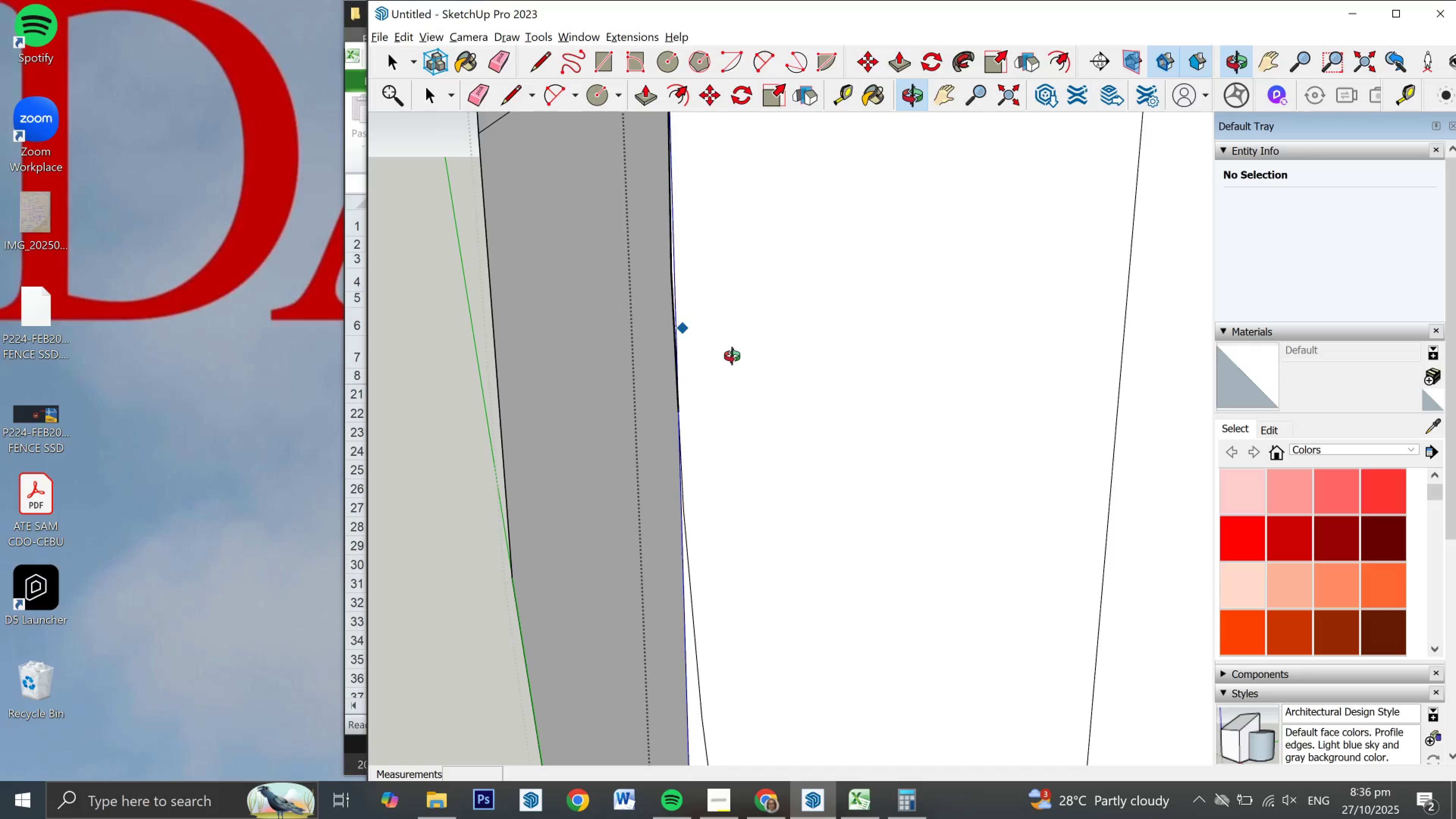 
scroll: coordinate [688, 270], scroll_direction: up, amount: 4.0
 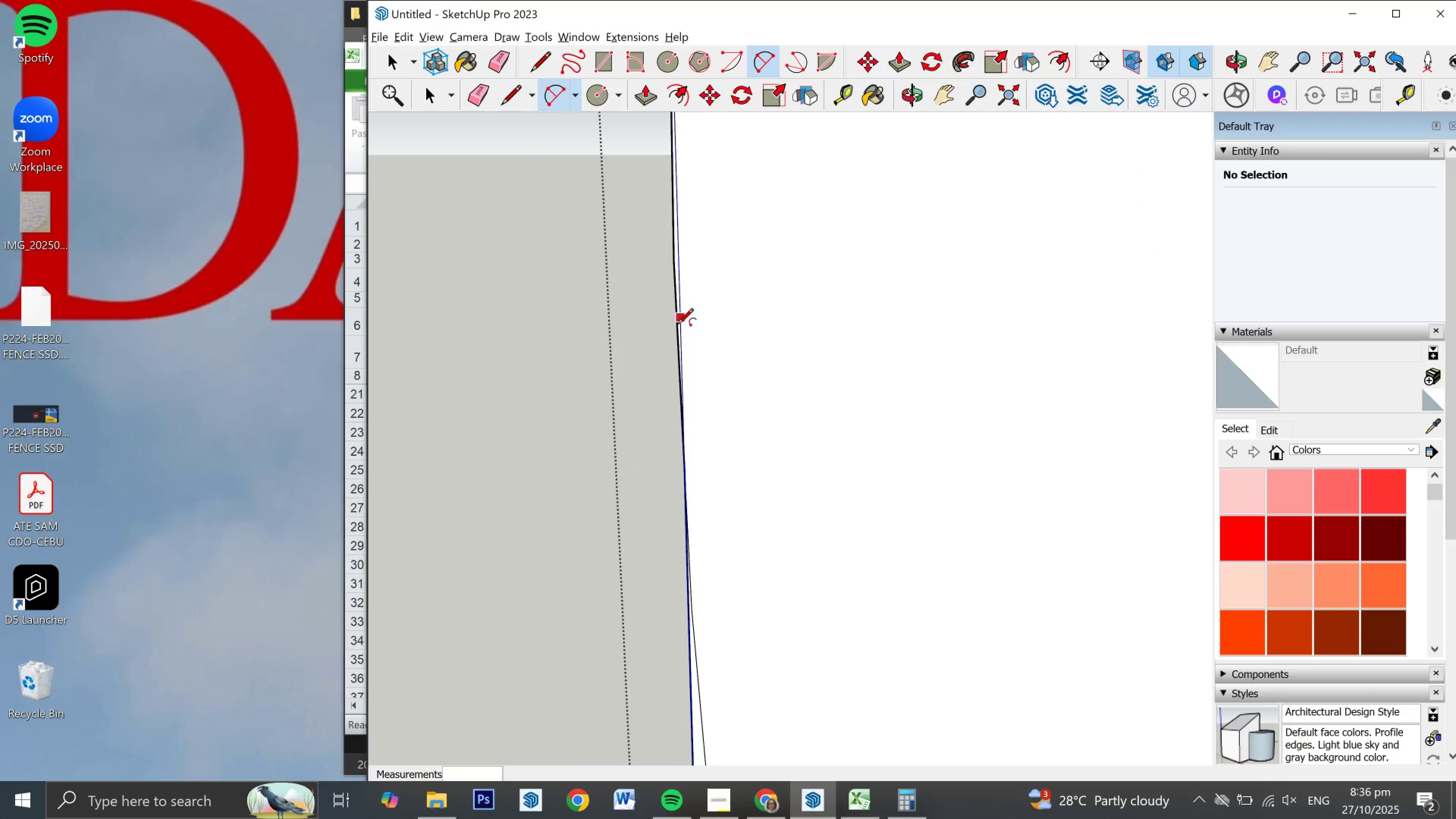 
key(Space)
 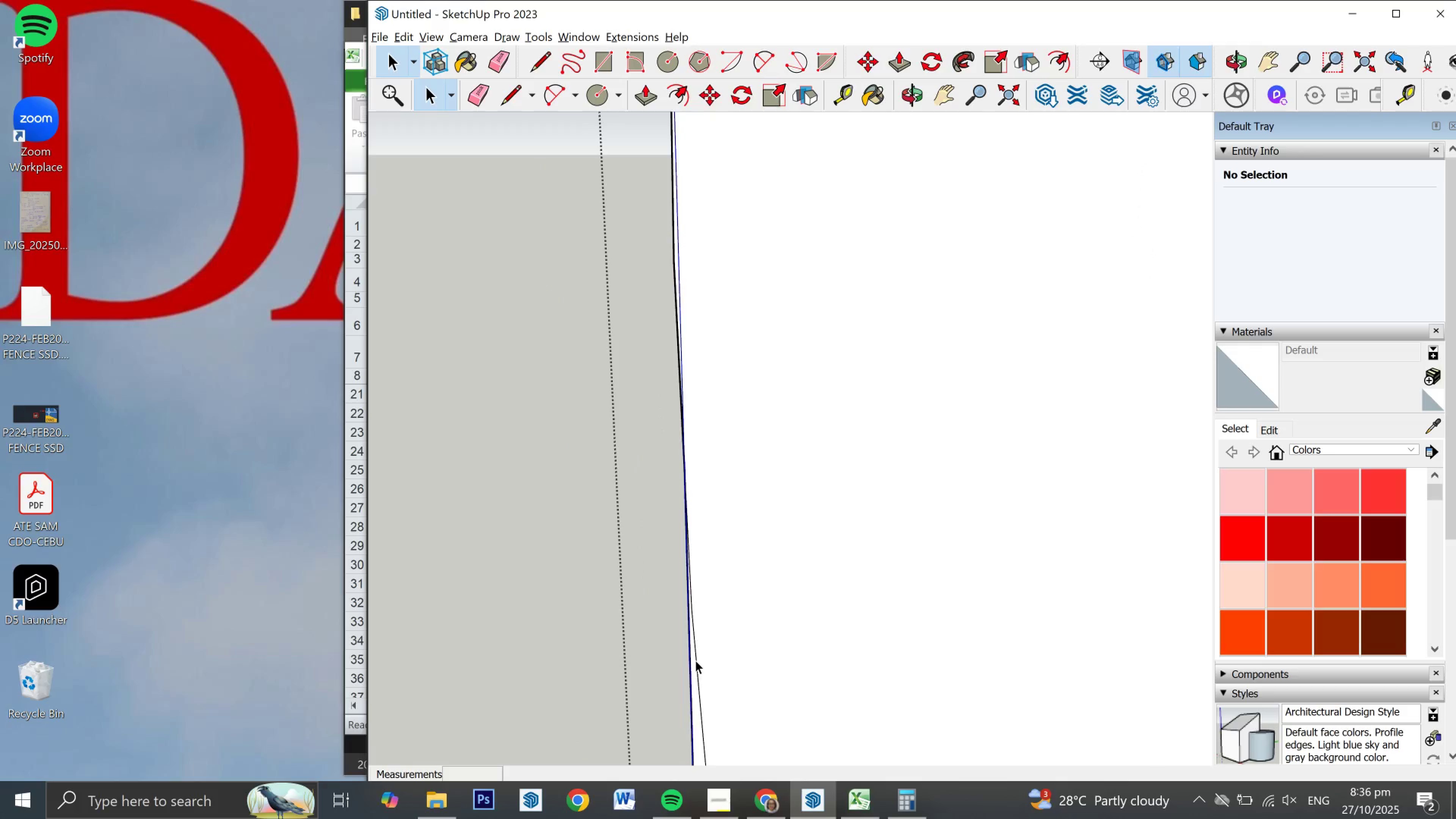 
left_click([695, 660])
 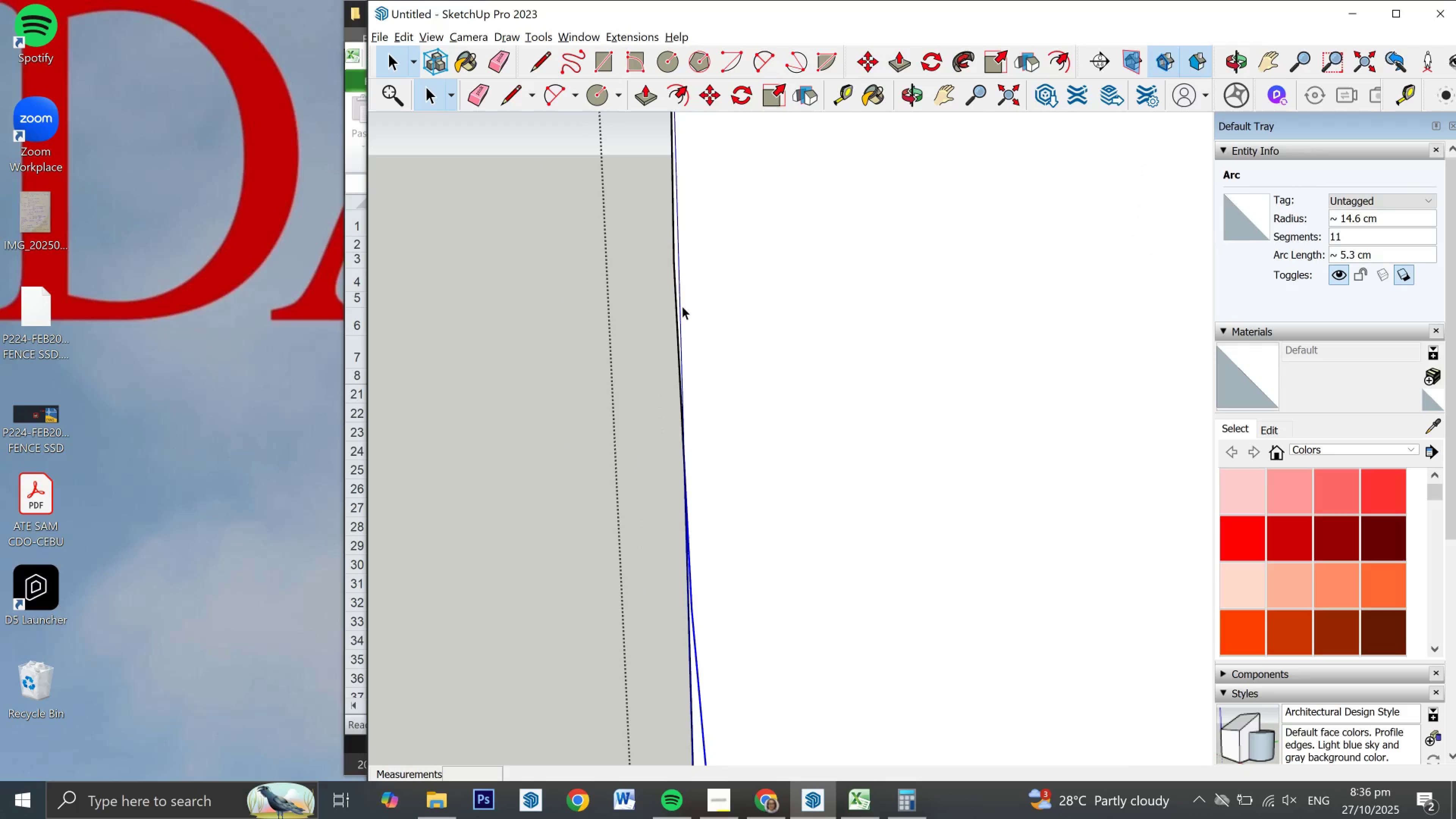 
left_click([681, 305])
 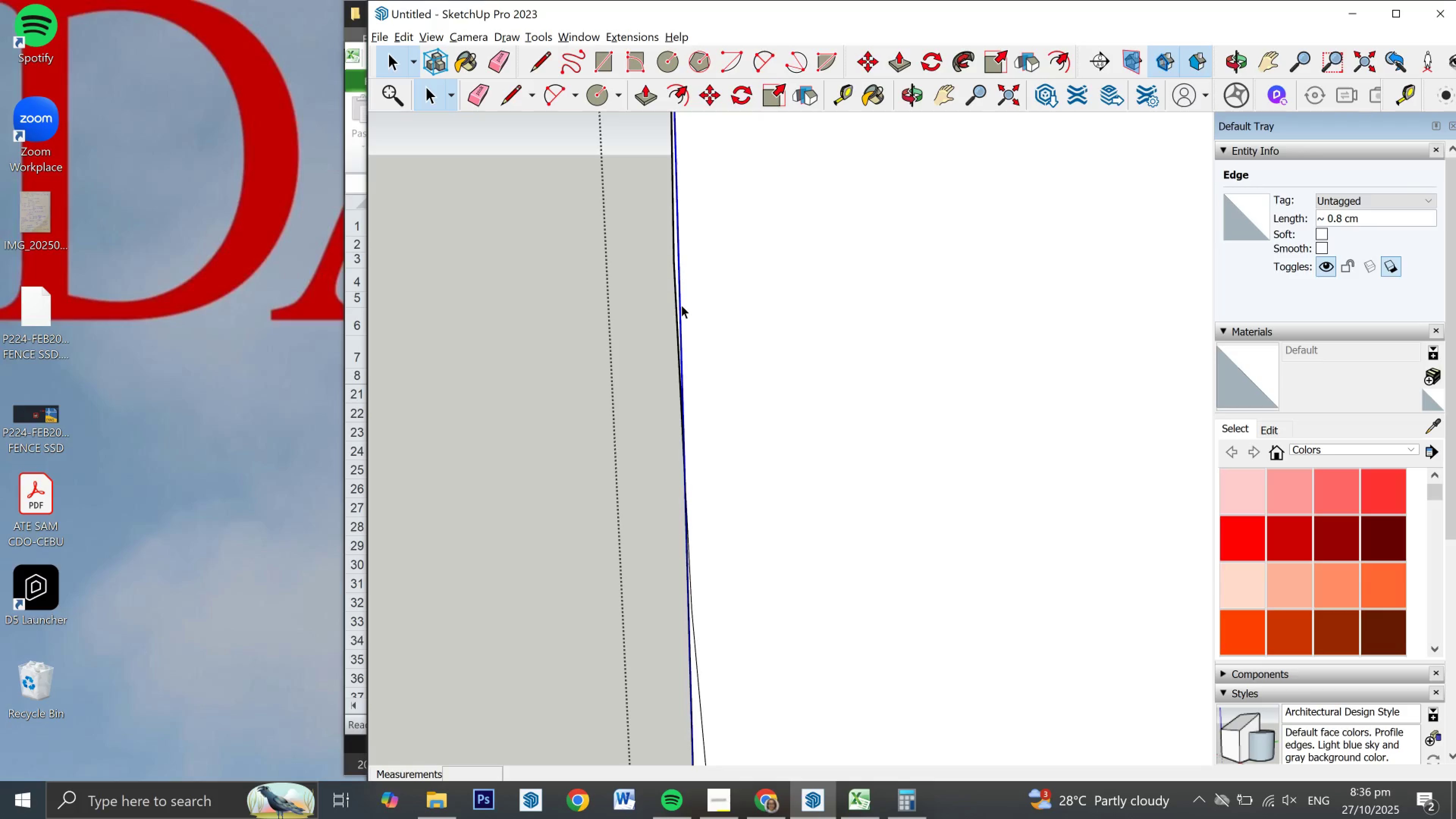 
wait(5.56)
 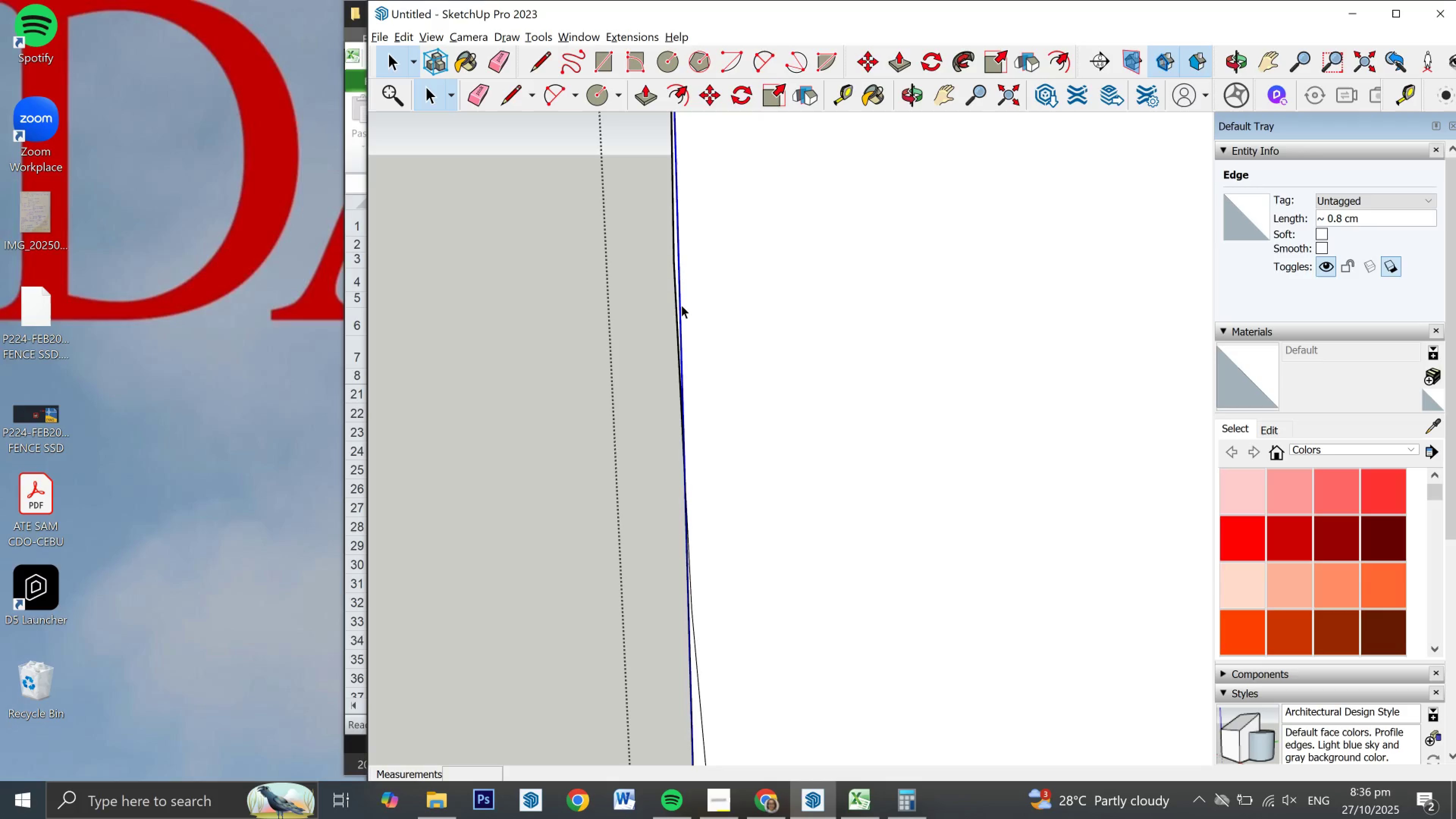 
key(E)
 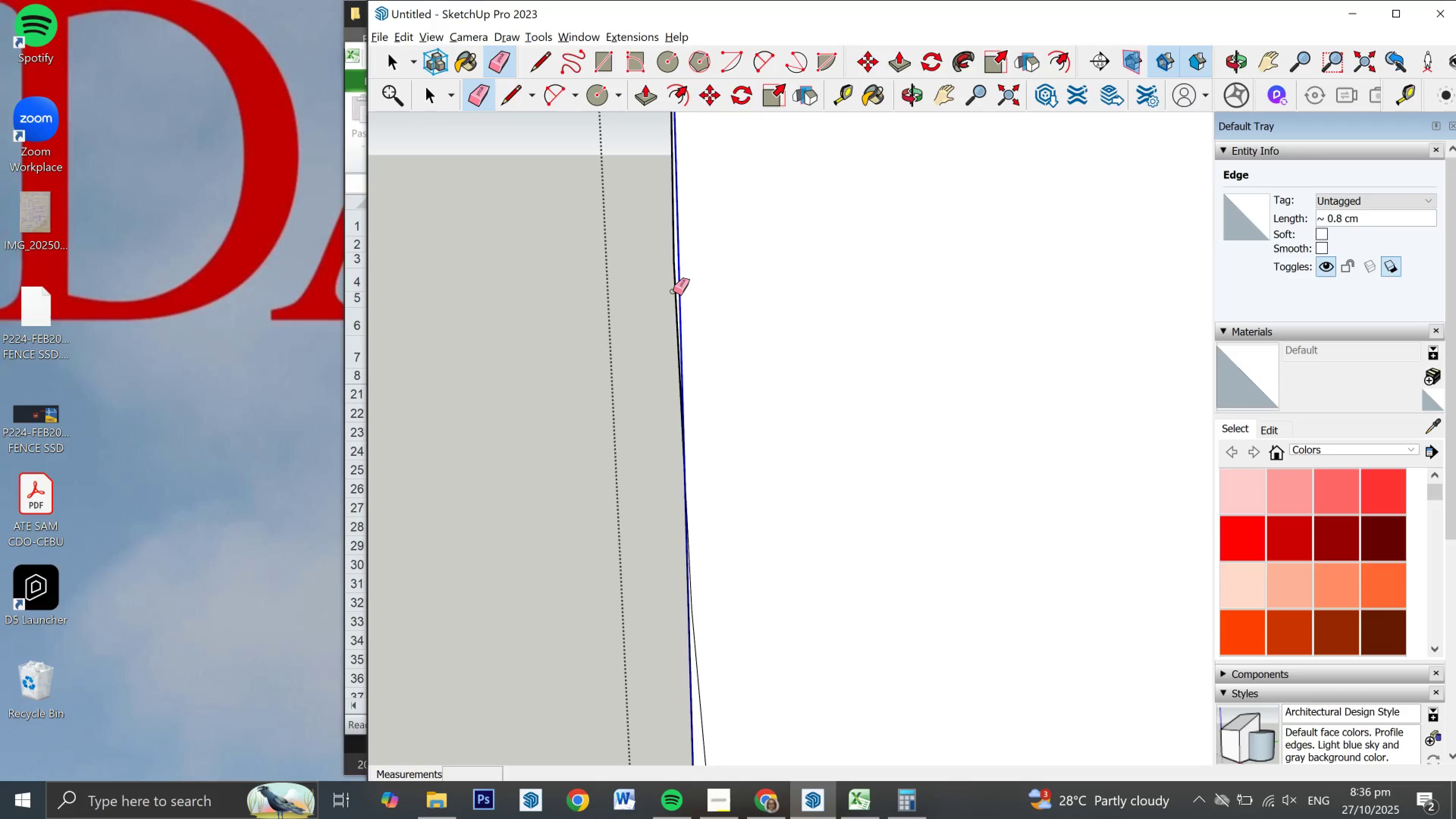 
left_click([673, 291])
 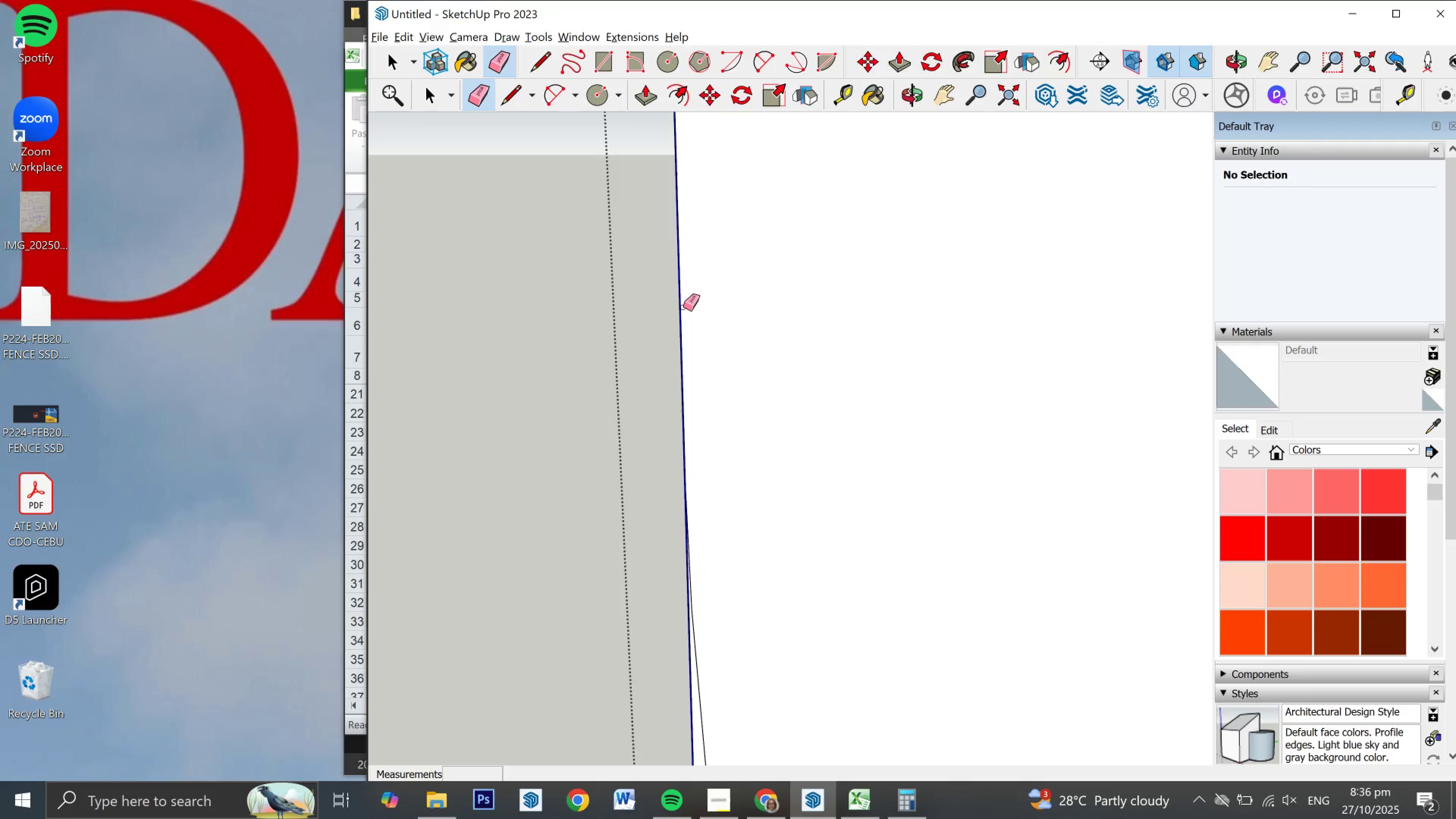 
scroll: coordinate [682, 448], scroll_direction: down, amount: 19.0
 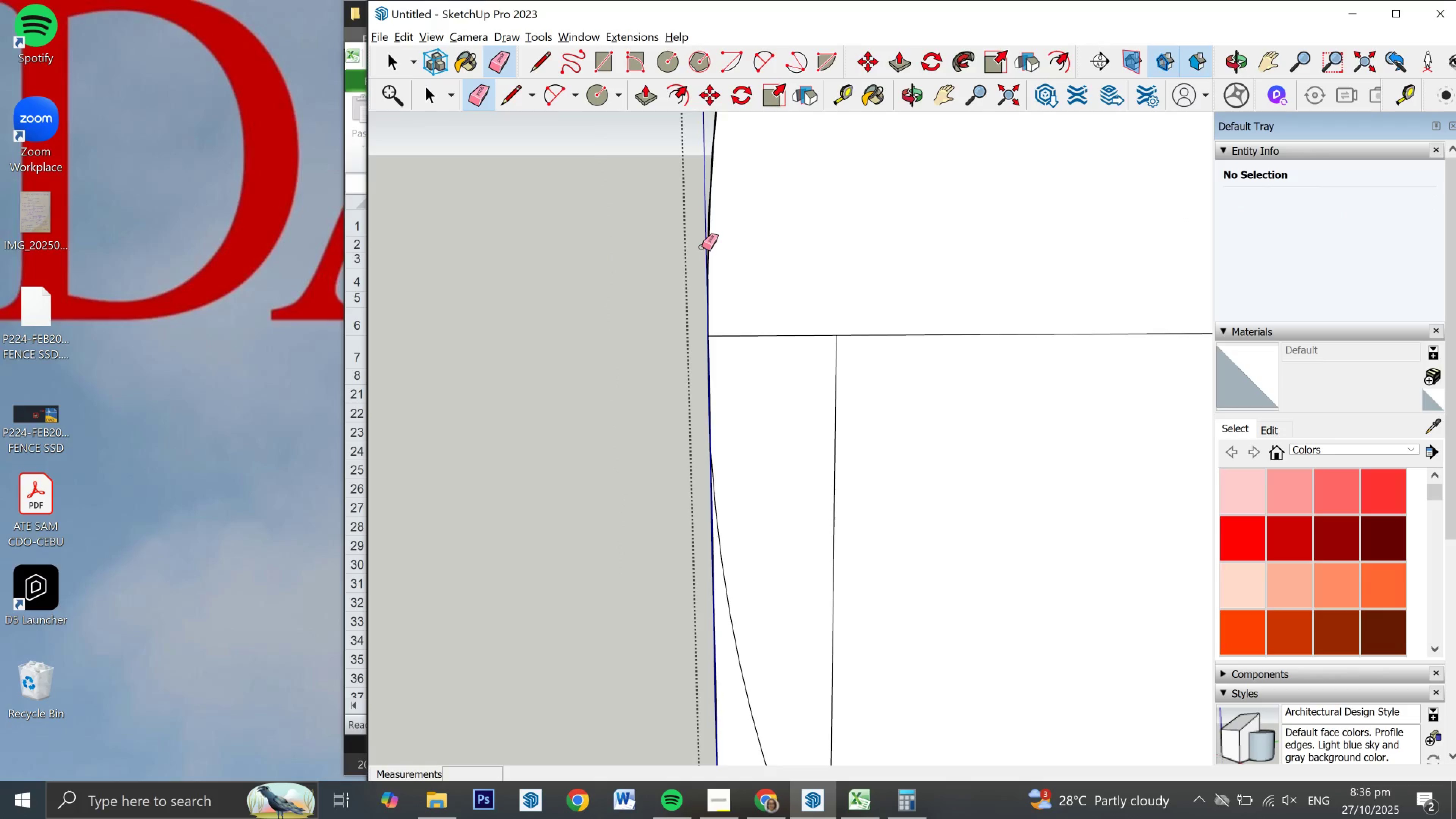 
scroll: coordinate [711, 375], scroll_direction: up, amount: 12.0
 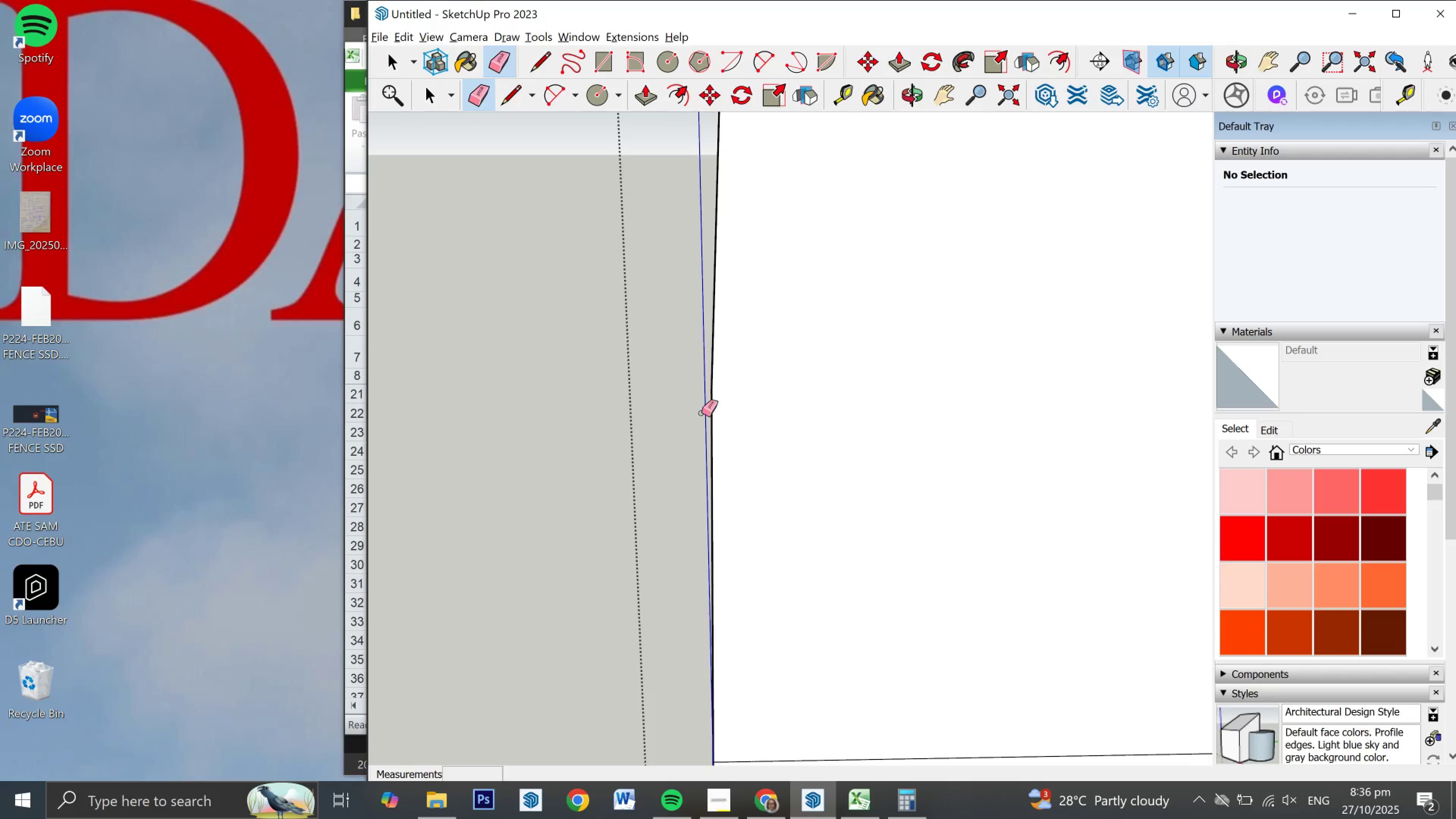 
scroll: coordinate [685, 300], scroll_direction: down, amount: 19.0
 